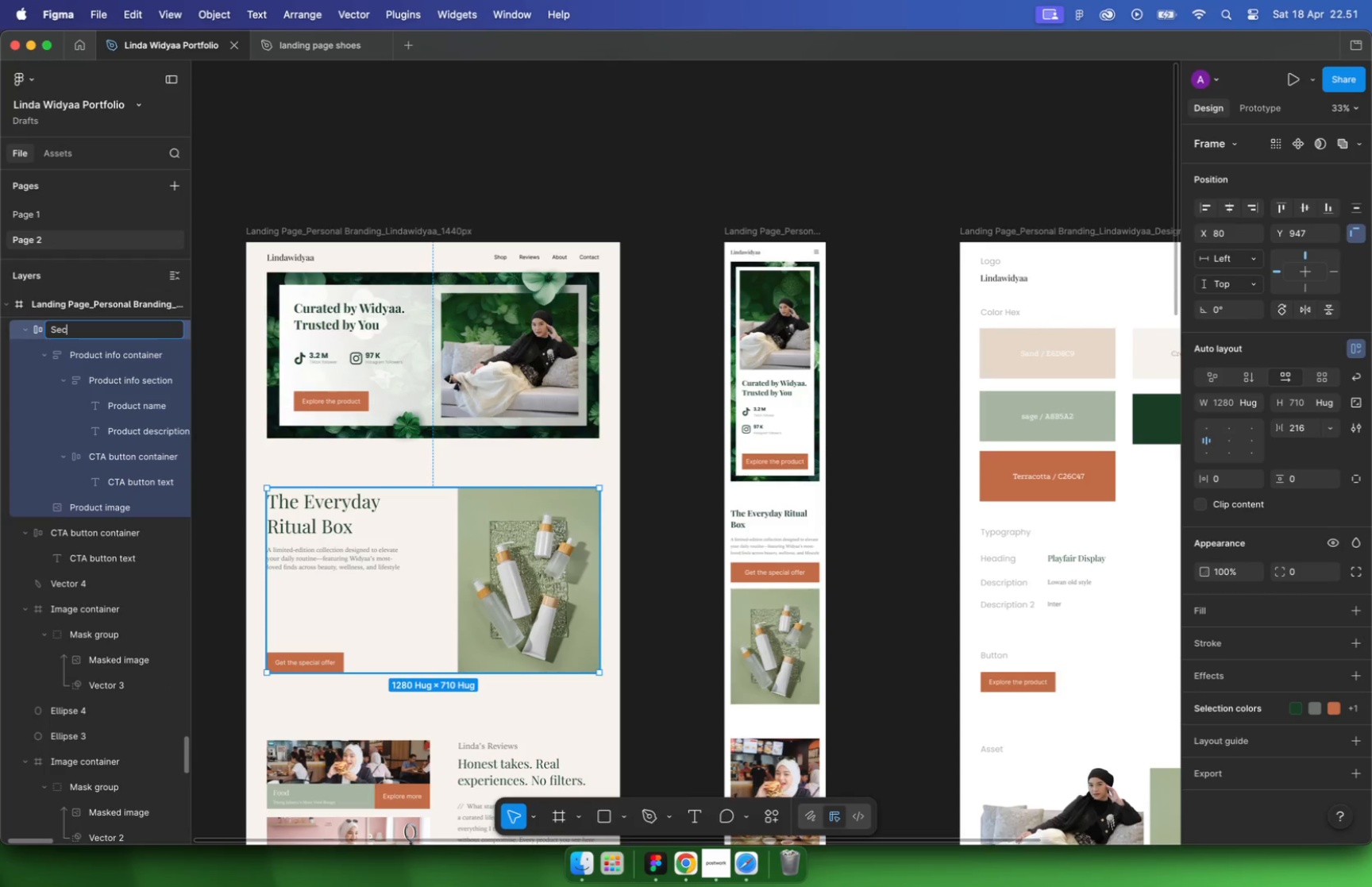 
type(Section 2)
 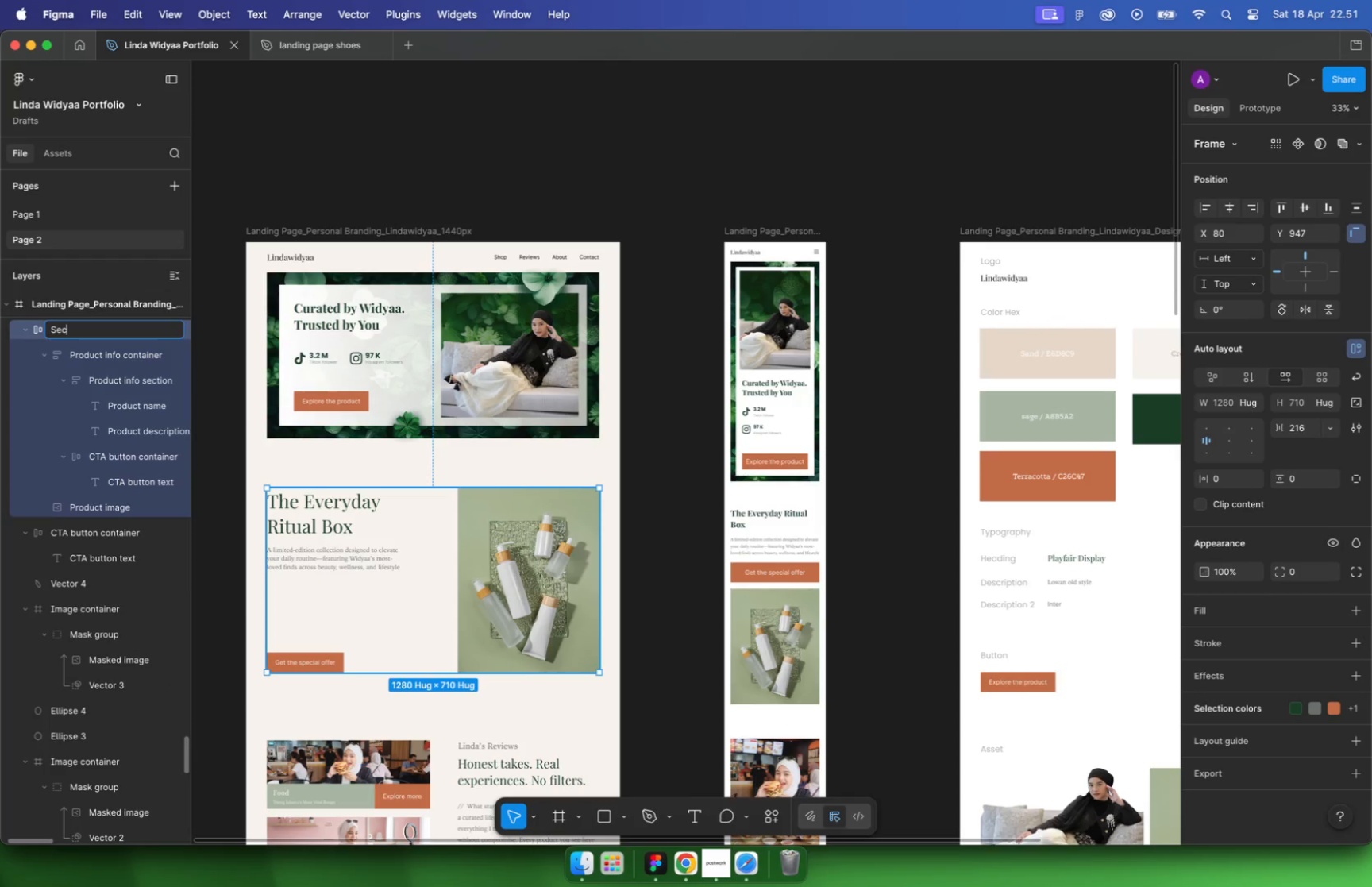 
key(Enter)
 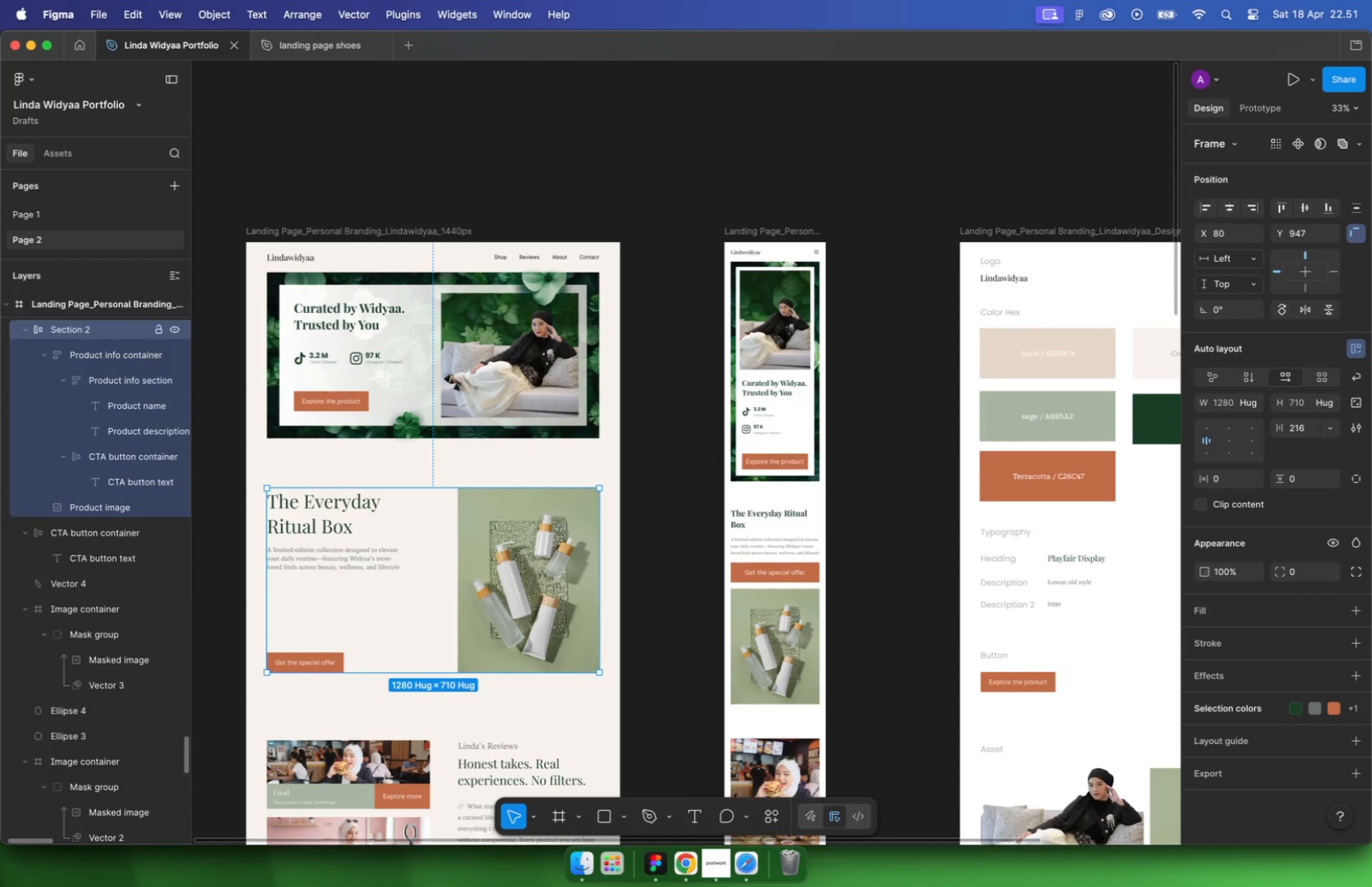 
scroll: coordinate [376, 352], scroll_direction: down, amount: 10.0
 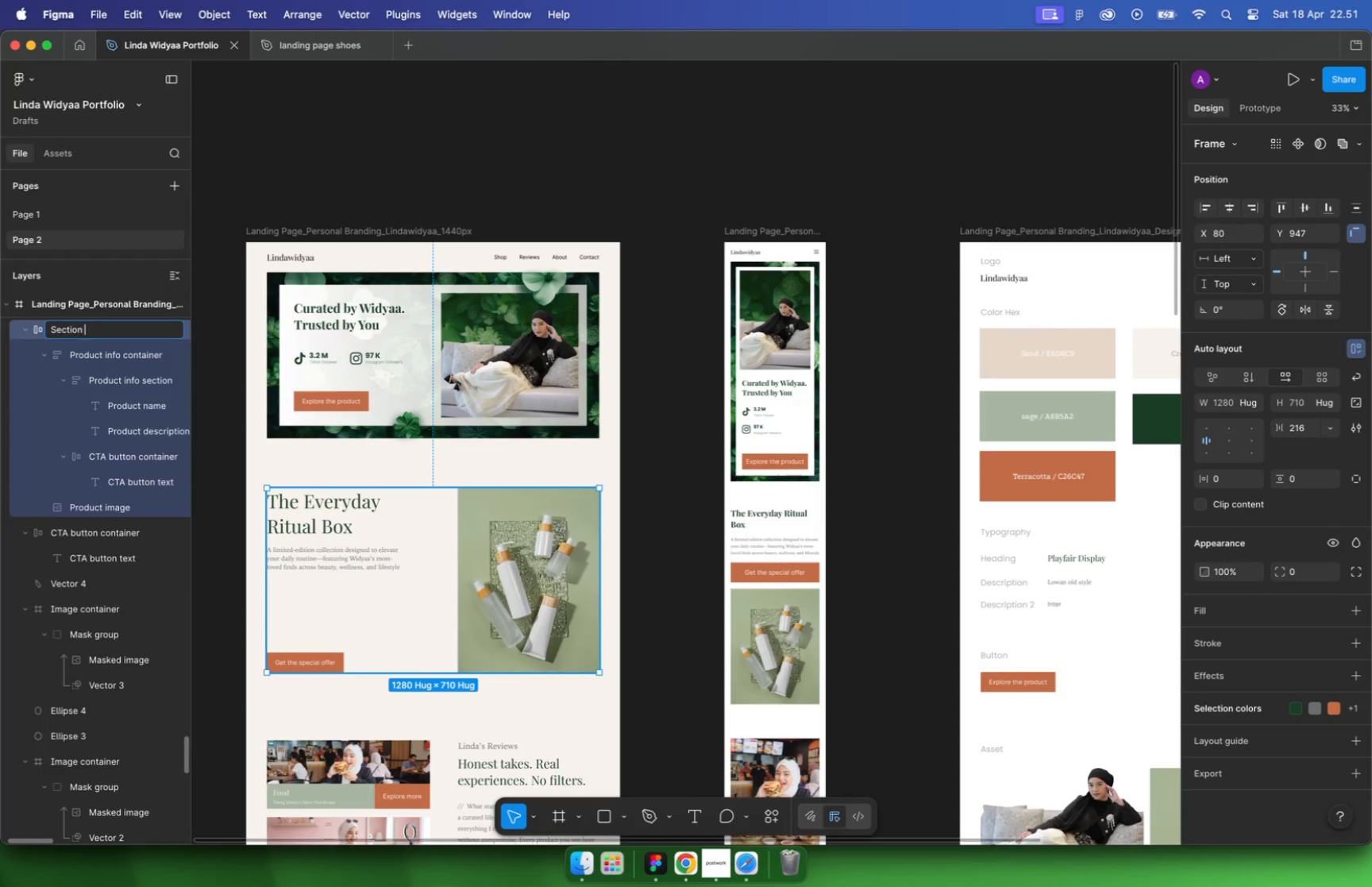 
left_click([398, 519])
 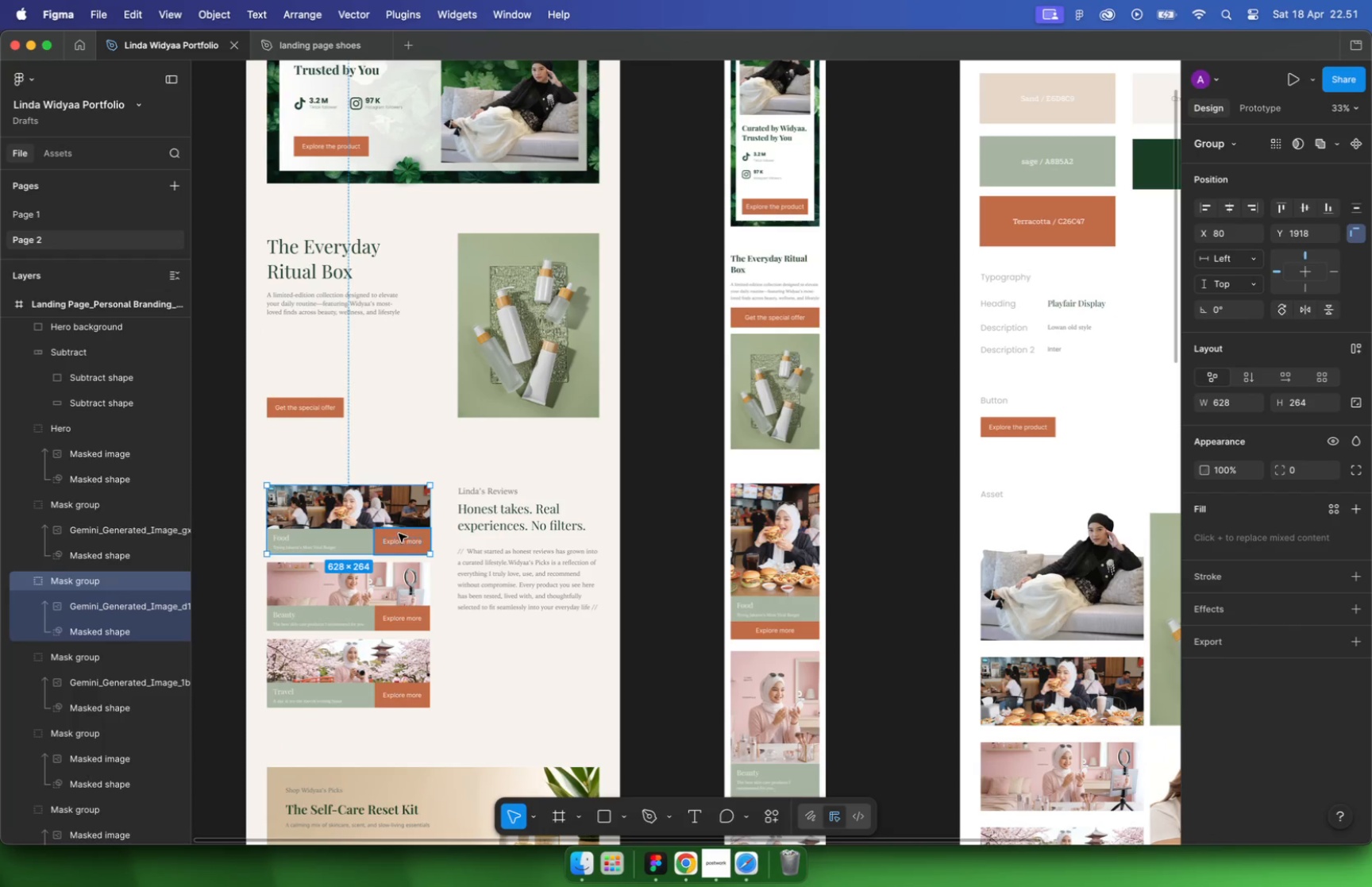 
hold_key(key=ShiftLeft, duration=0.95)
 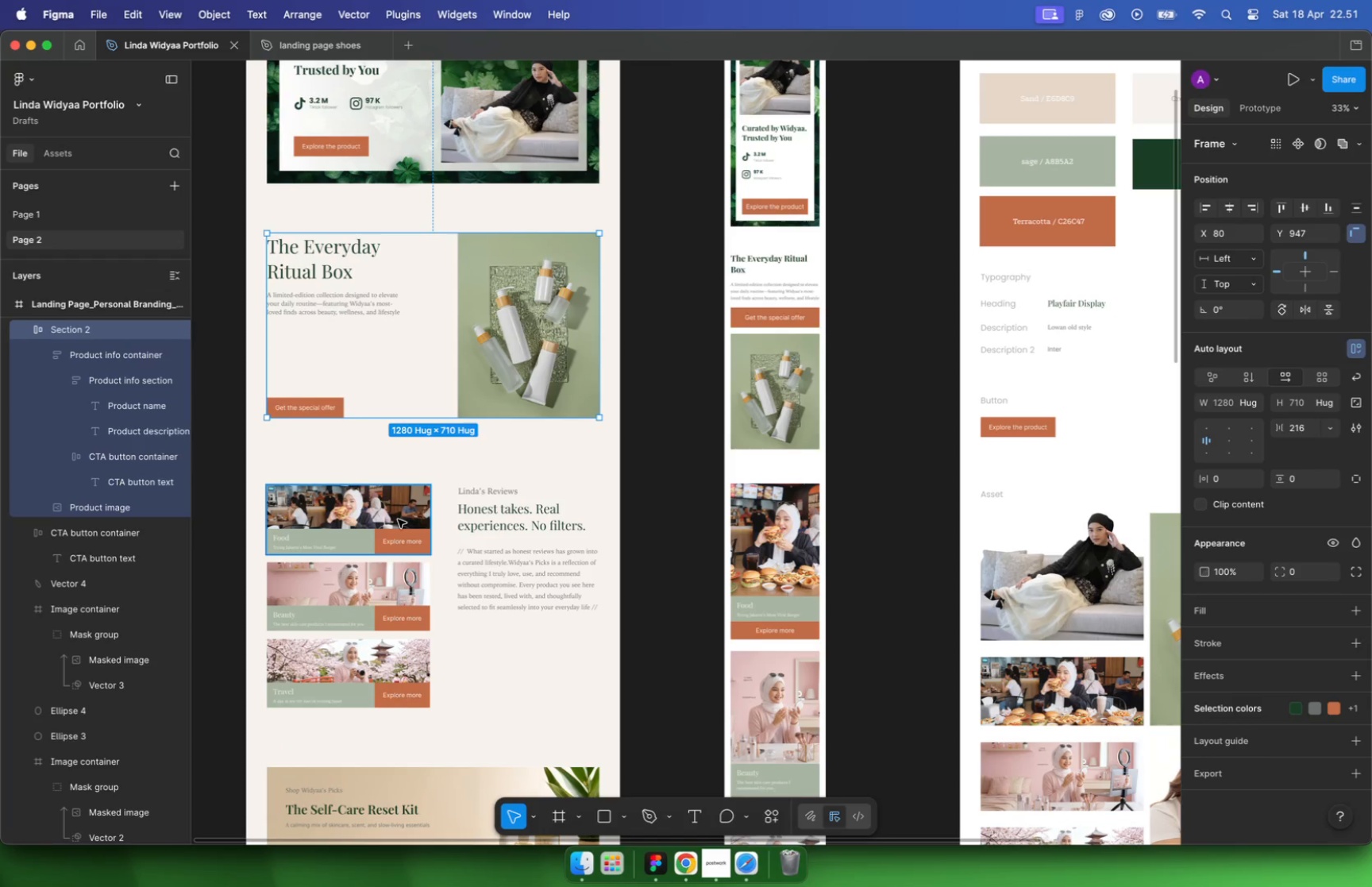 
left_click_drag(start_coordinate=[388, 591], to_coordinate=[428, 587])
 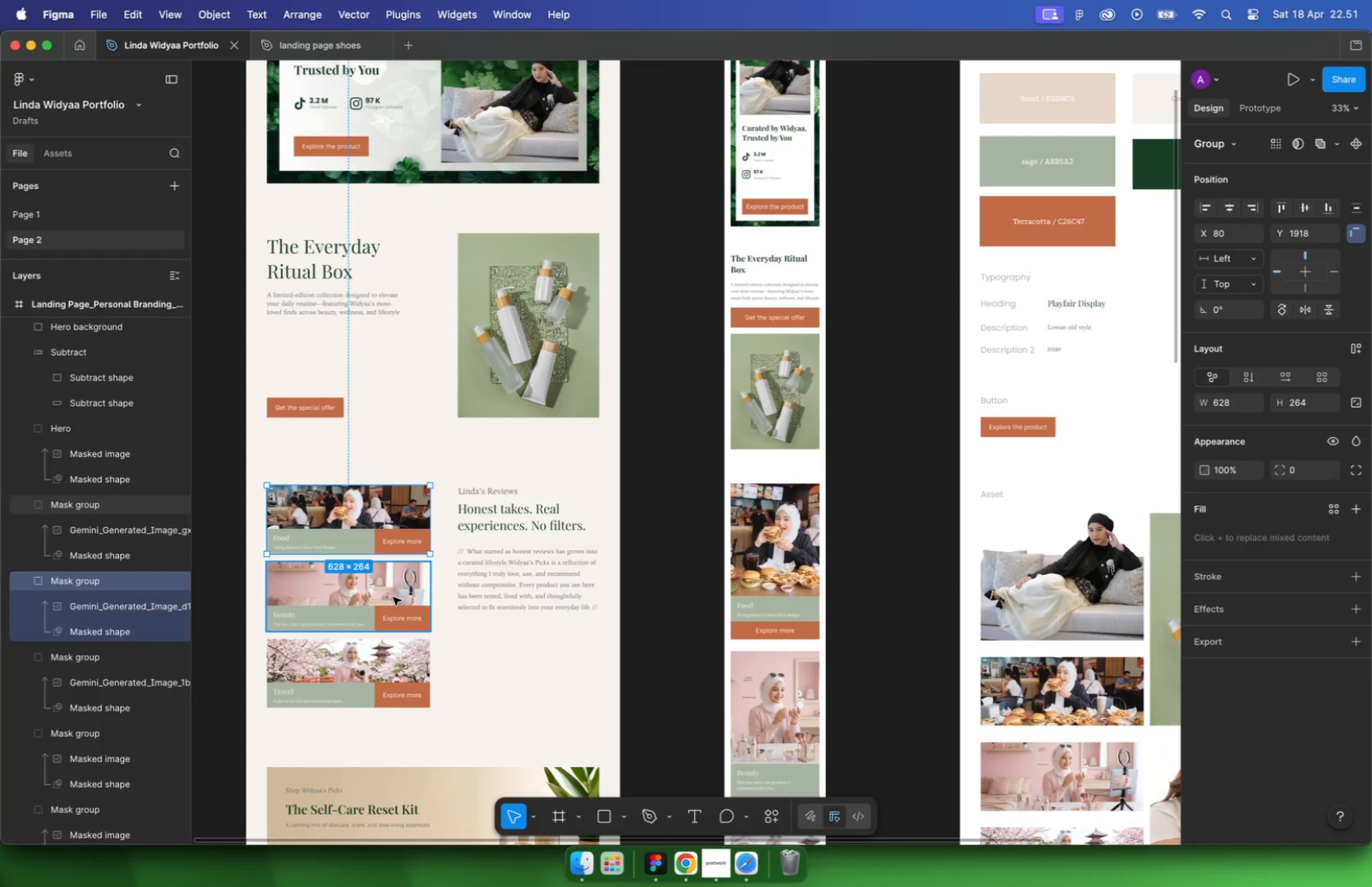 
key(Meta+Z)
 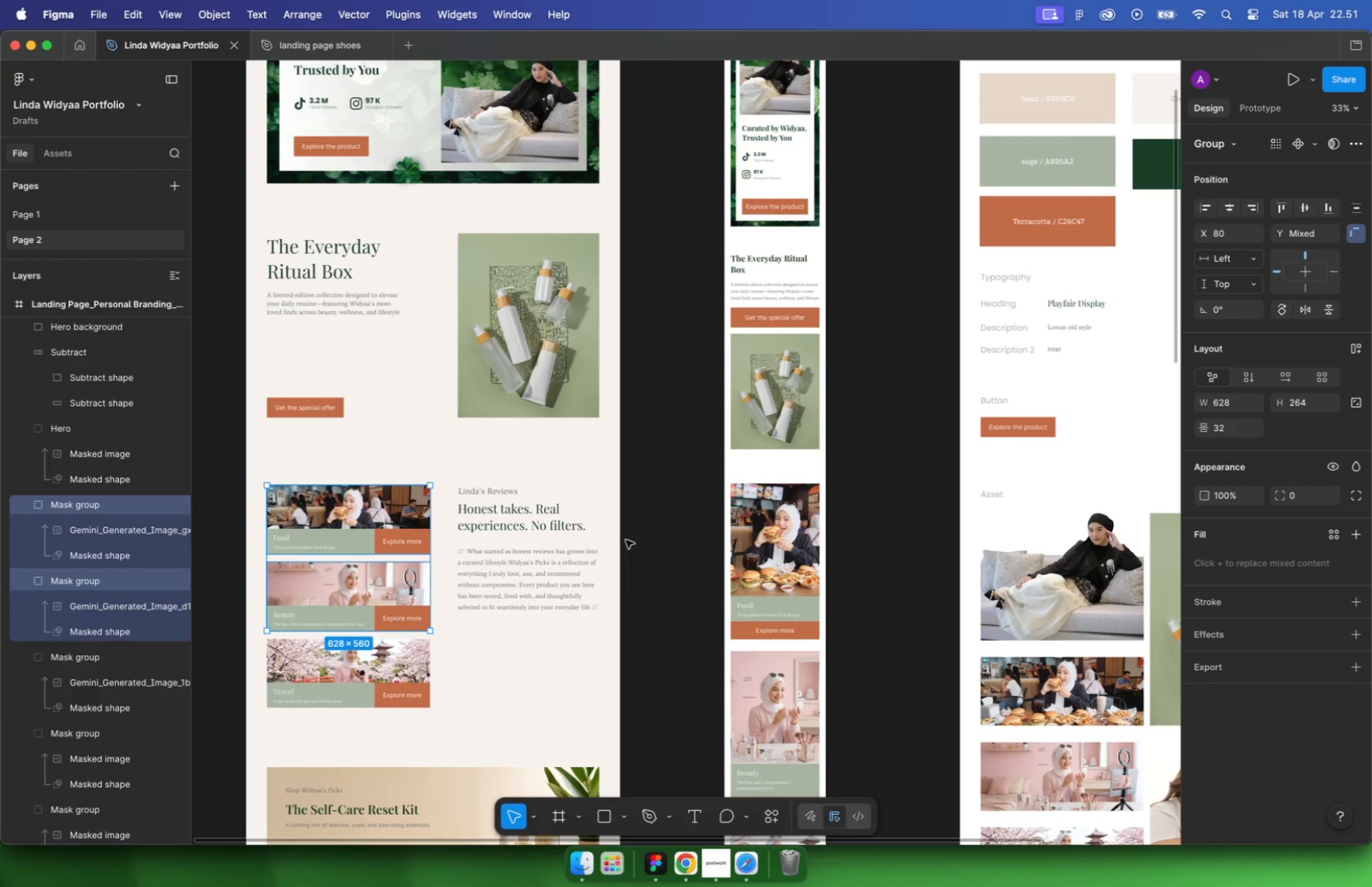 
left_click([702, 499])
 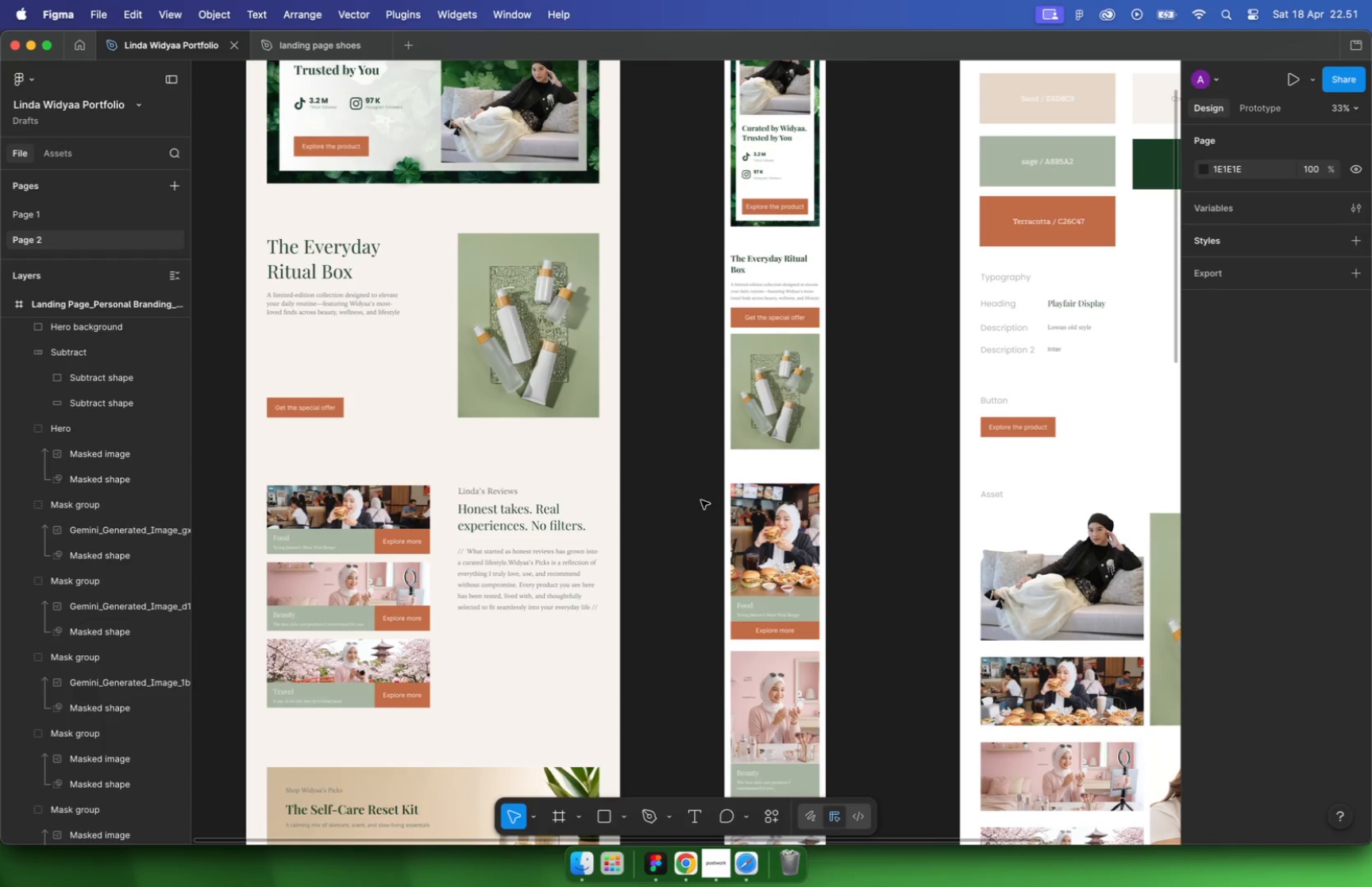 
key(Meta+CommandLeft)
 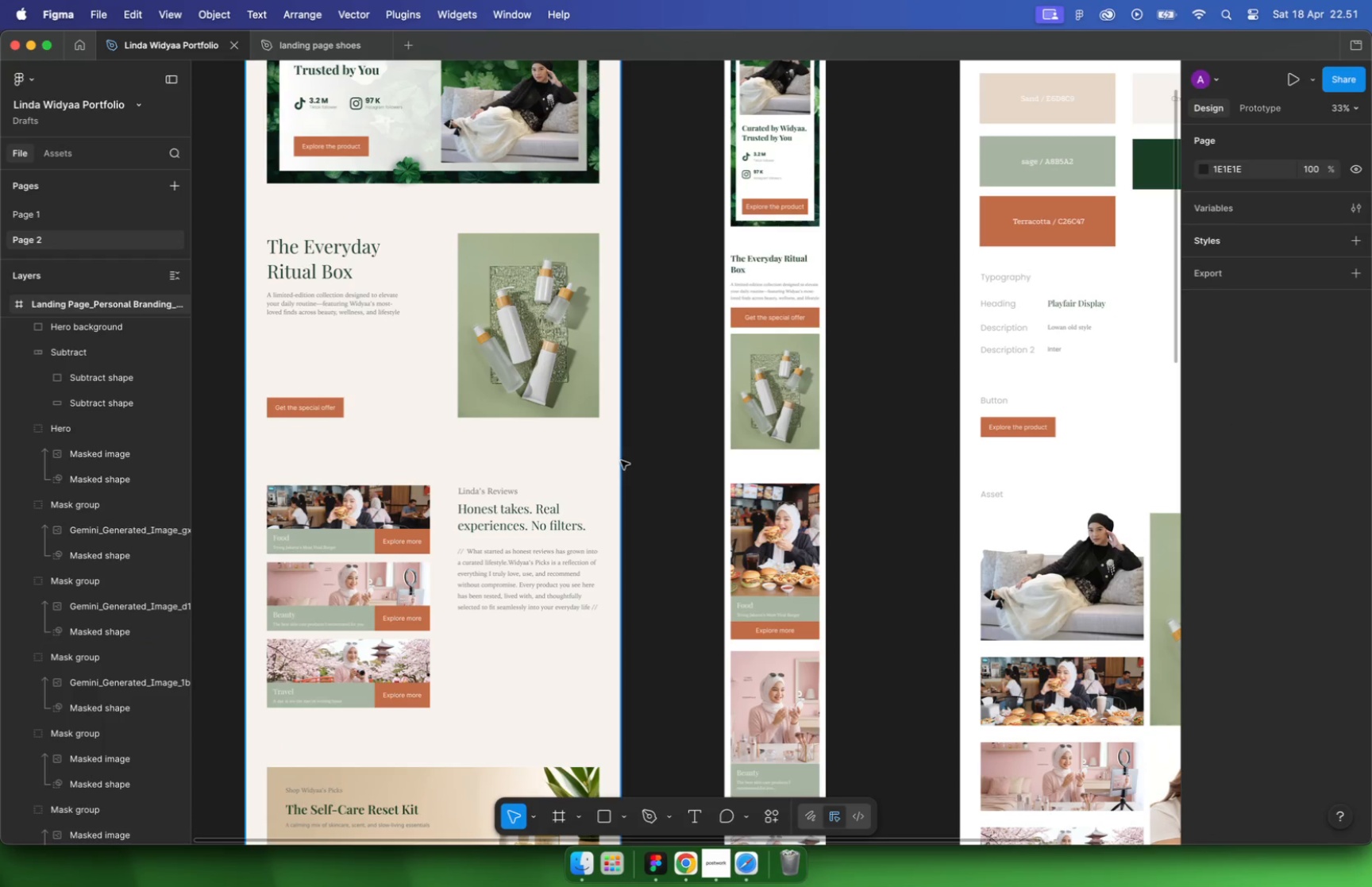 
left_click([629, 463])
 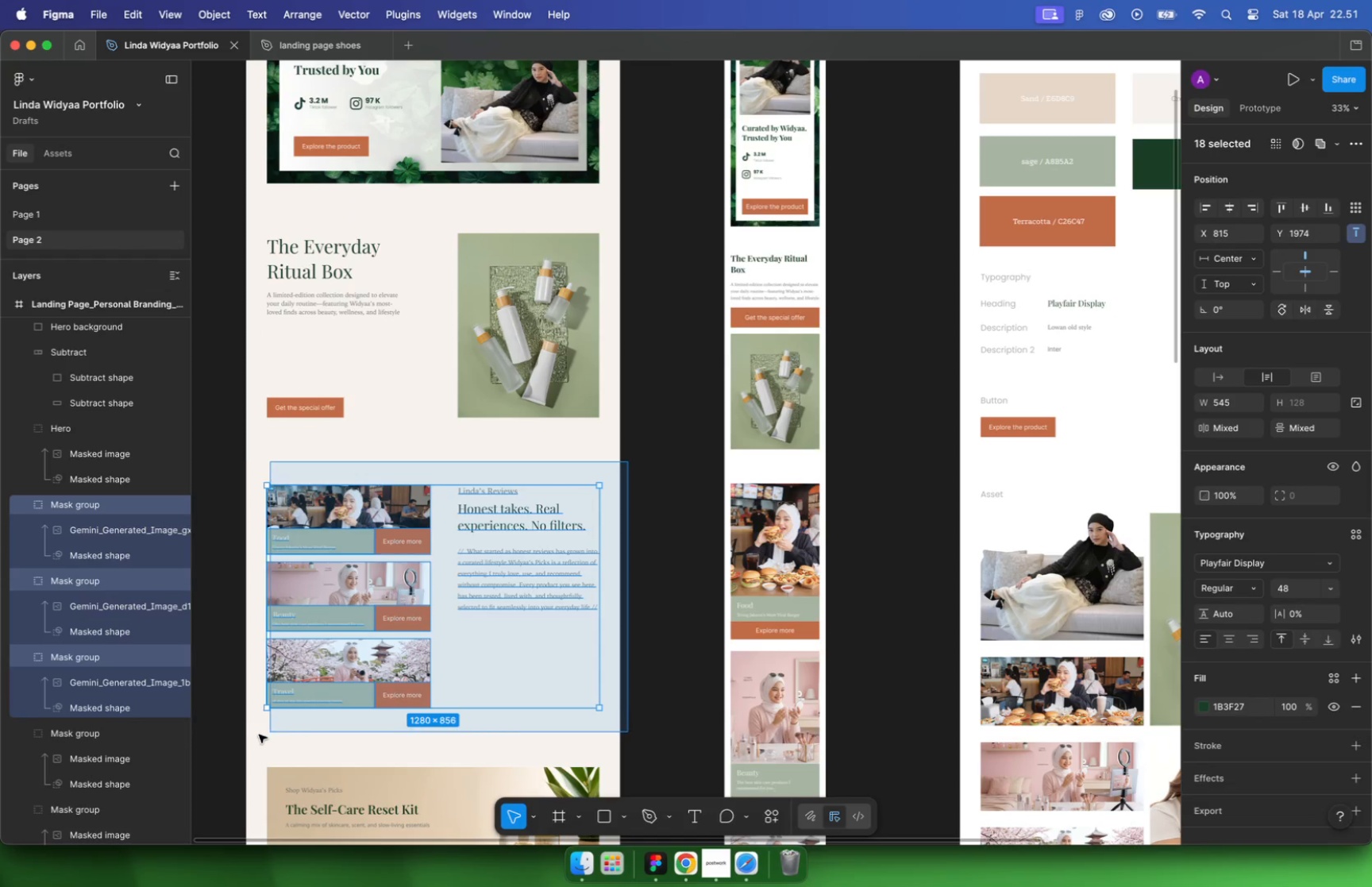 
left_click_drag(start_coordinate=[627, 461], to_coordinate=[247, 738])
 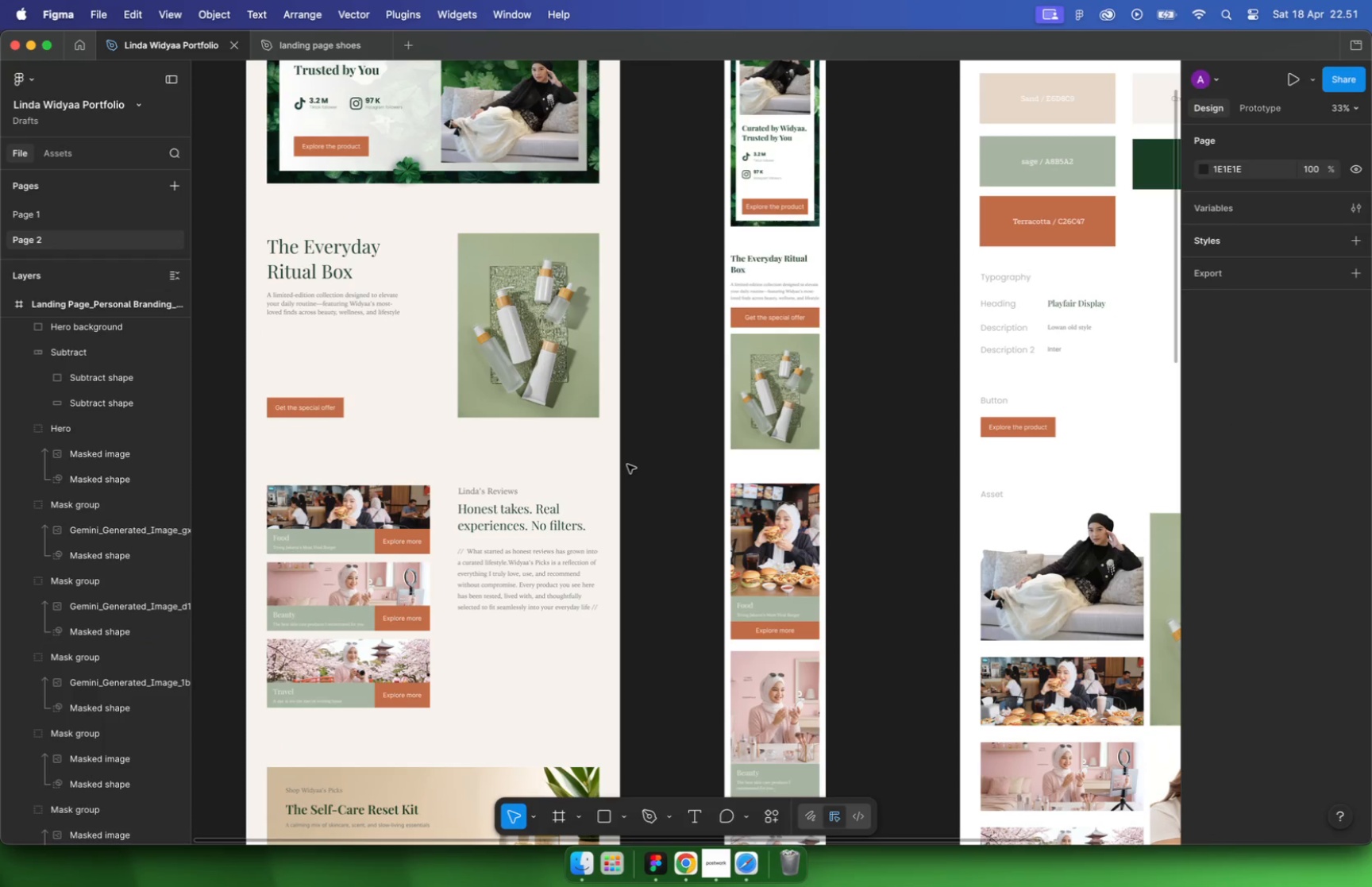 
key(Meta+G)
 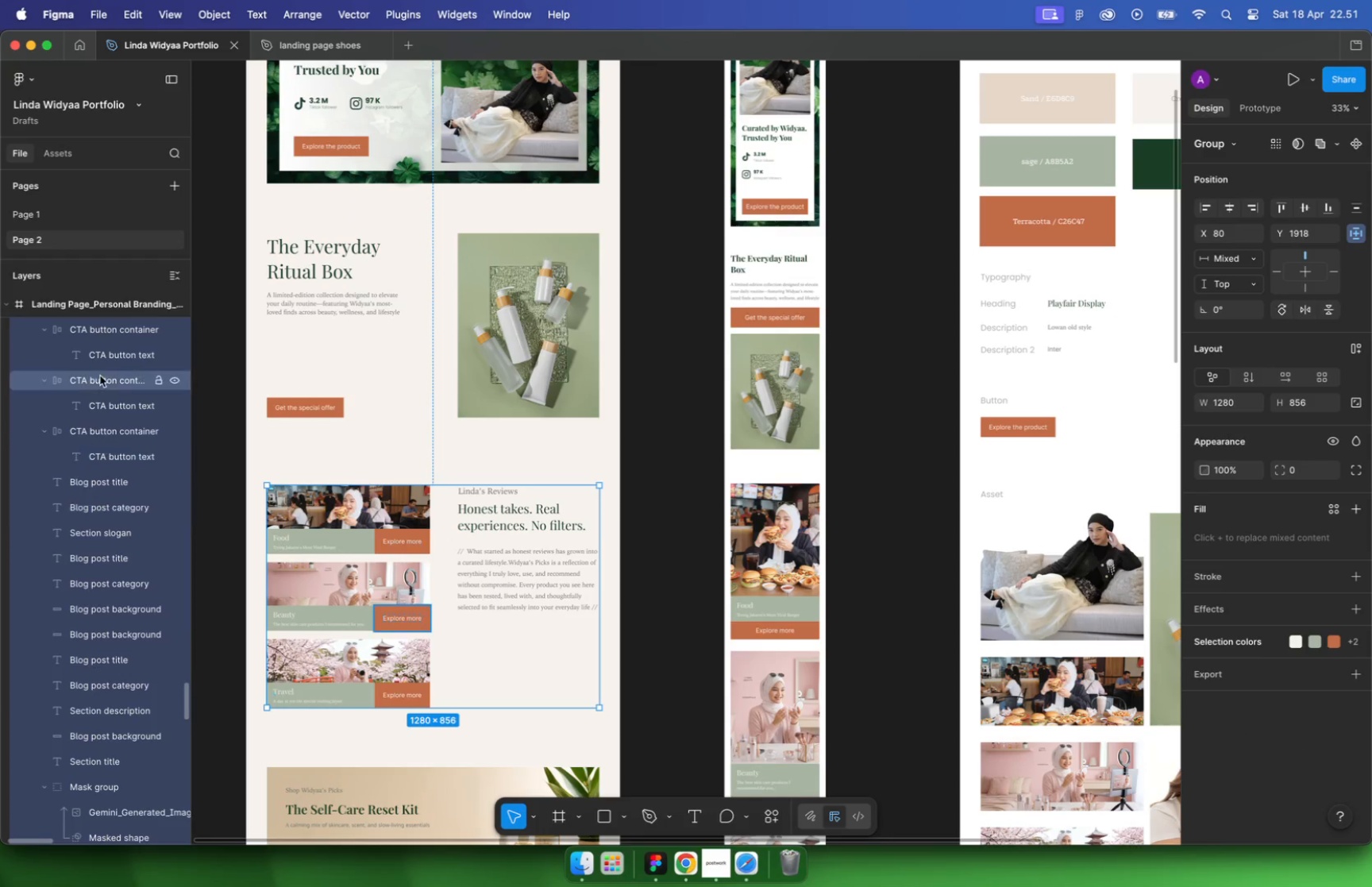 
scroll: coordinate [160, 484], scroll_direction: up, amount: 4.0
 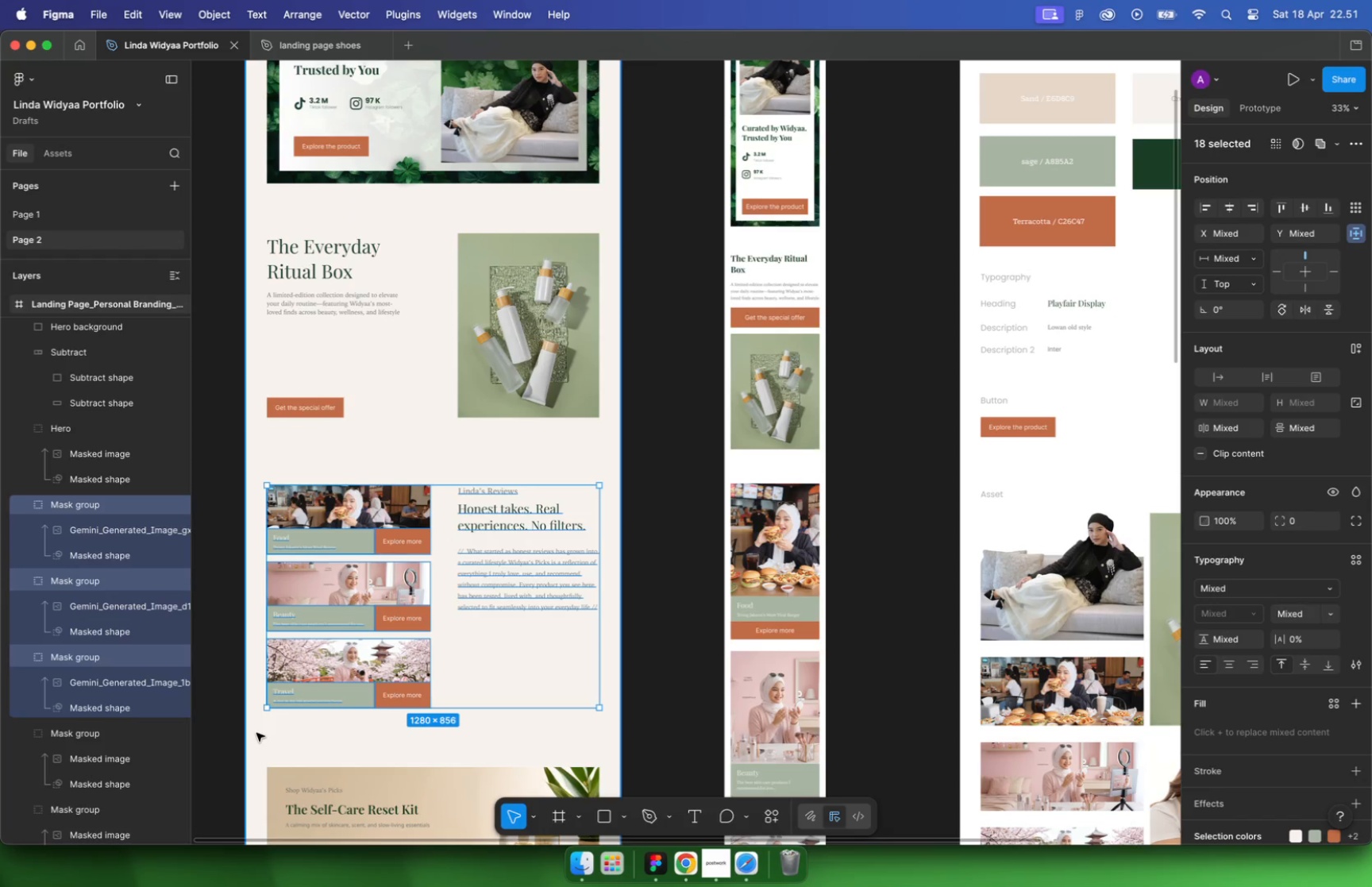 
type(Sectio )
key(Backspace)
type(n 3)
 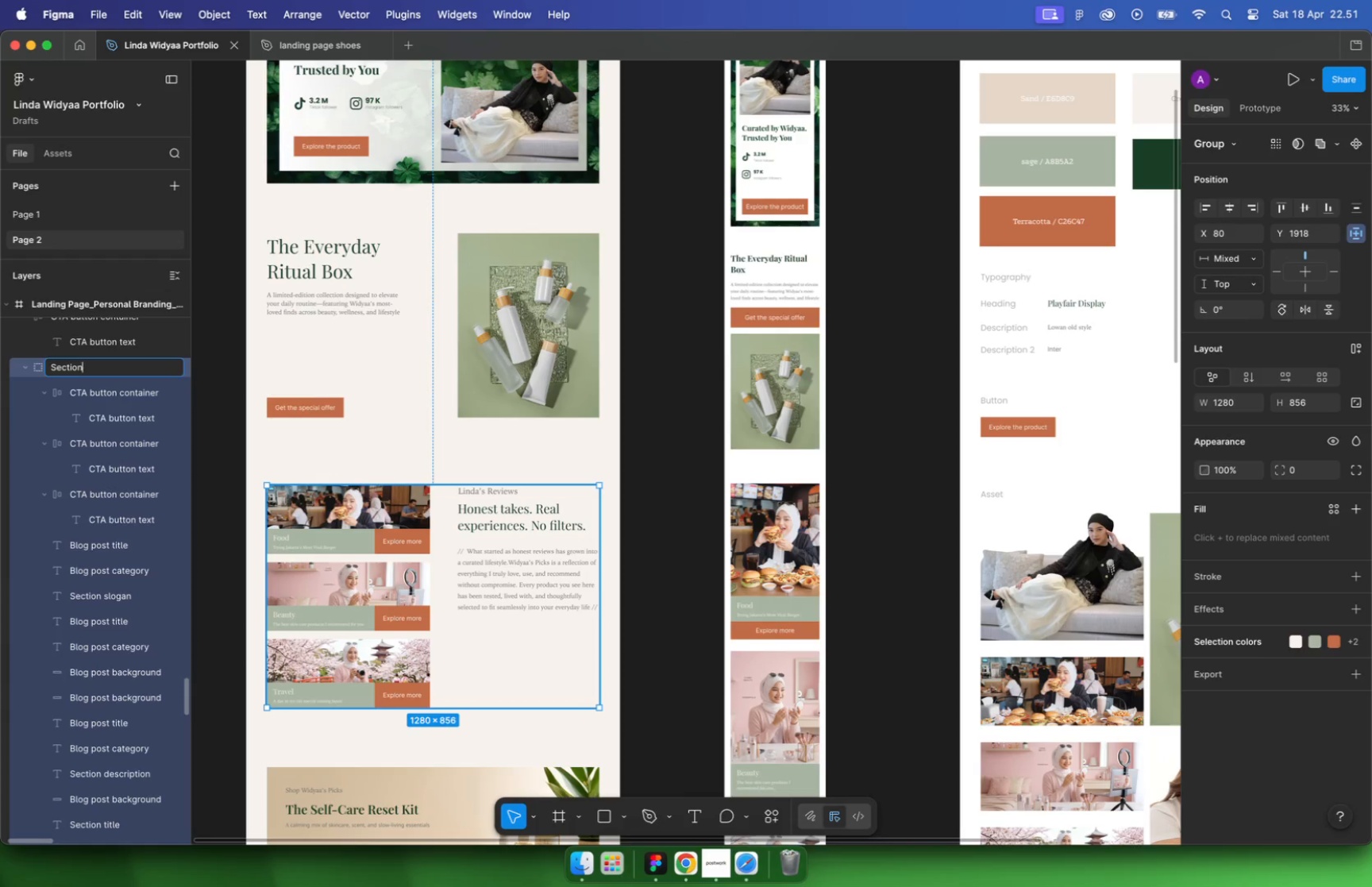 
key(Enter)
 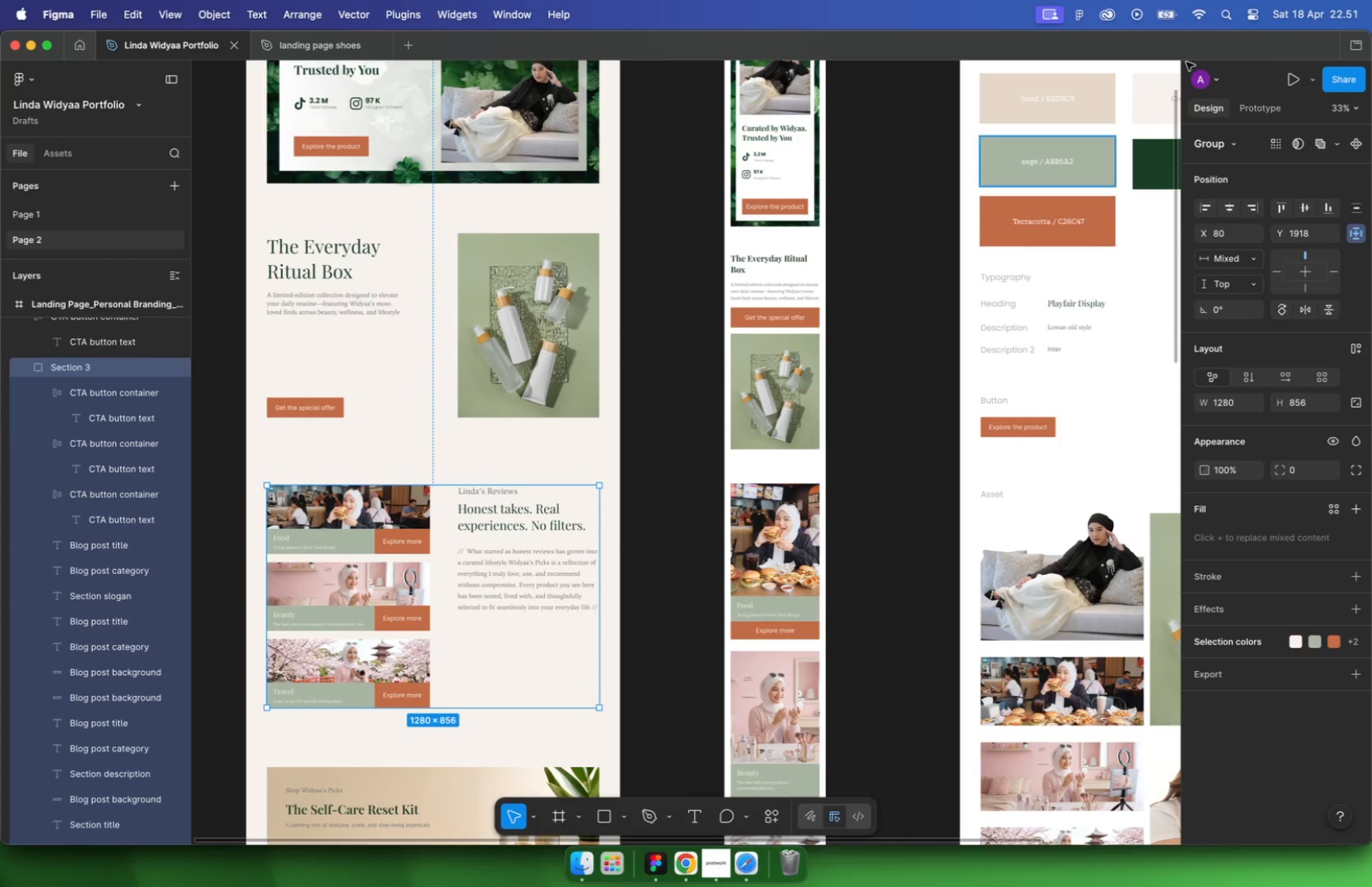 
mouse_move([1278, 17])
 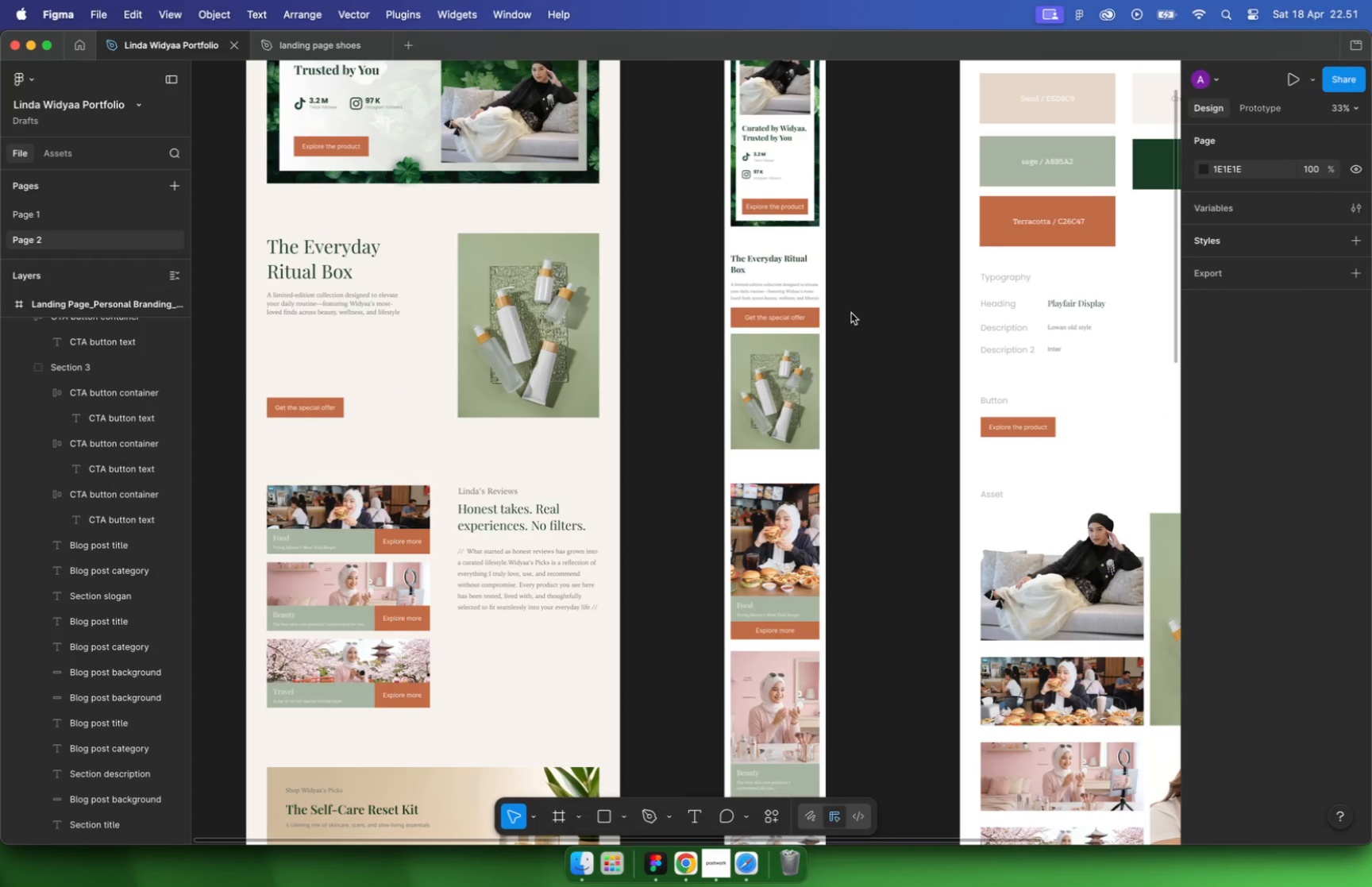 
scroll: coordinate [696, 281], scroll_direction: down, amount: 4.0
 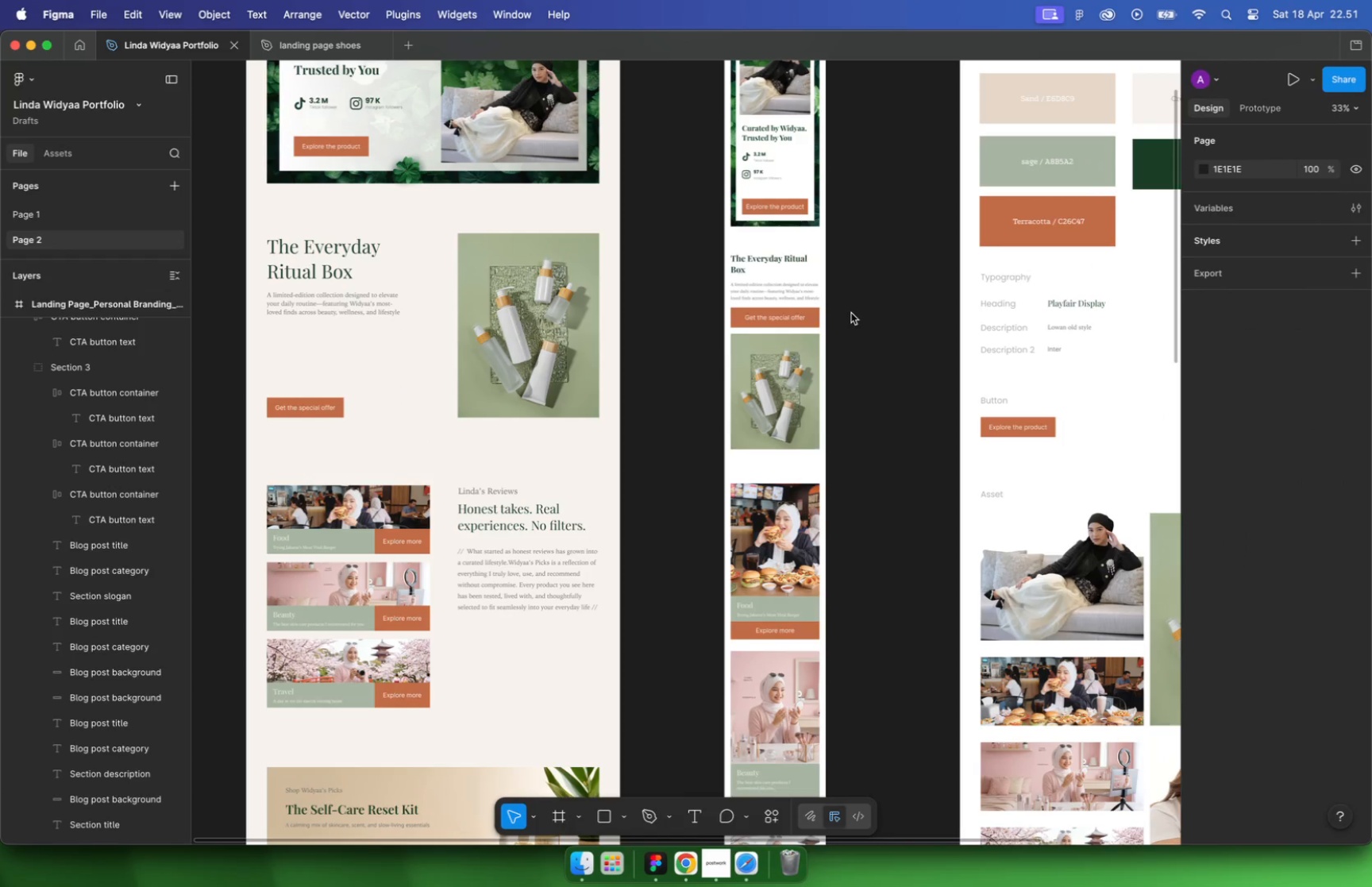 
hold_key(key=CommandLeft, duration=0.49)
 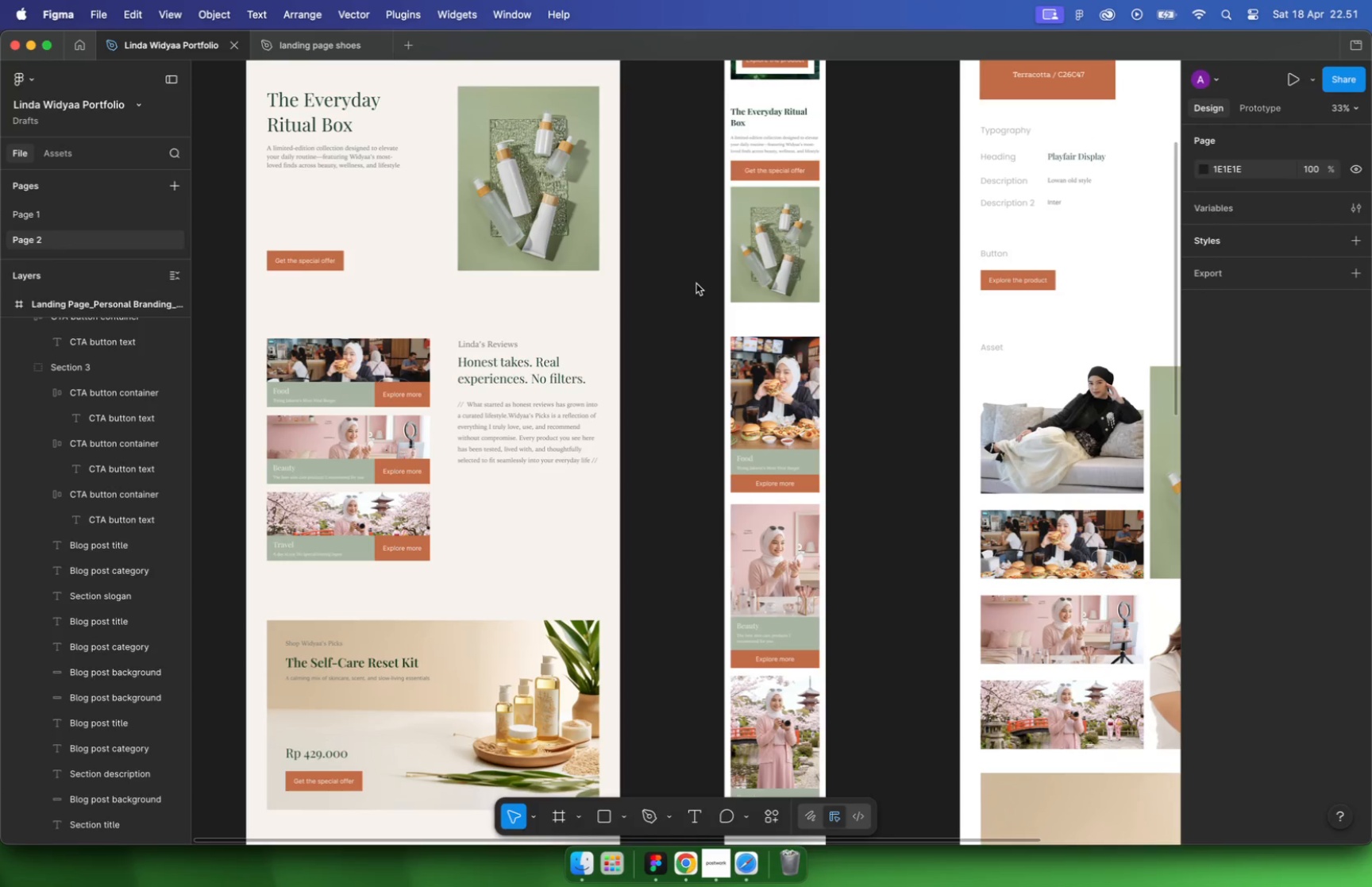 
key(Meta+CommandLeft)
 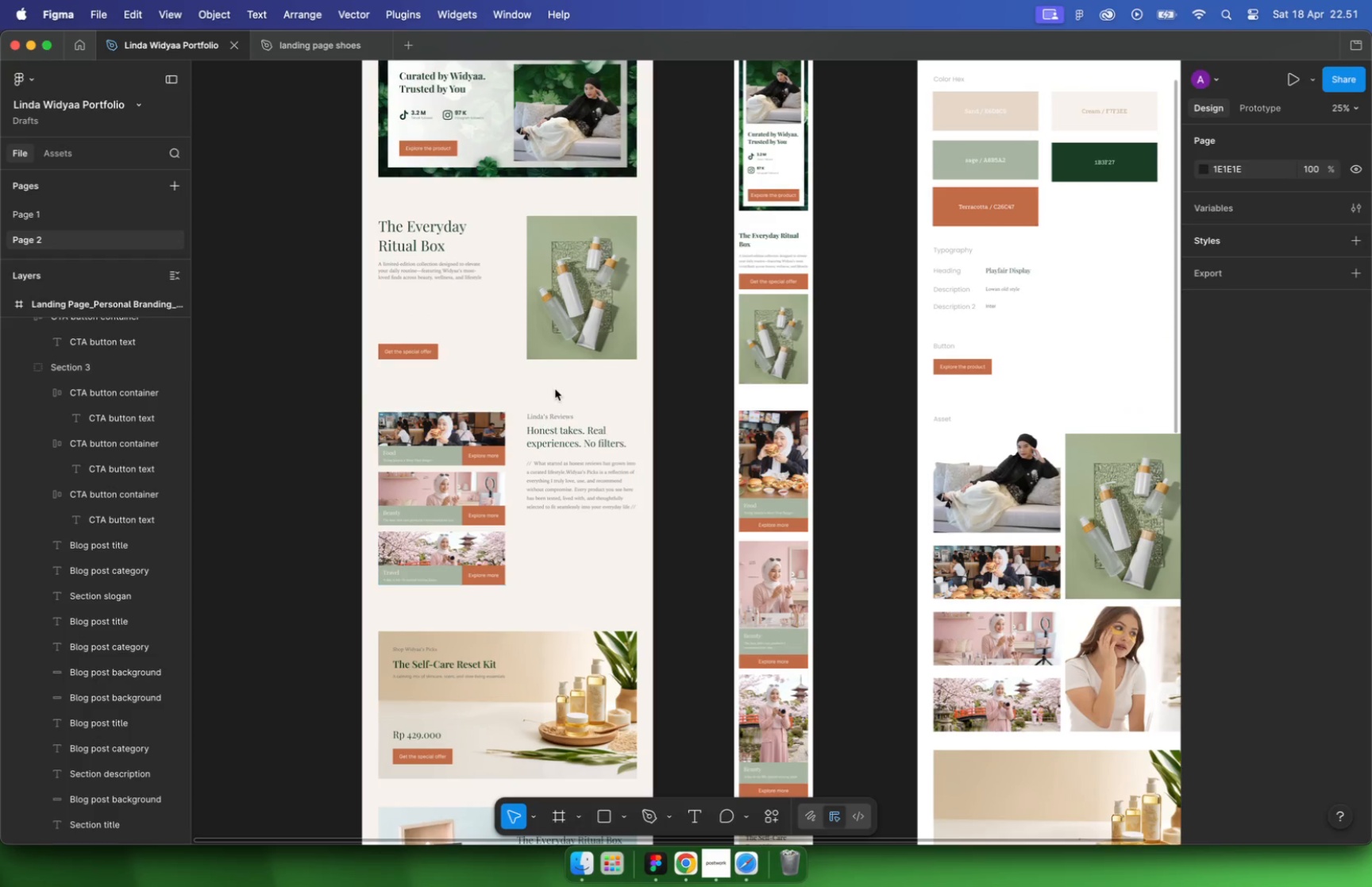 
scroll: coordinate [696, 283], scroll_direction: down, amount: 5.0
 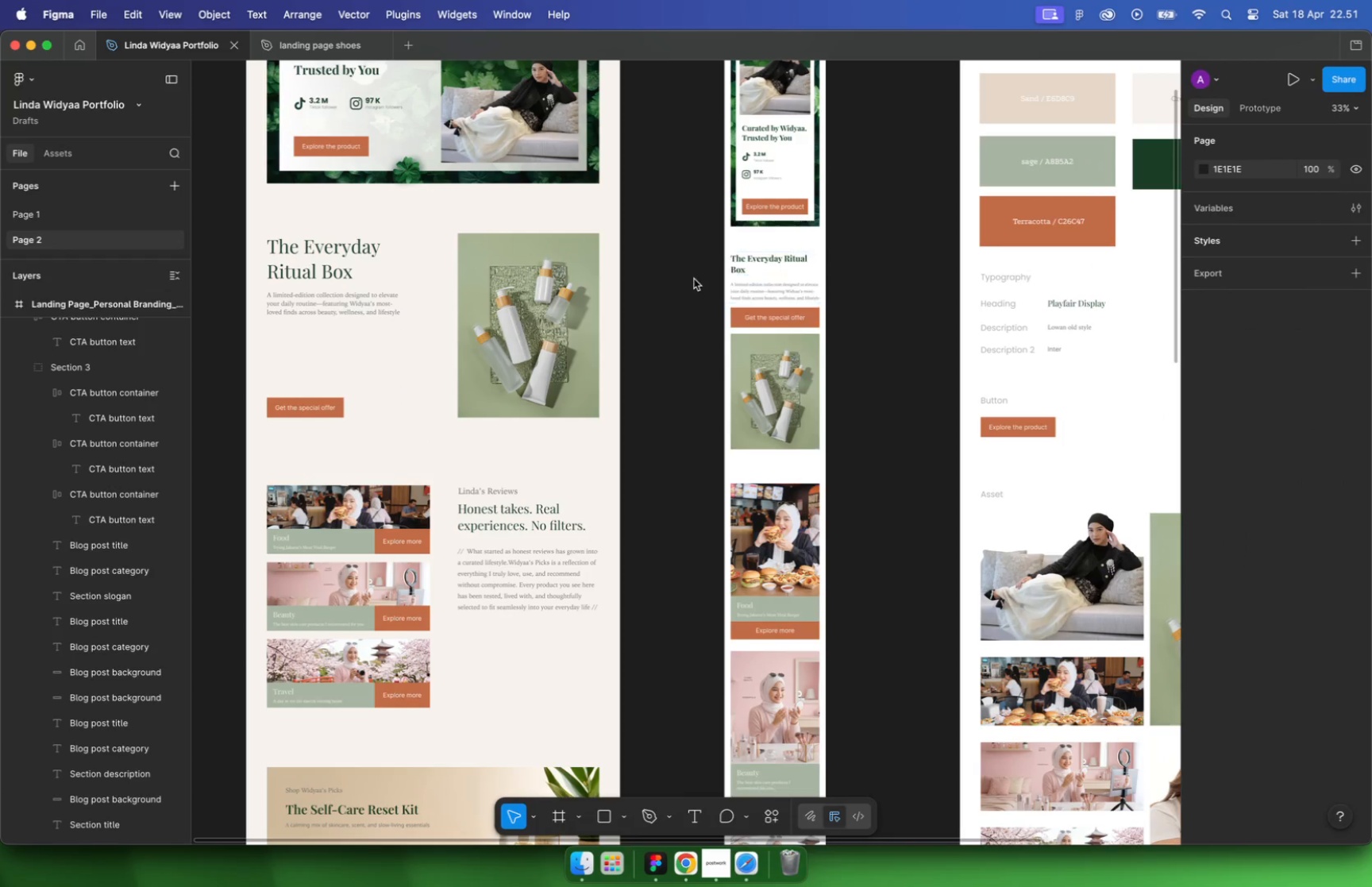 
scroll: coordinate [616, 328], scroll_direction: up, amount: 5.0
 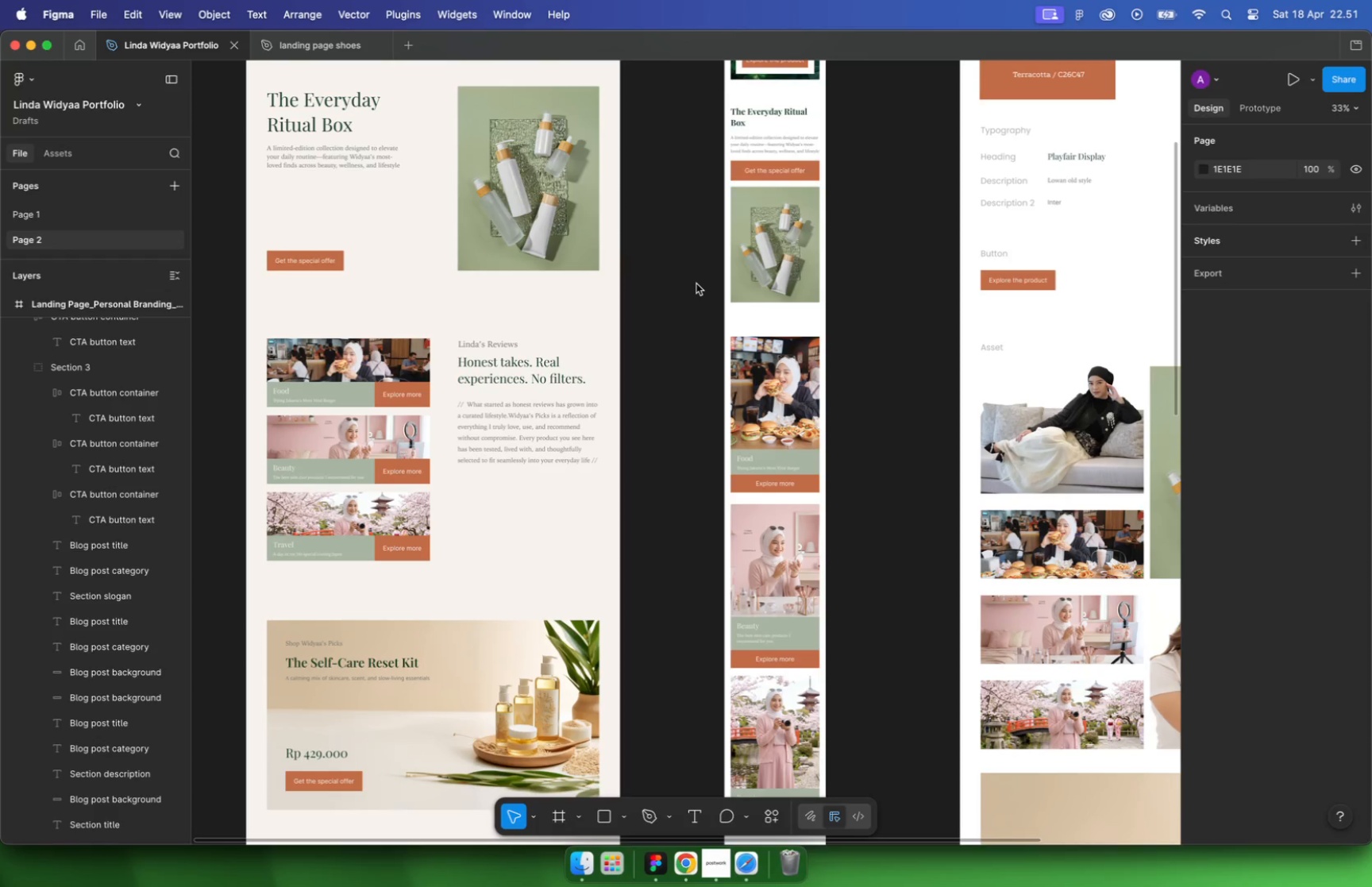 
scroll: coordinate [565, 438], scroll_direction: down, amount: 13.0
 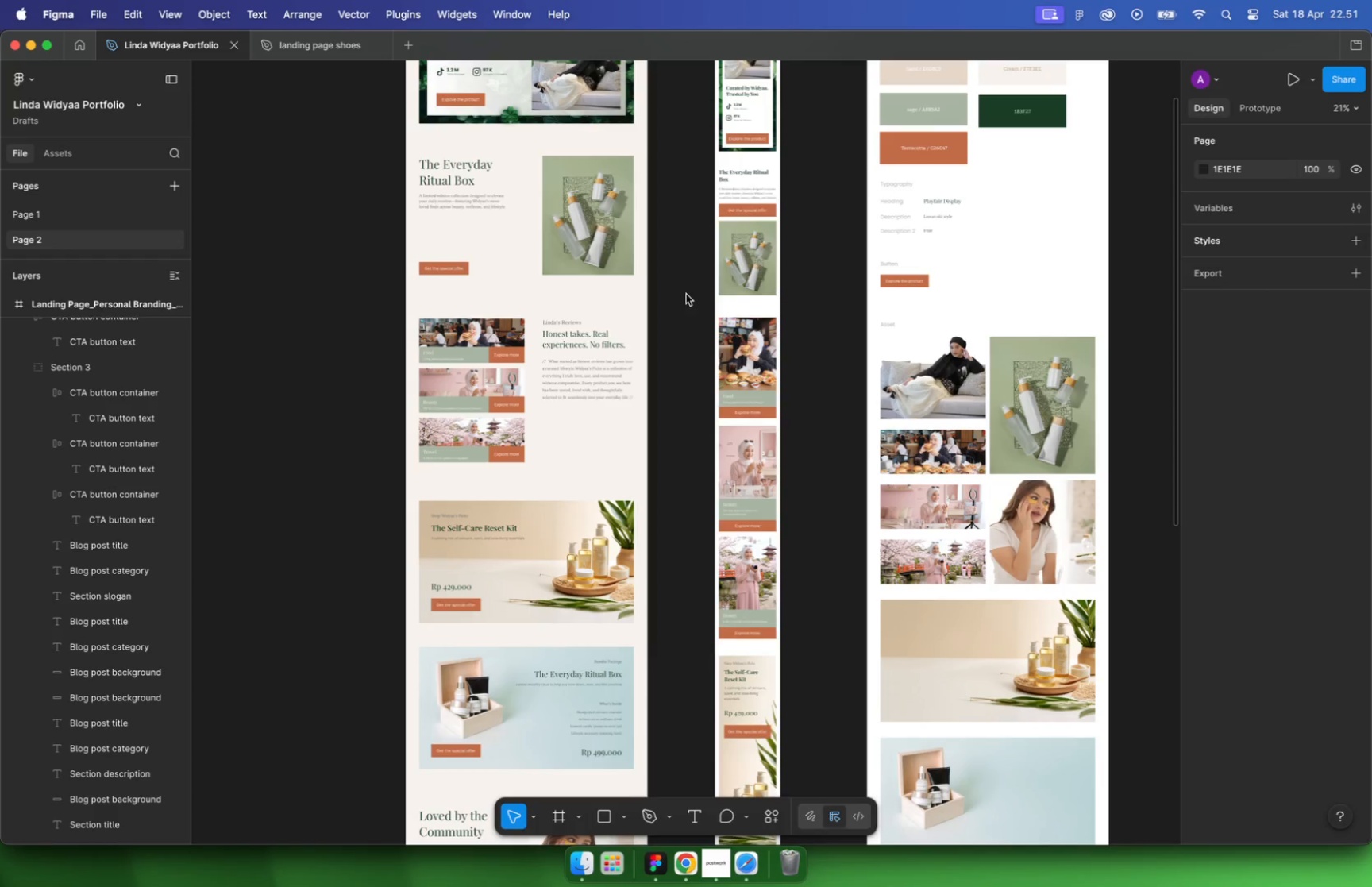 
left_click([580, 425])
 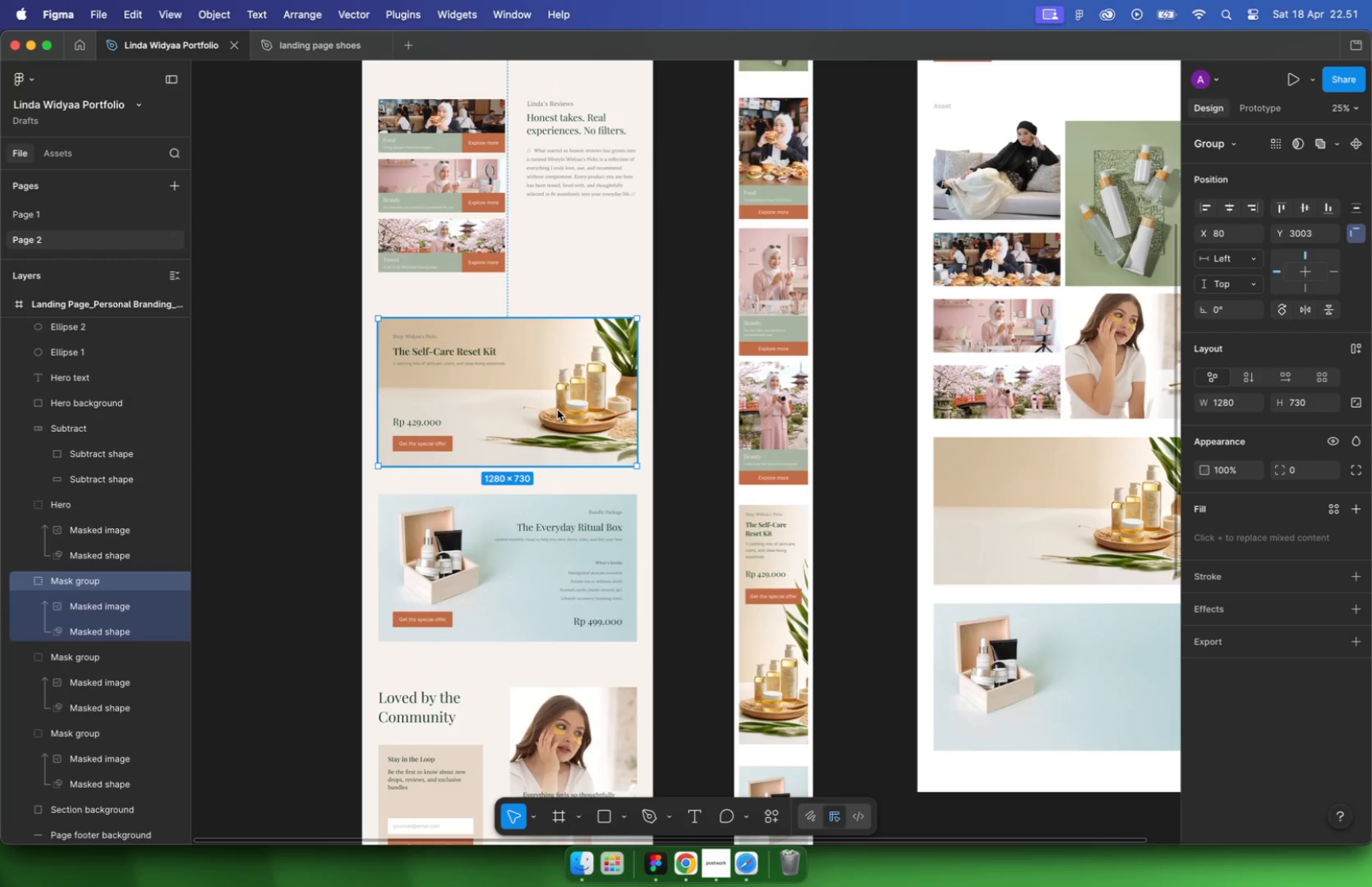 
left_click_drag(start_coordinate=[557, 411], to_coordinate=[592, 399])
 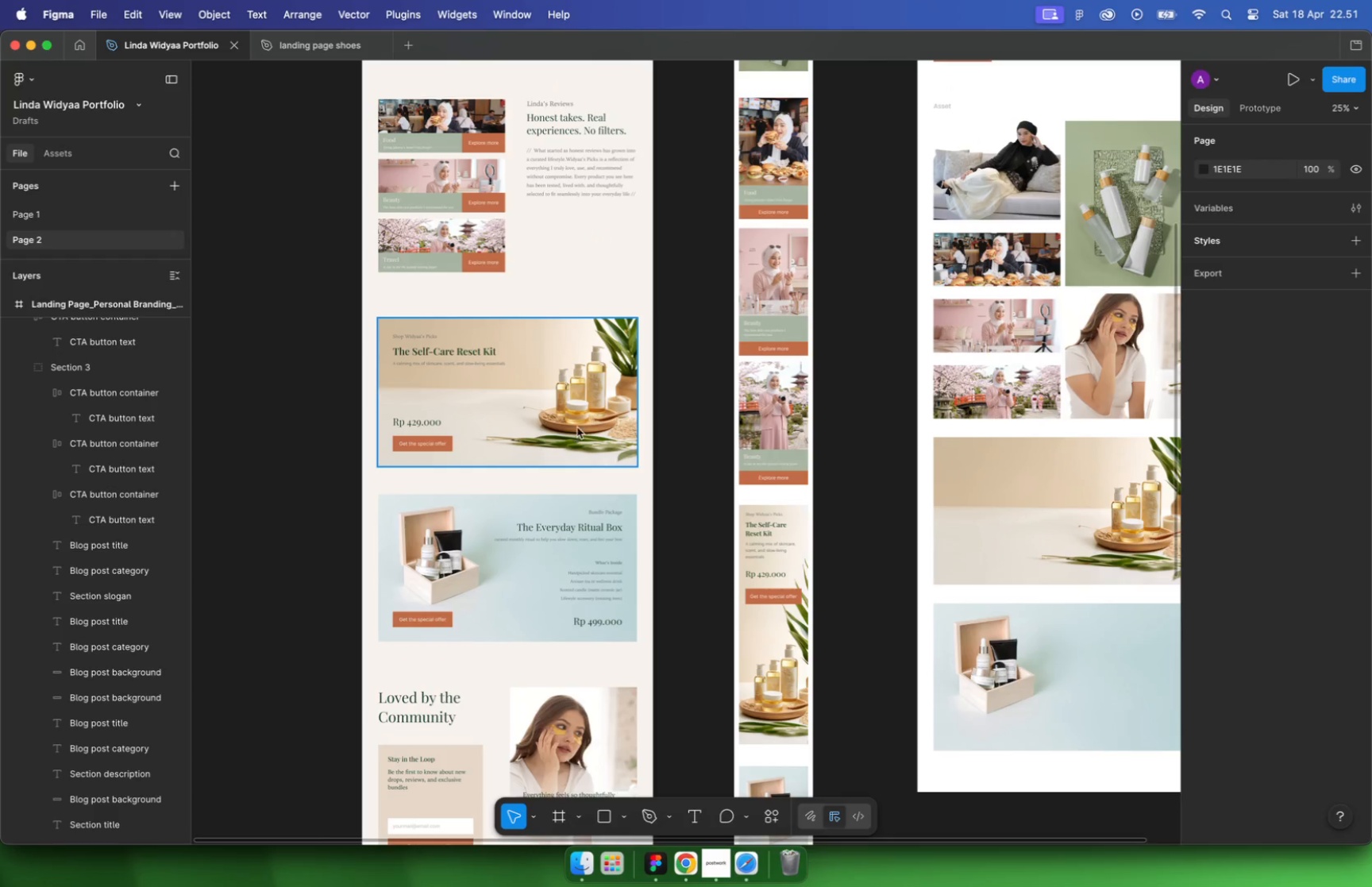 
key(Meta+CommandLeft)
 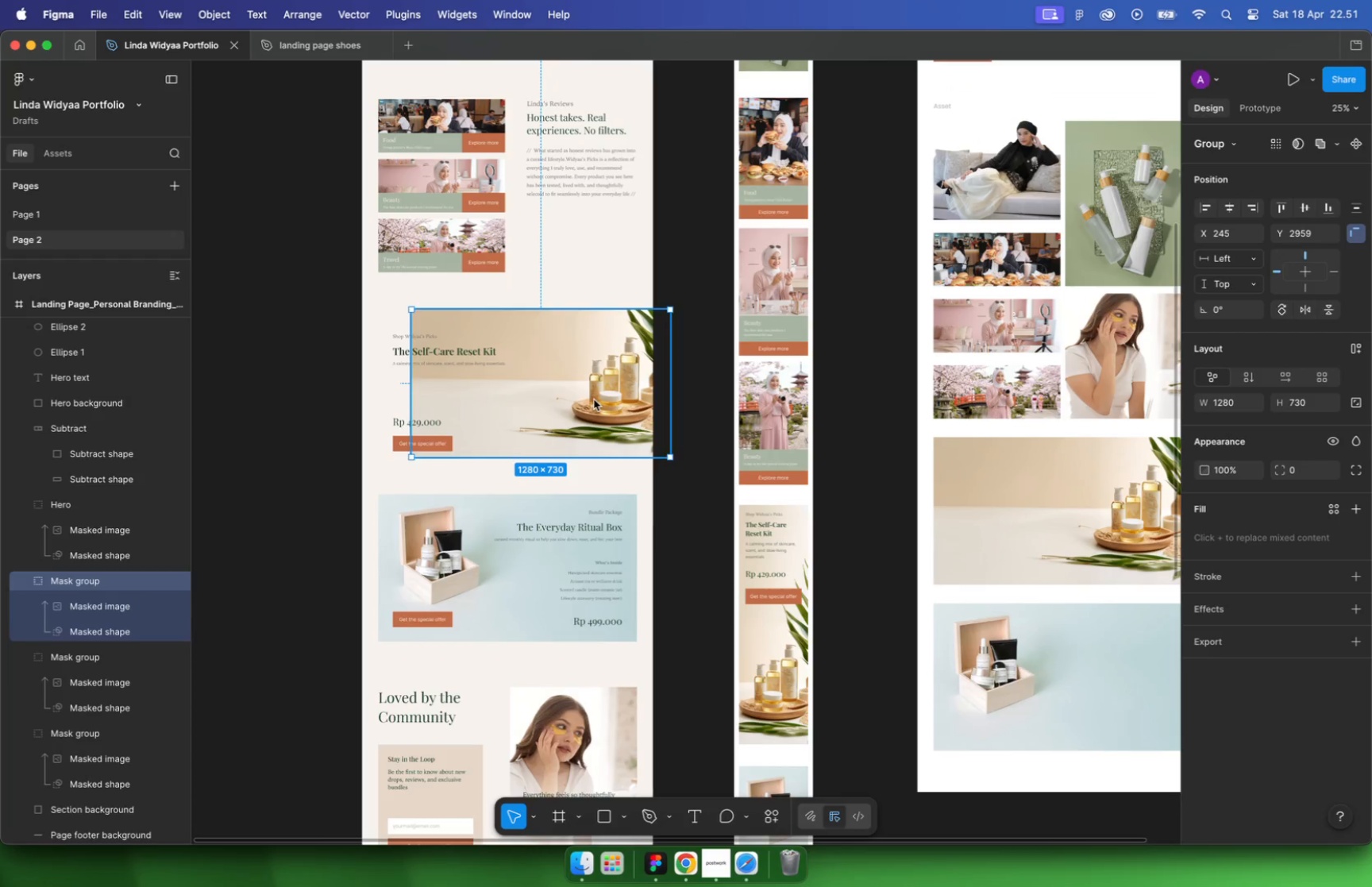 
key(Meta+Z)
 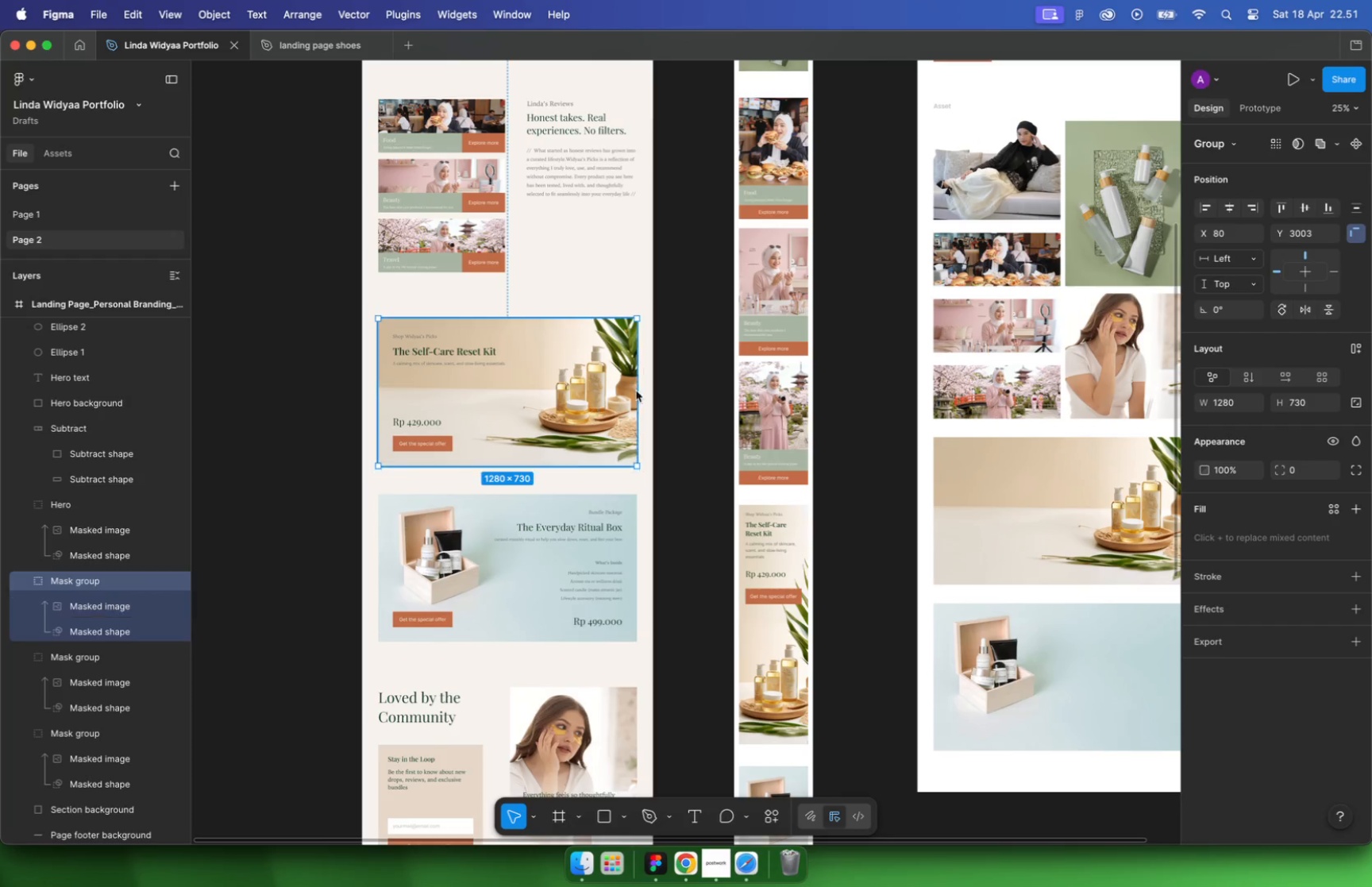 
left_click_drag(start_coordinate=[685, 299], to_coordinate=[351, 477])
 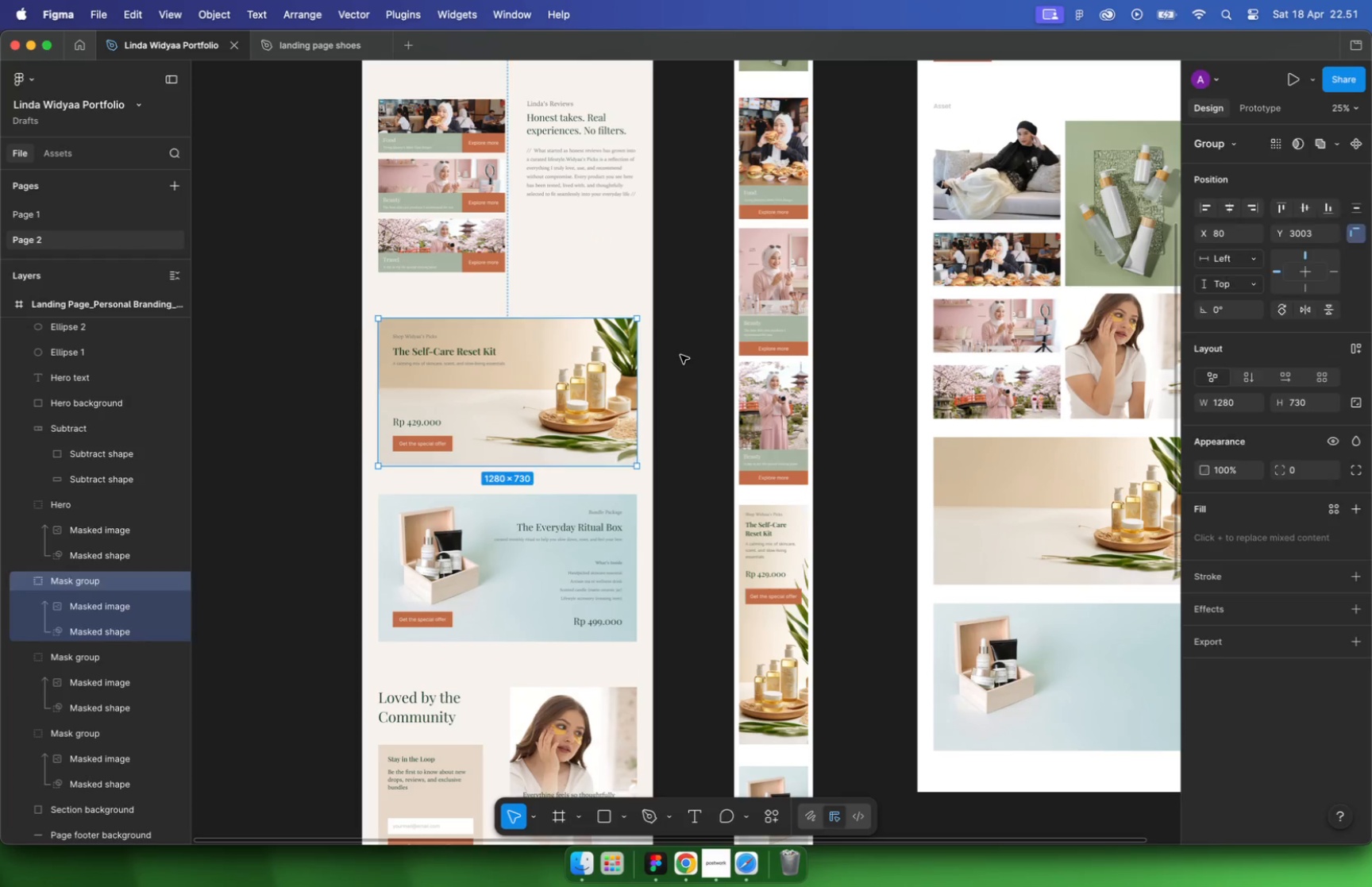 
key(Shift+A)
 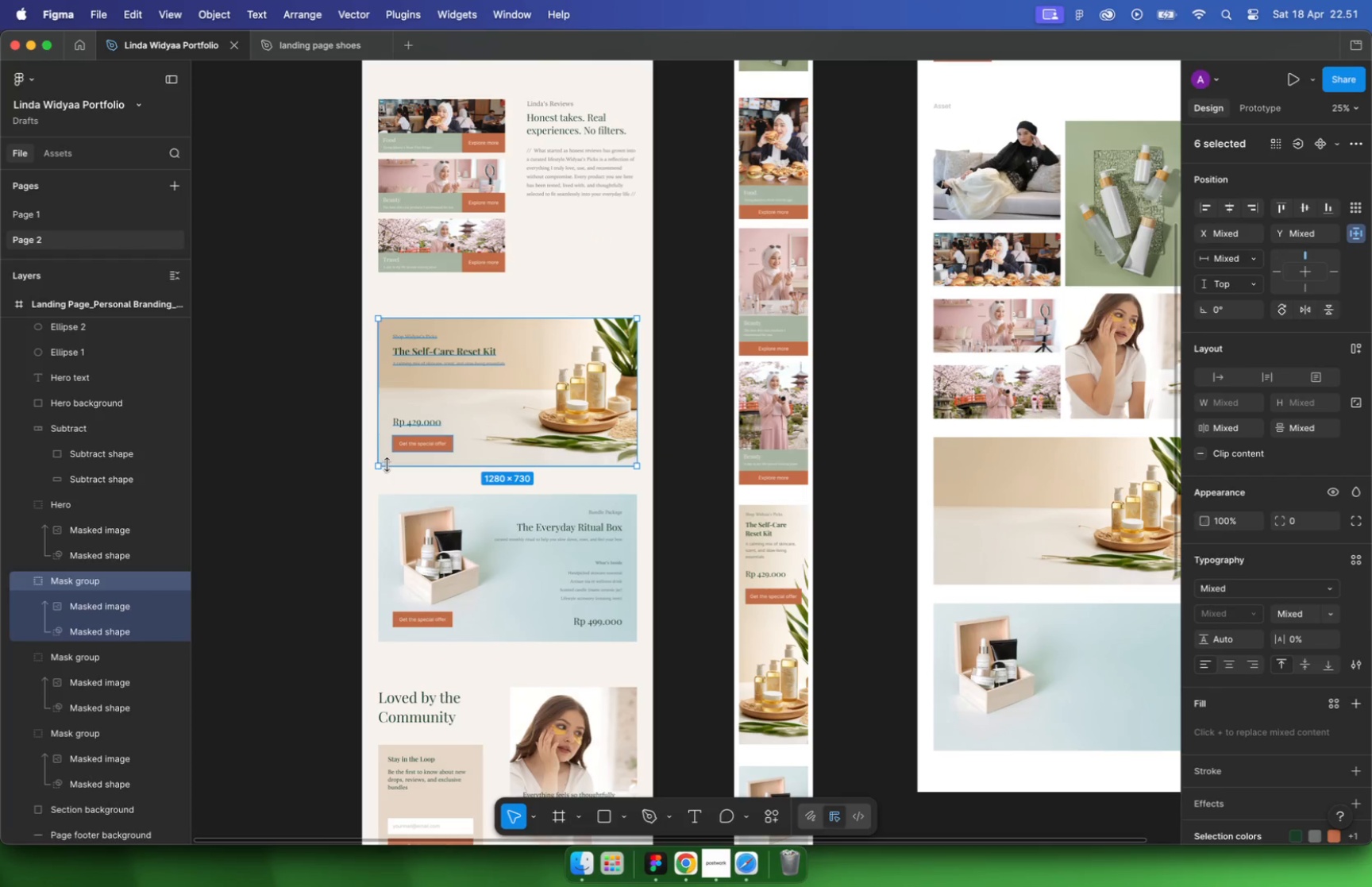 
key(Meta+CommandLeft)
 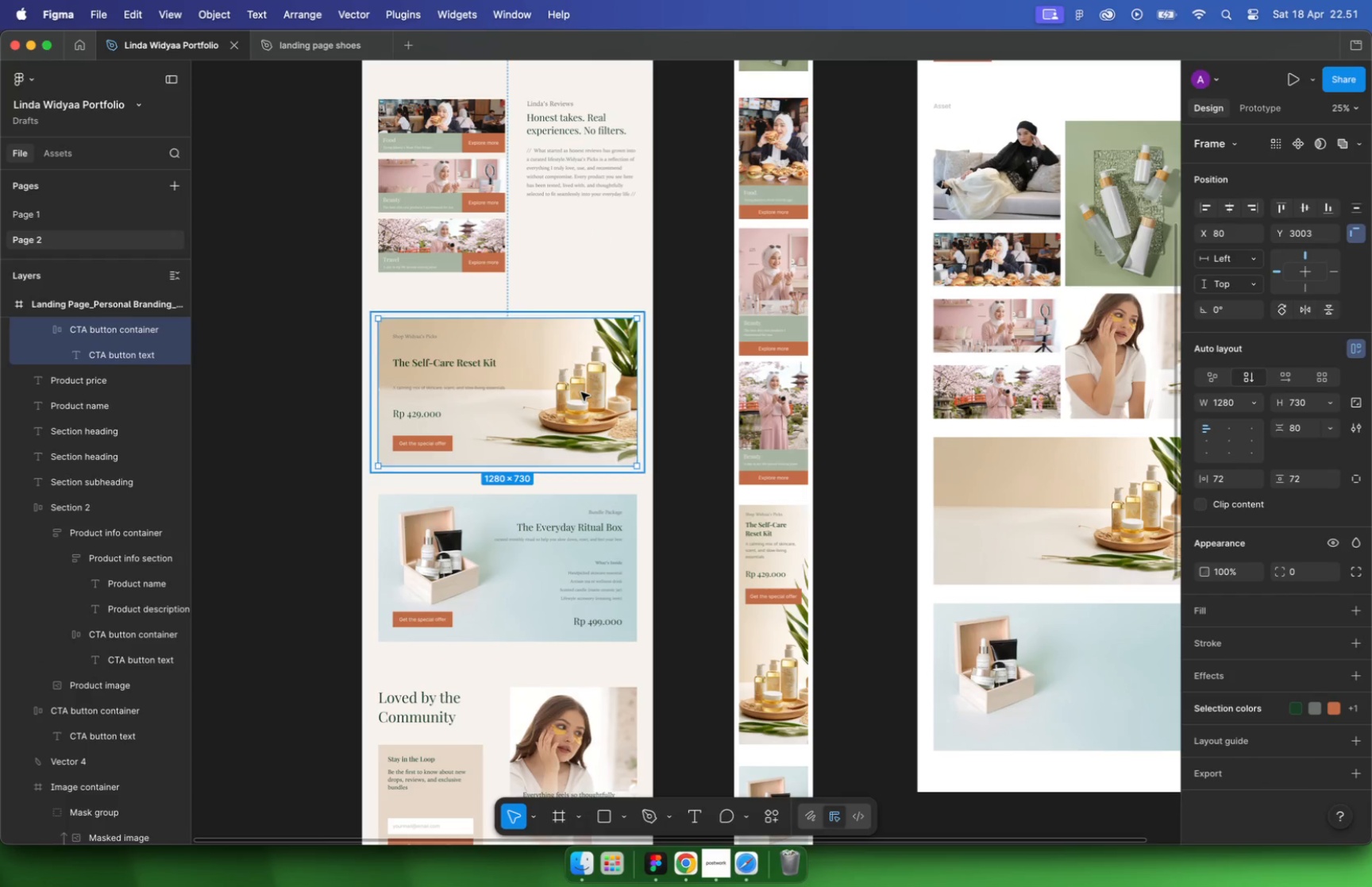 
key(Meta+Z)
 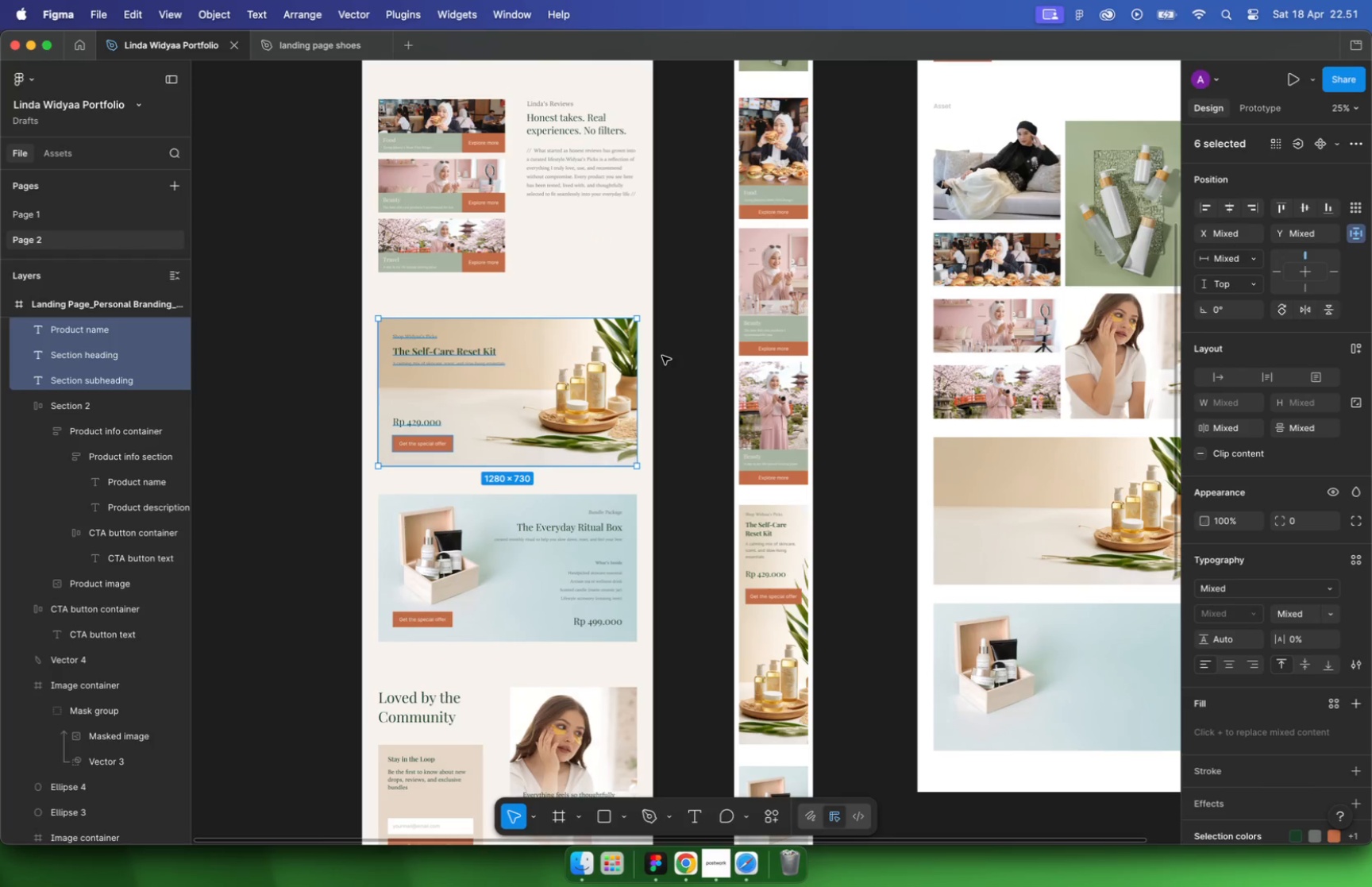 
key(Meta+G)
 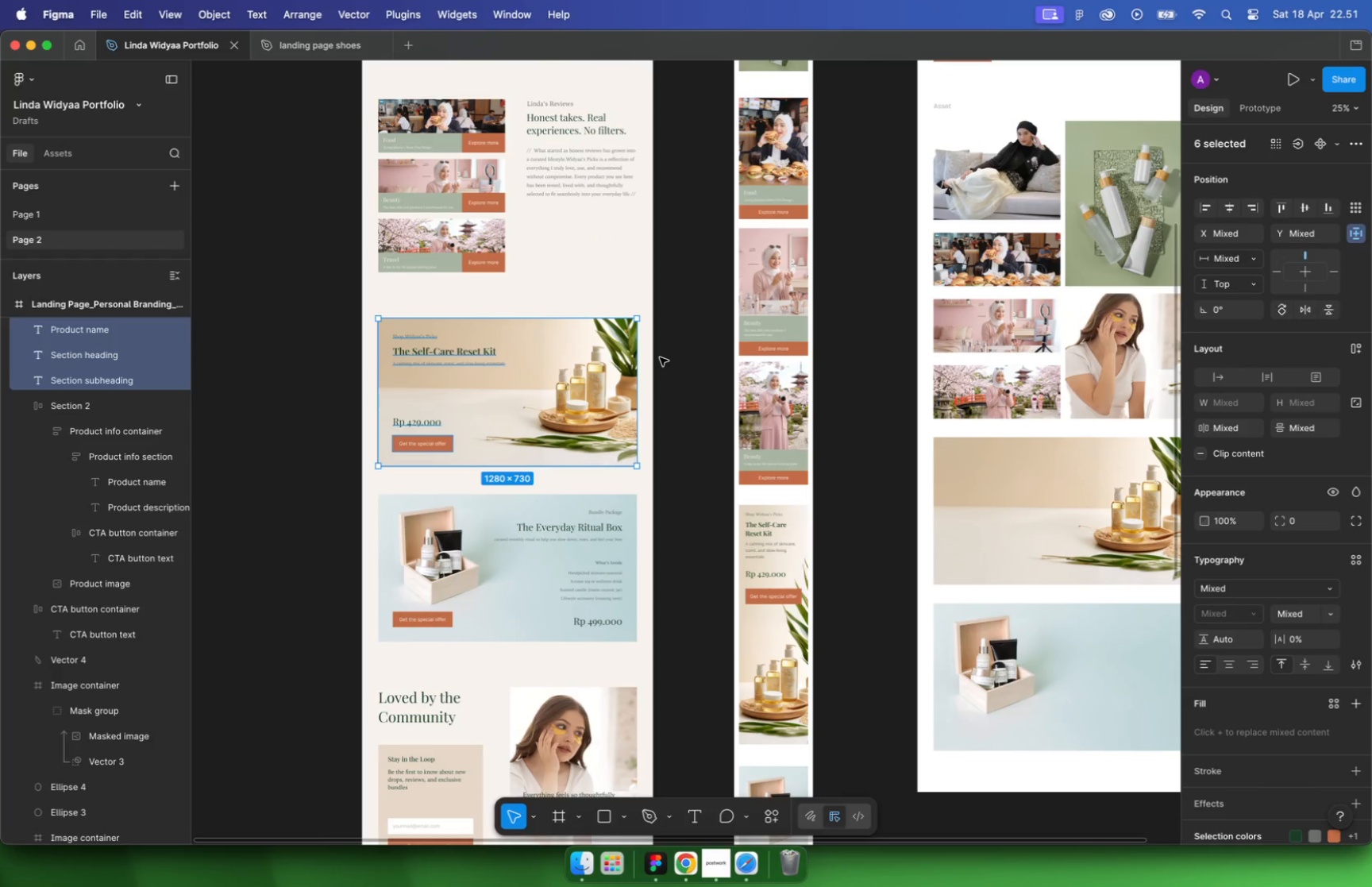 
type(Section 4)
 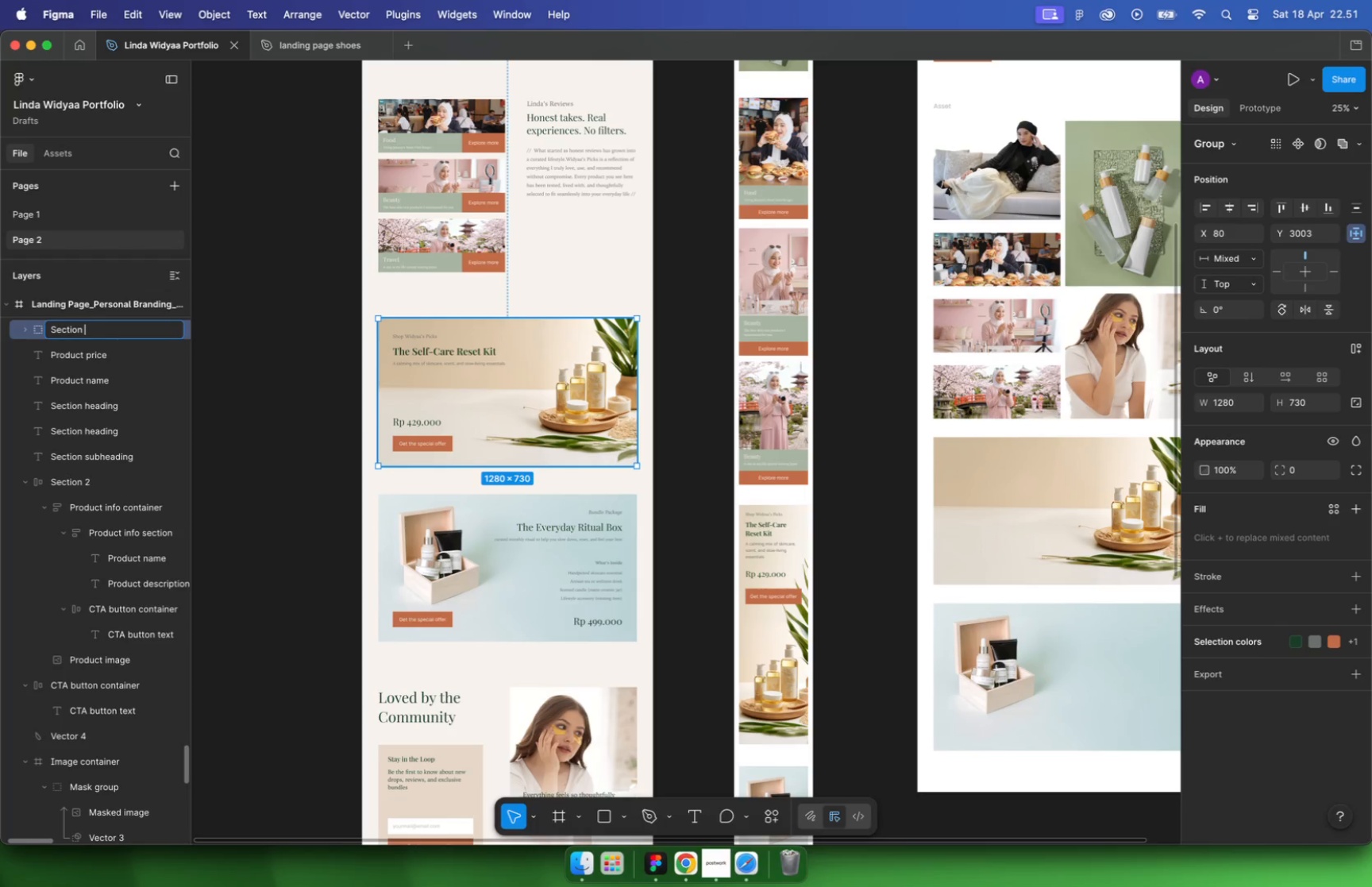 
key(Enter)
 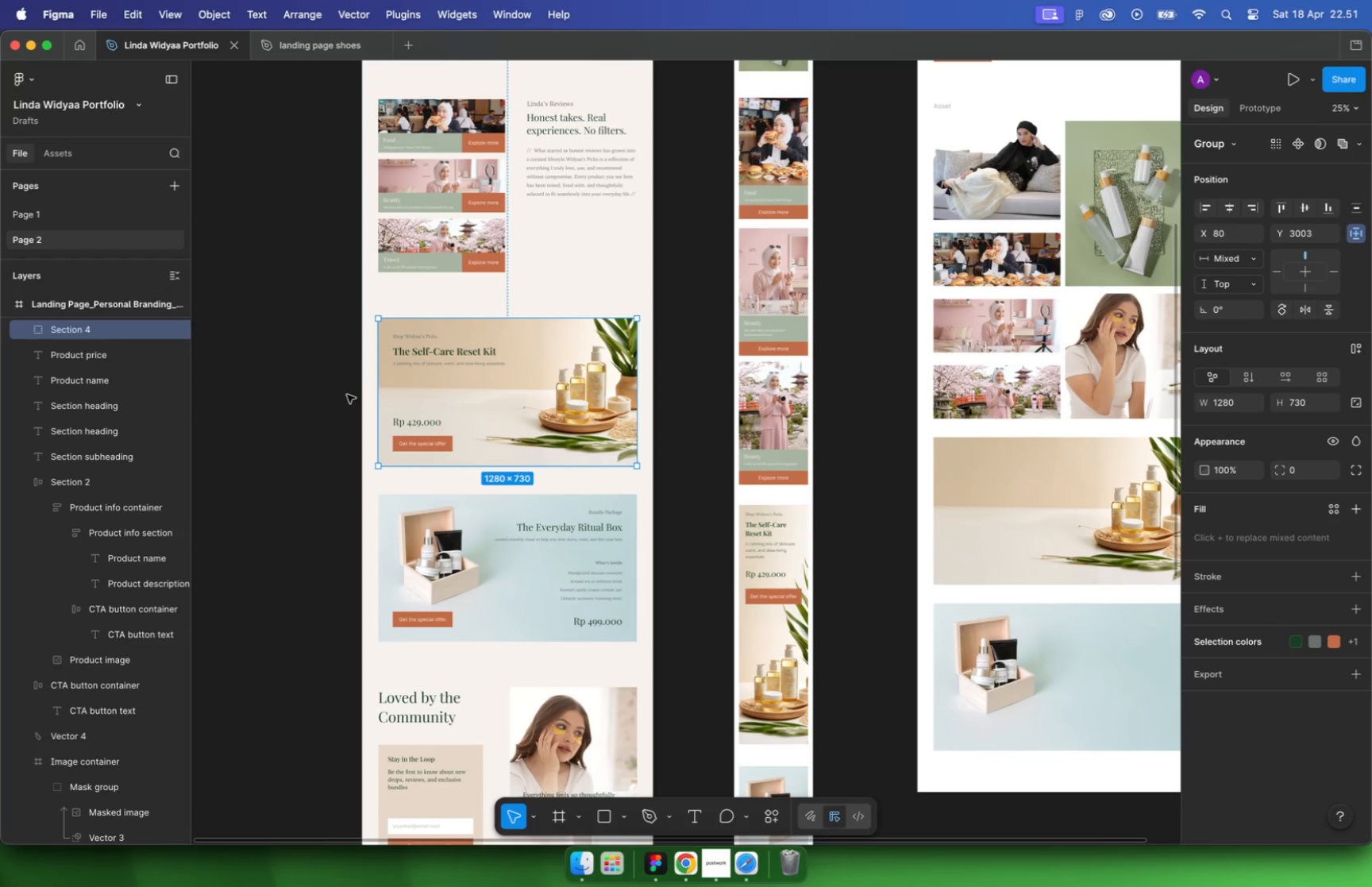 
left_click([315, 386])
 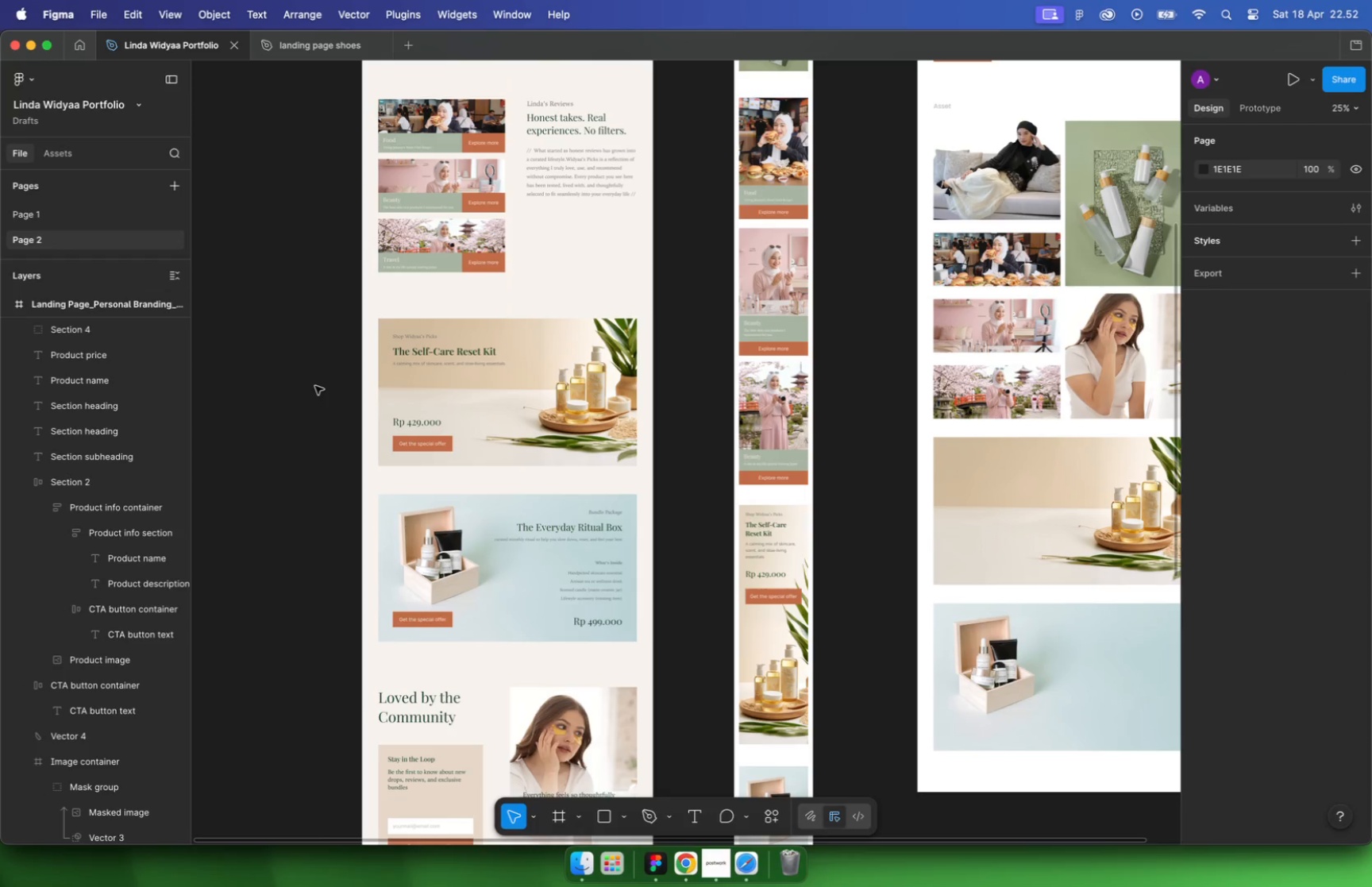 
hold_key(key=CommandLeft, duration=0.44)
scroll: coordinate [316, 386], scroll_direction: down, amount: 10.0
 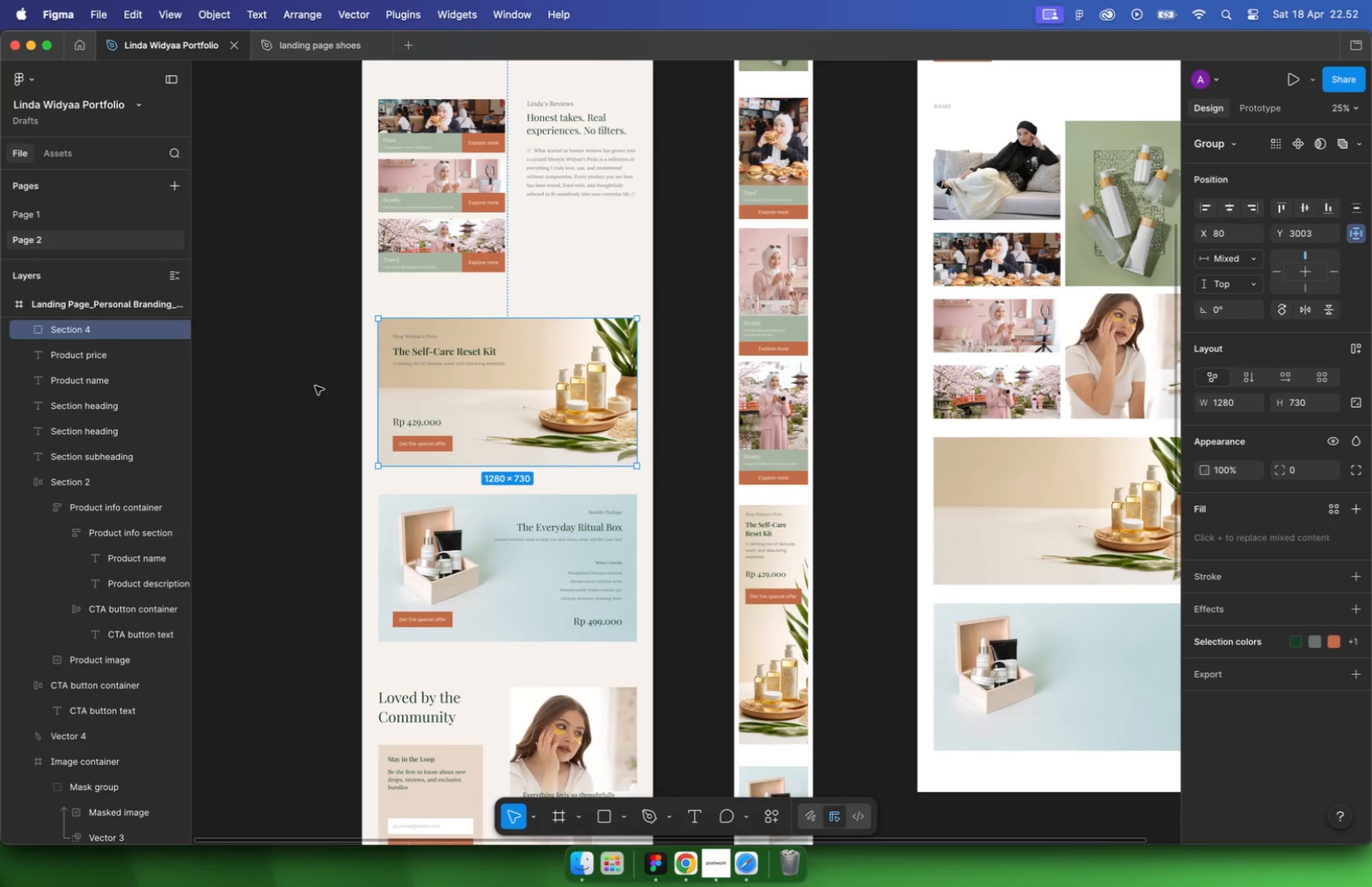 
left_click_drag(start_coordinate=[788, 249], to_coordinate=[606, 562])
 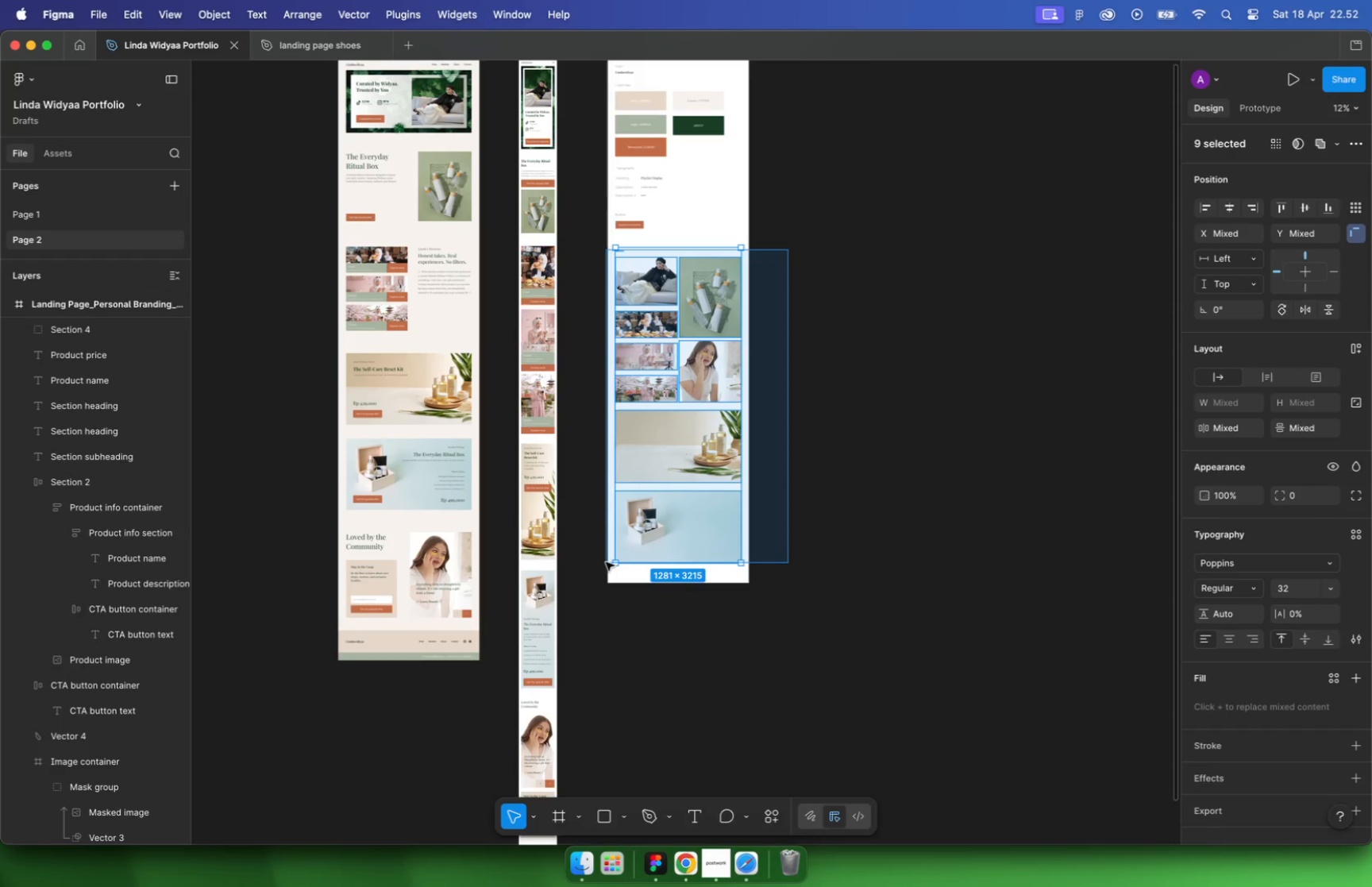 
right_click([661, 494])
 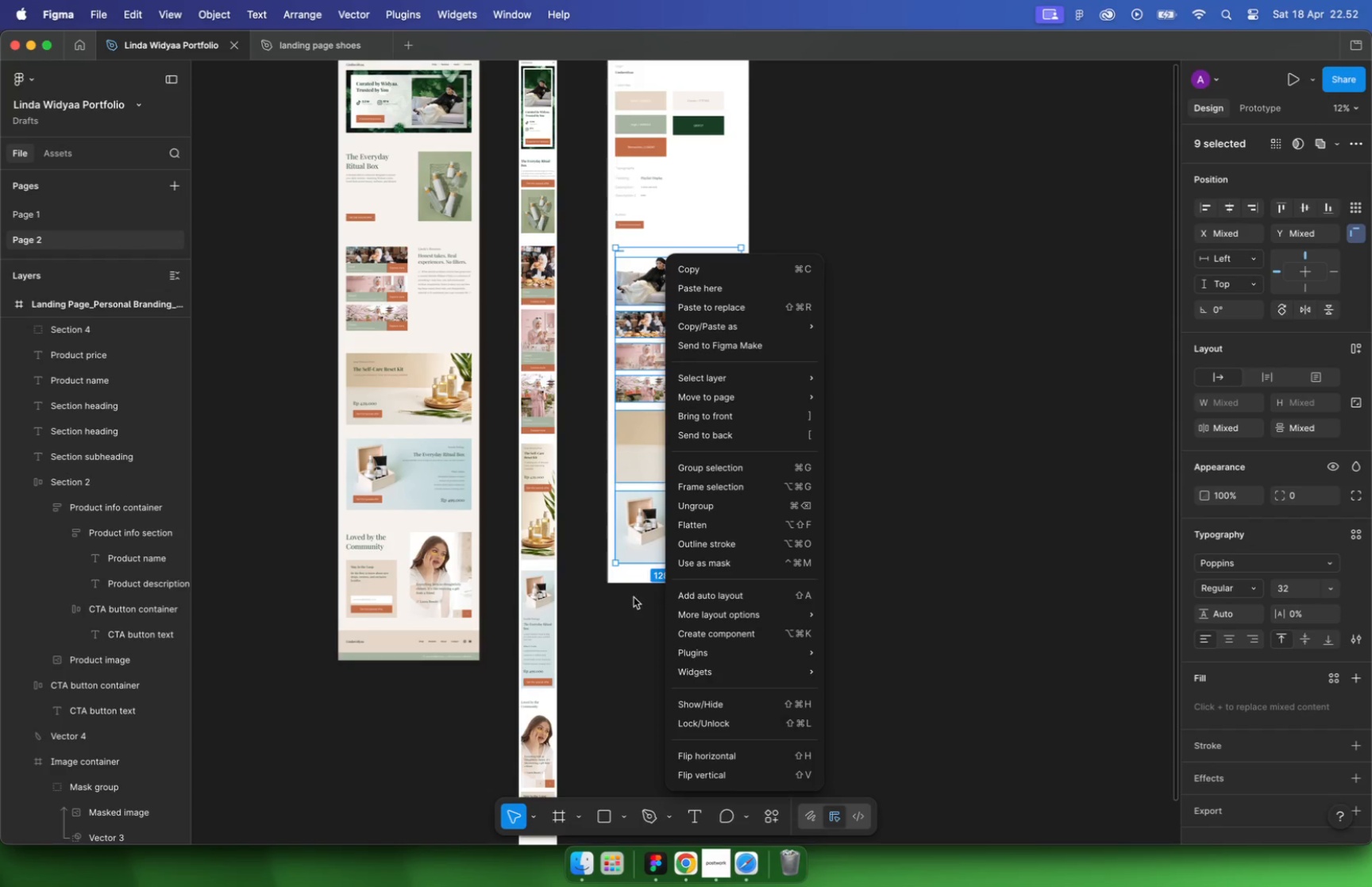 
left_click([631, 537])
 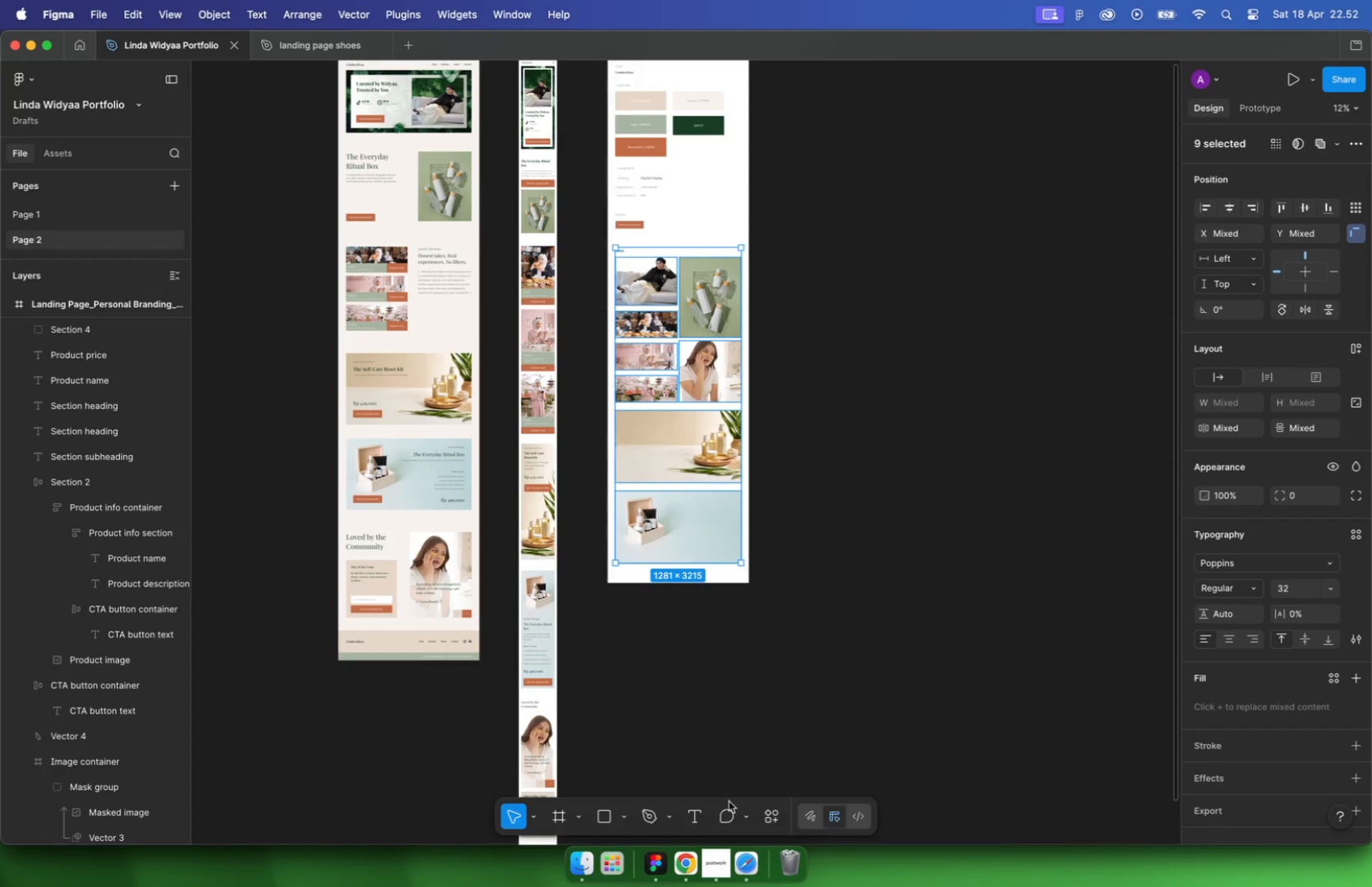 
left_click([771, 819])
 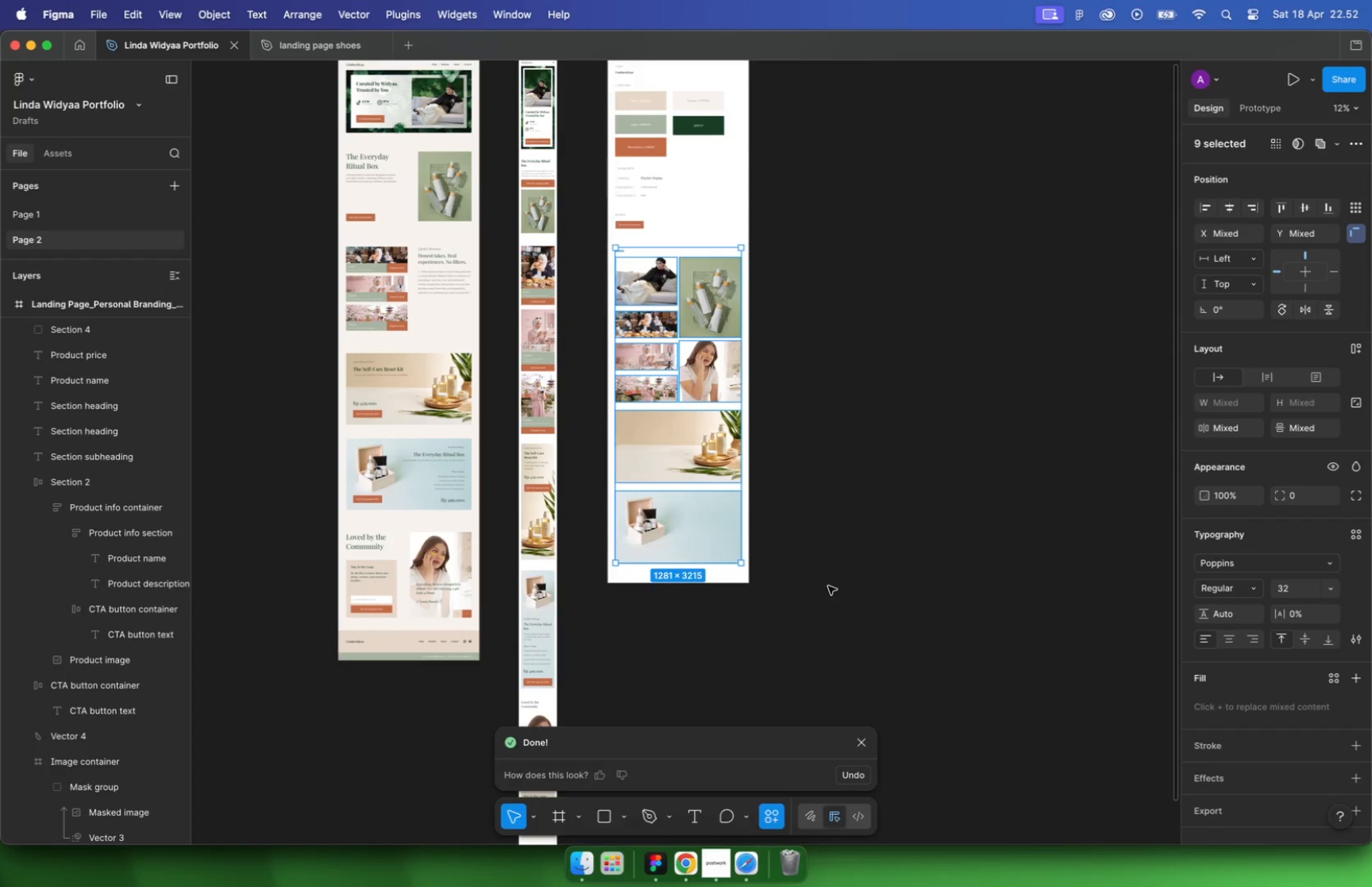 
wait(7.07)
 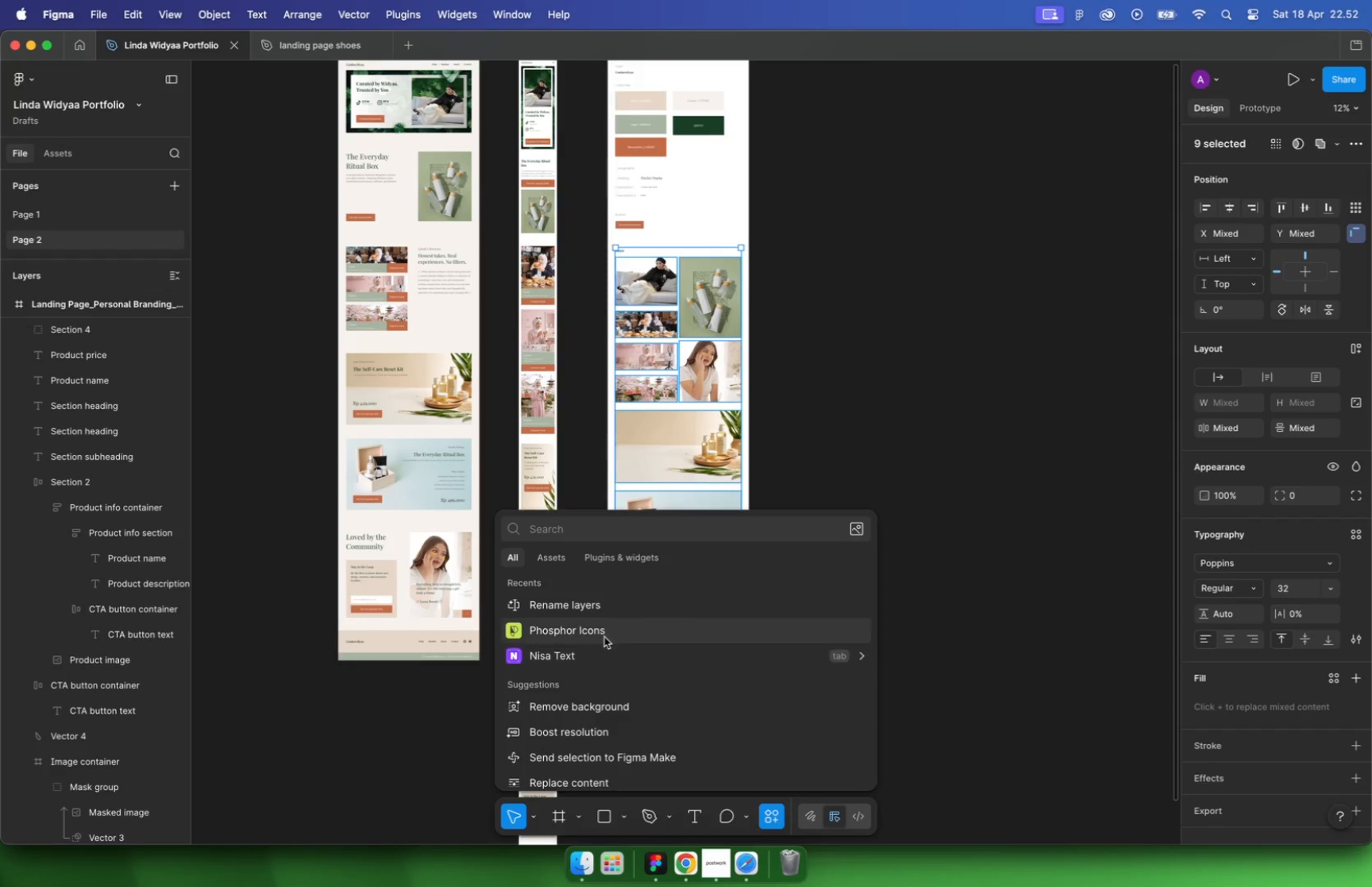 
left_click([828, 586])
 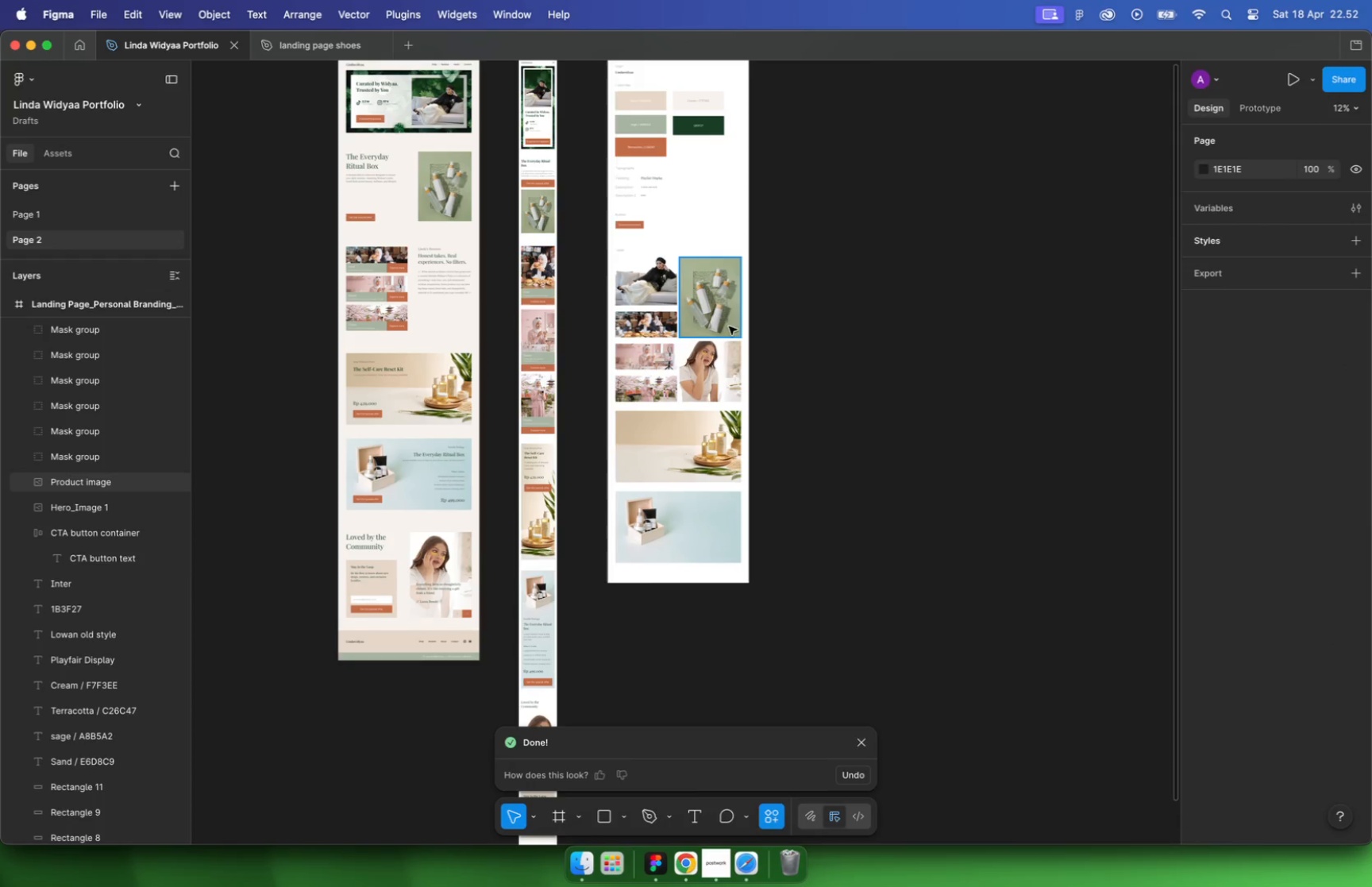 
left_click([715, 315])
 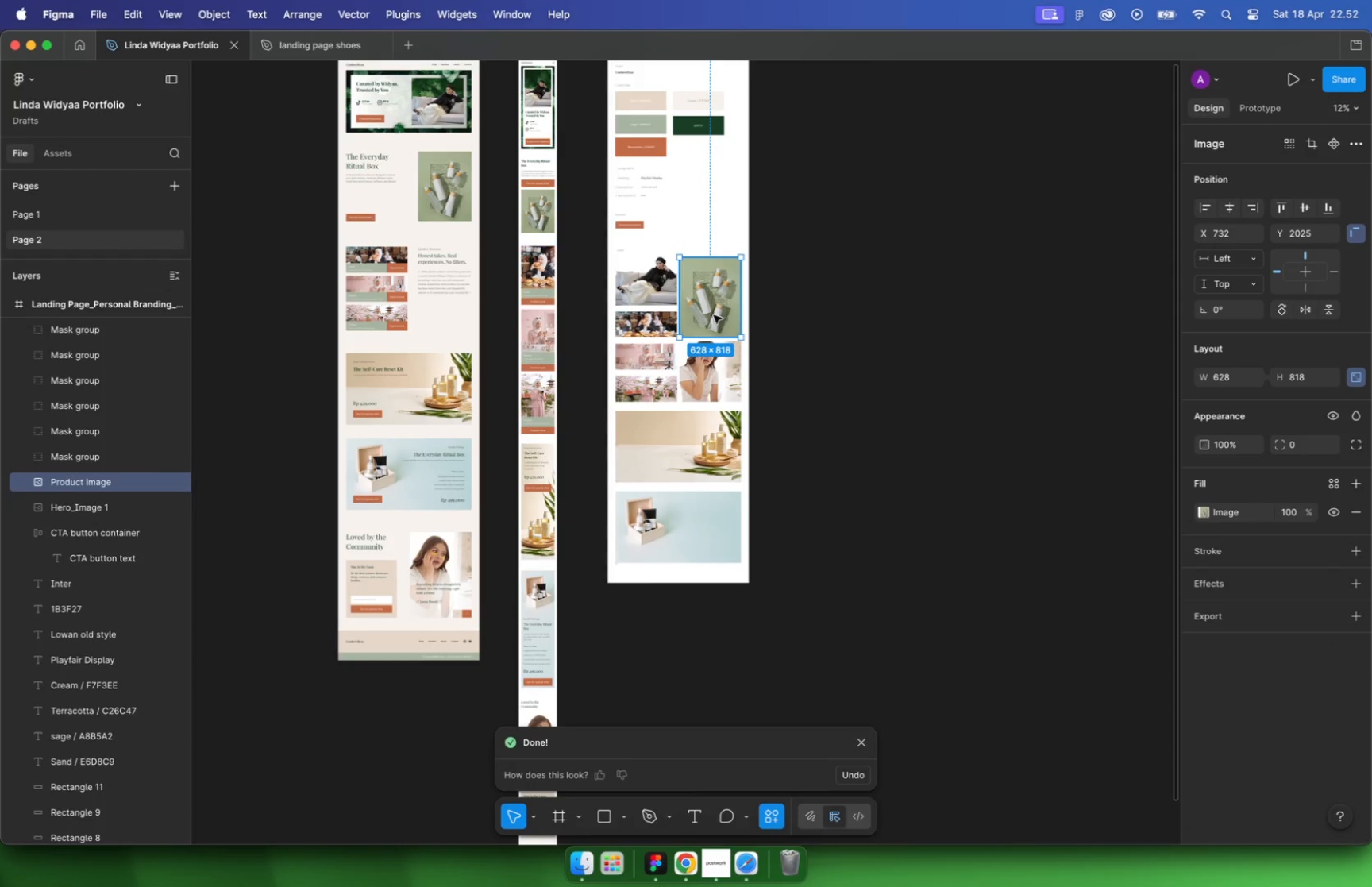 
left_click([643, 297])
 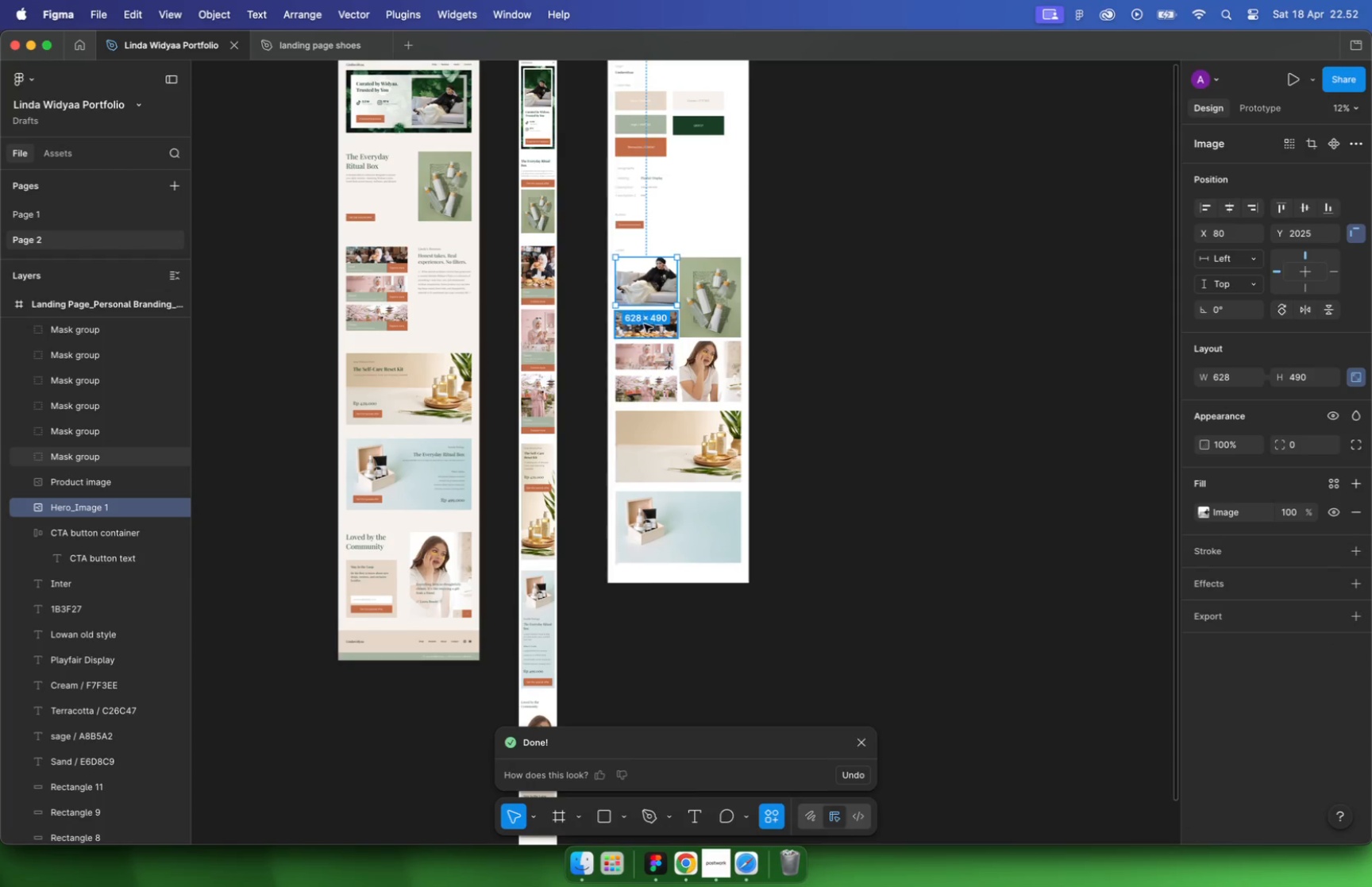 
left_click([644, 325])
 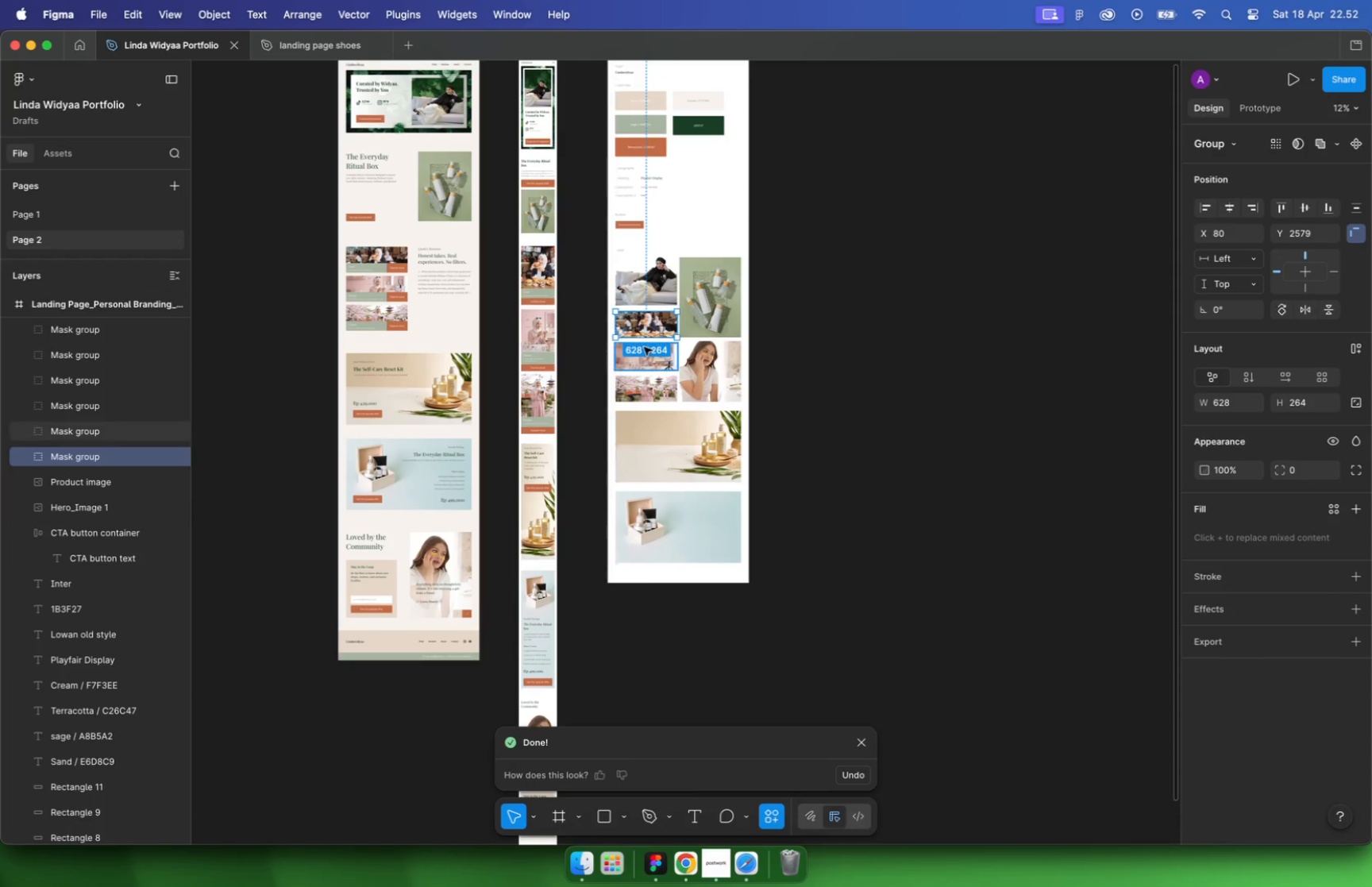 
left_click([645, 360])
 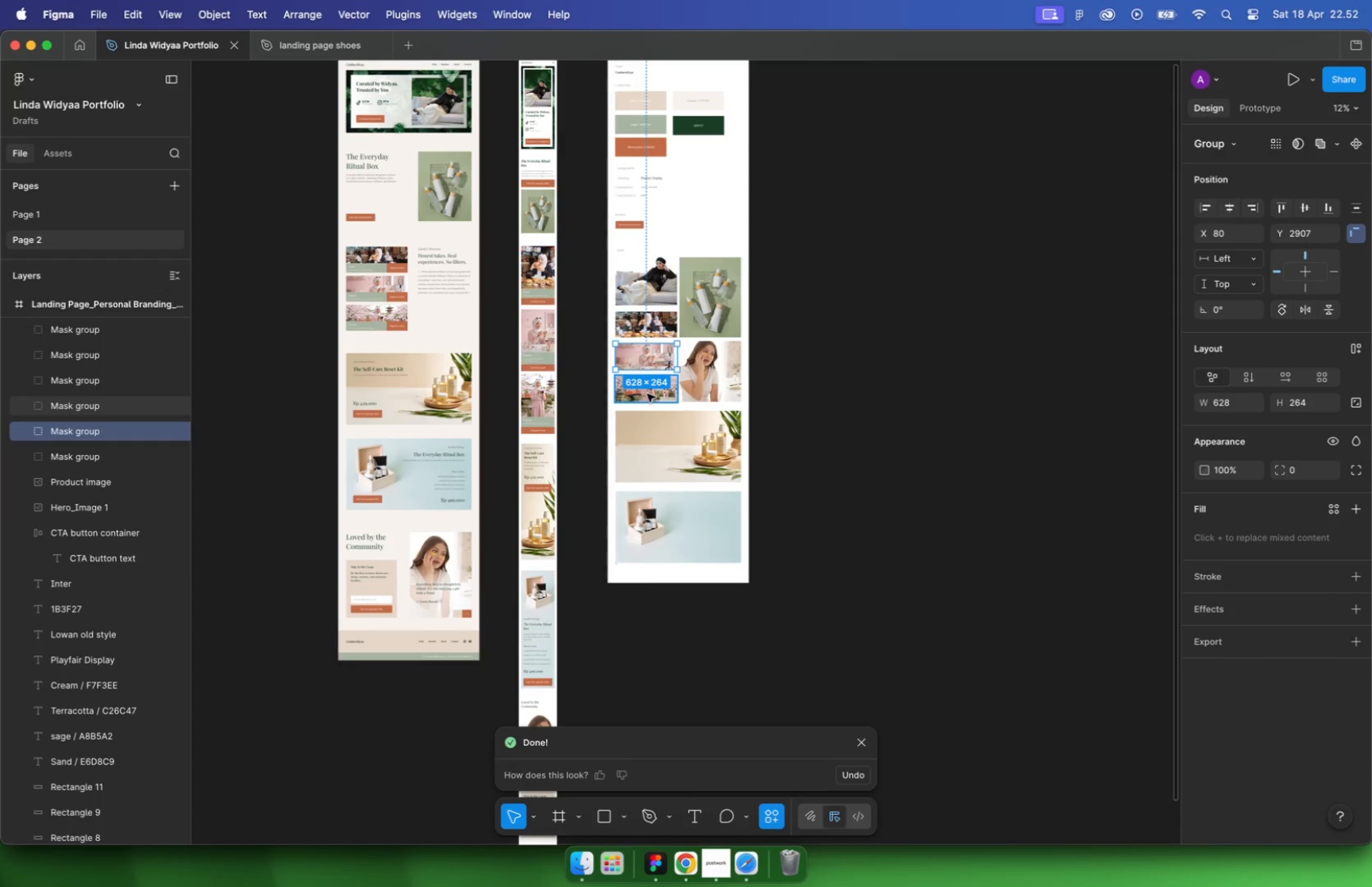 
left_click([647, 395])
 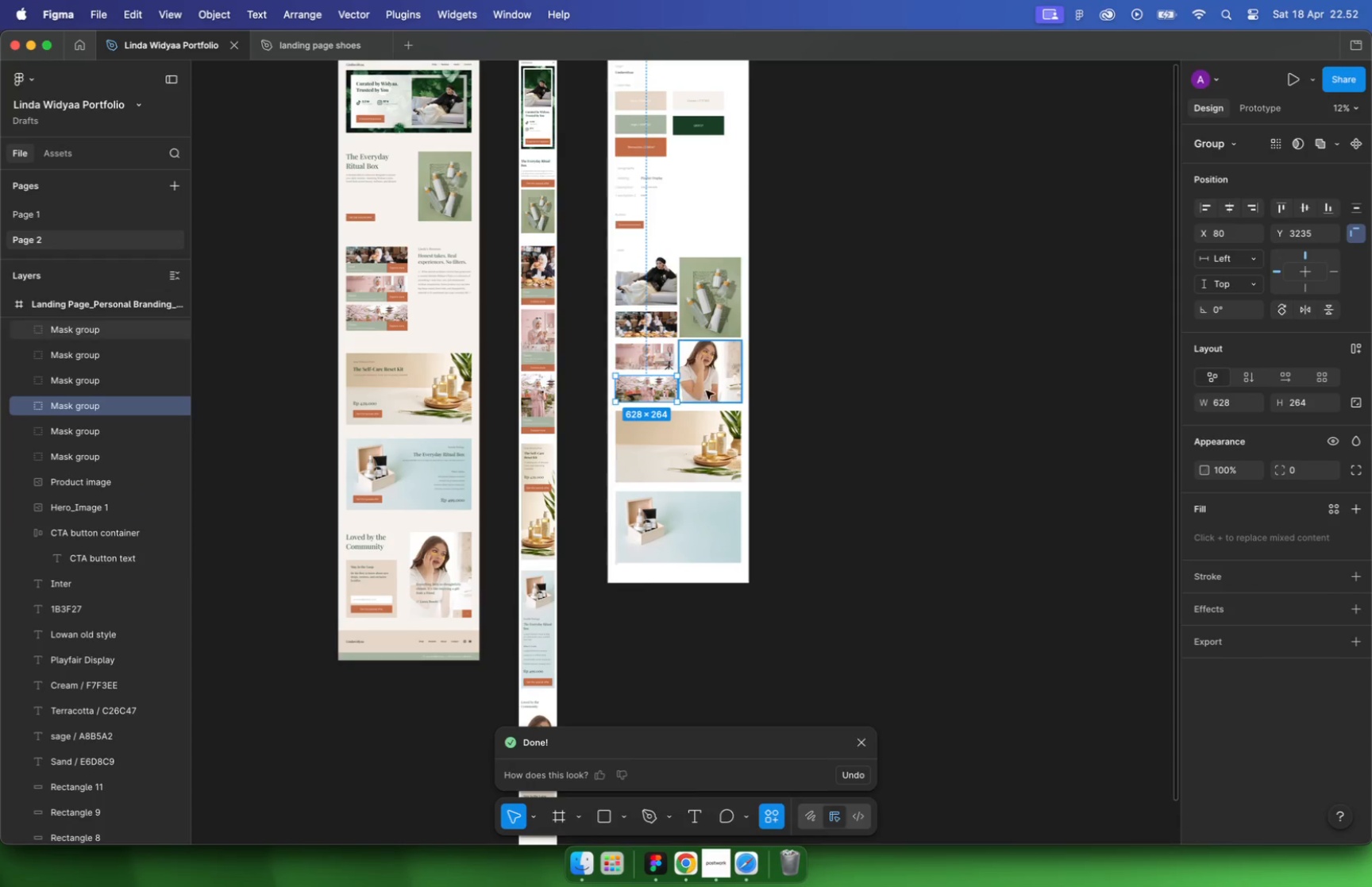 
left_click([714, 389])
 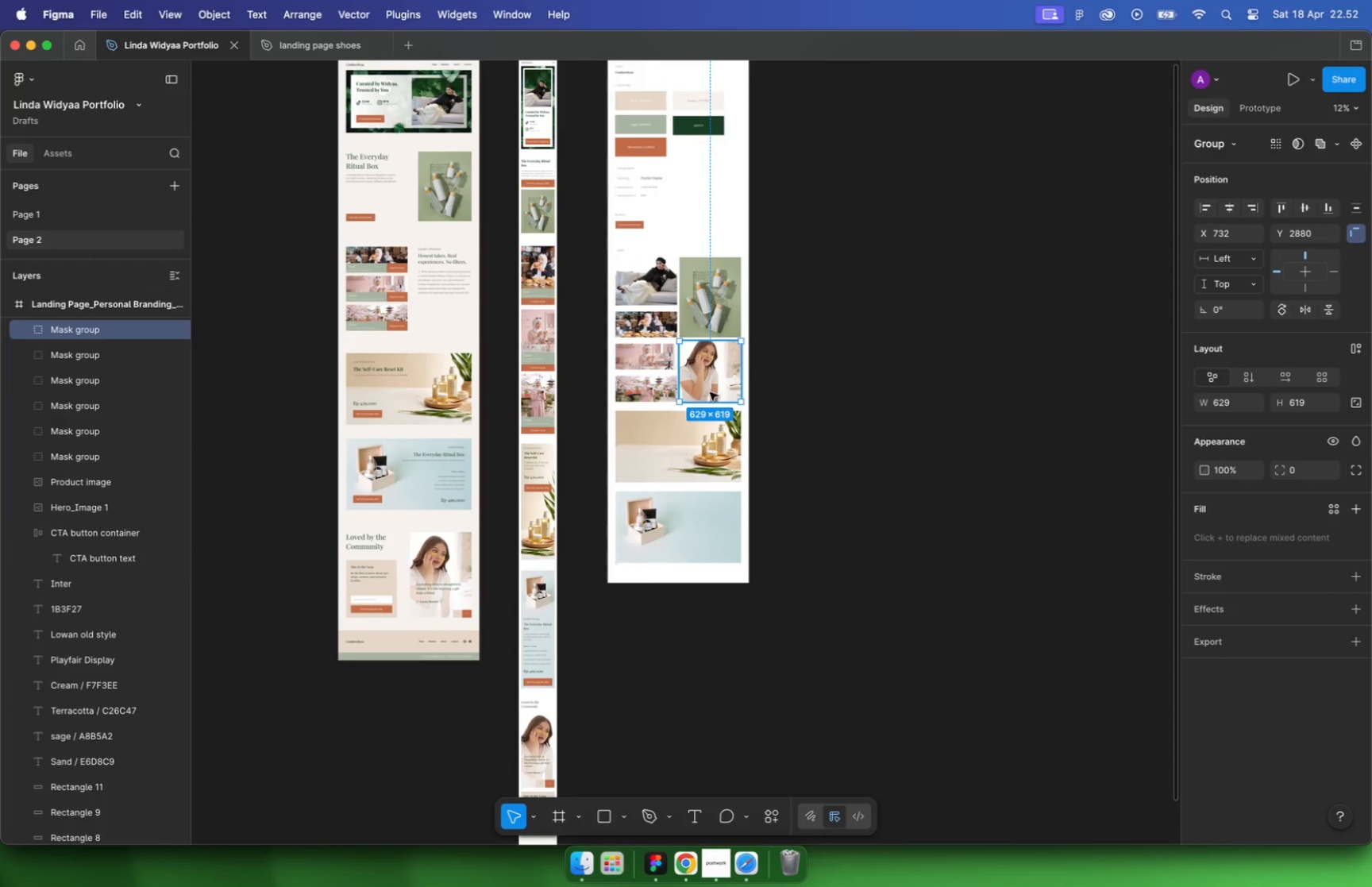 
hold_key(key=CommandLeft, duration=0.36)
 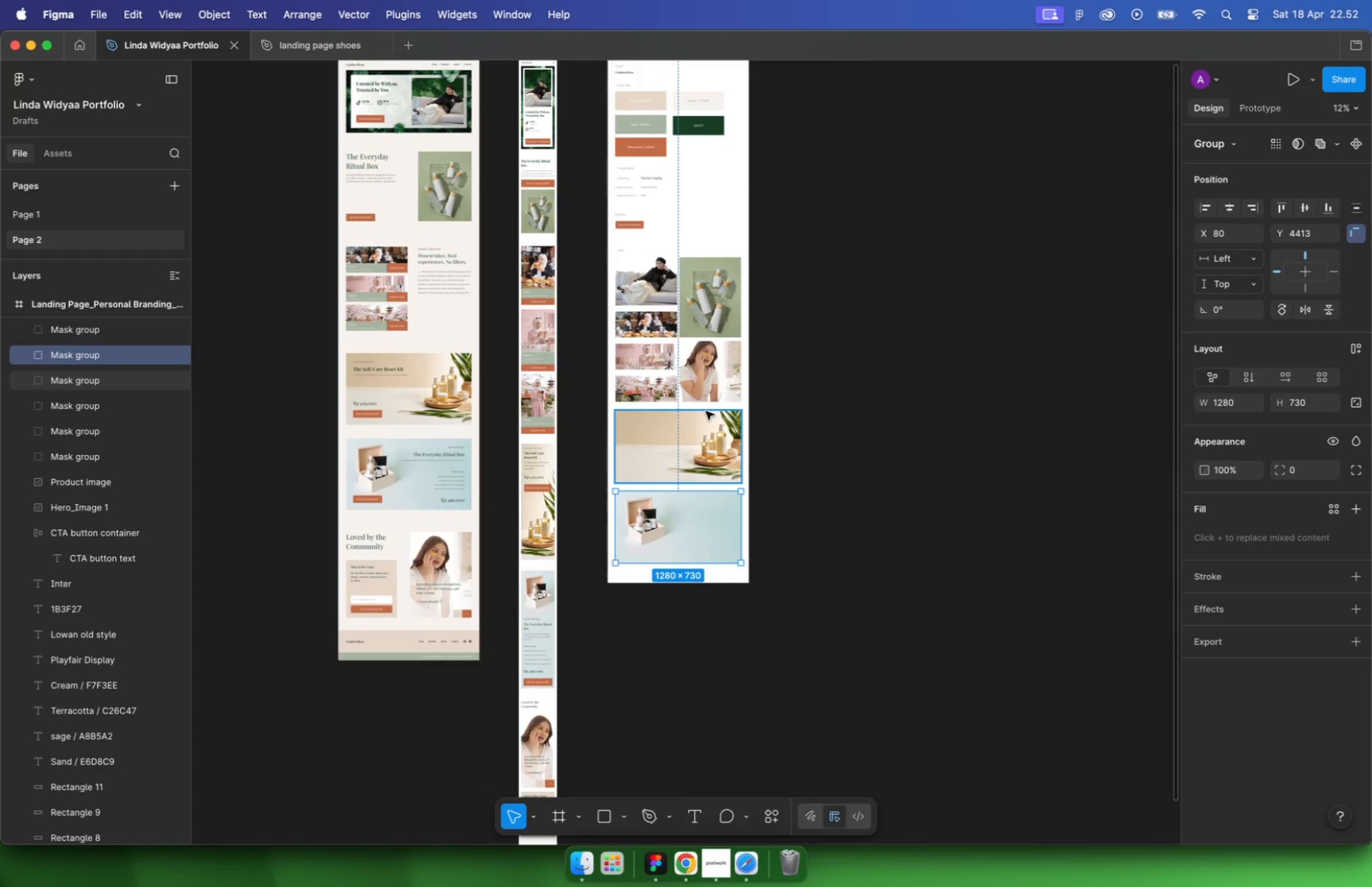 
left_click([410, 408])
 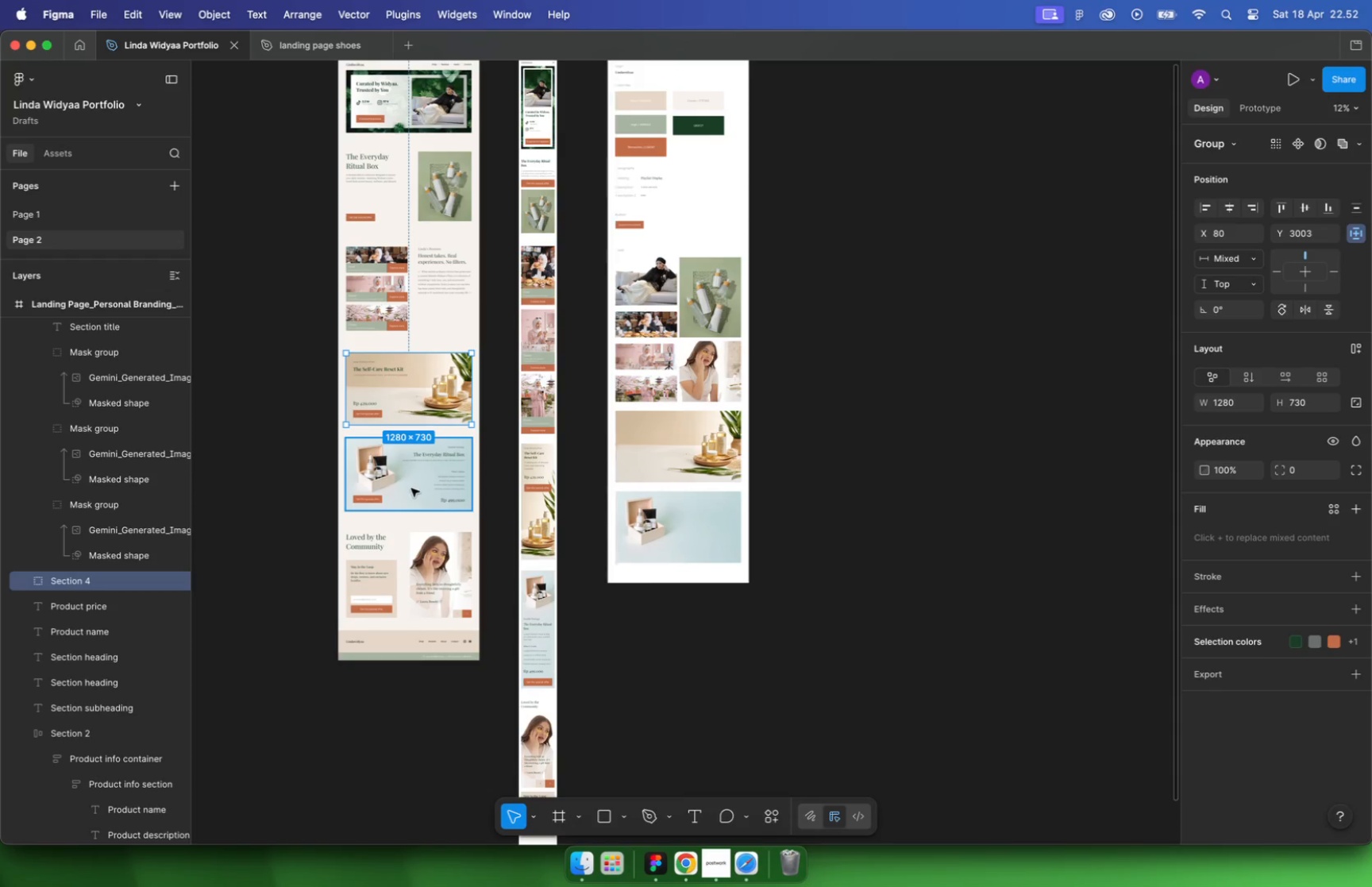 
left_click([411, 488])
 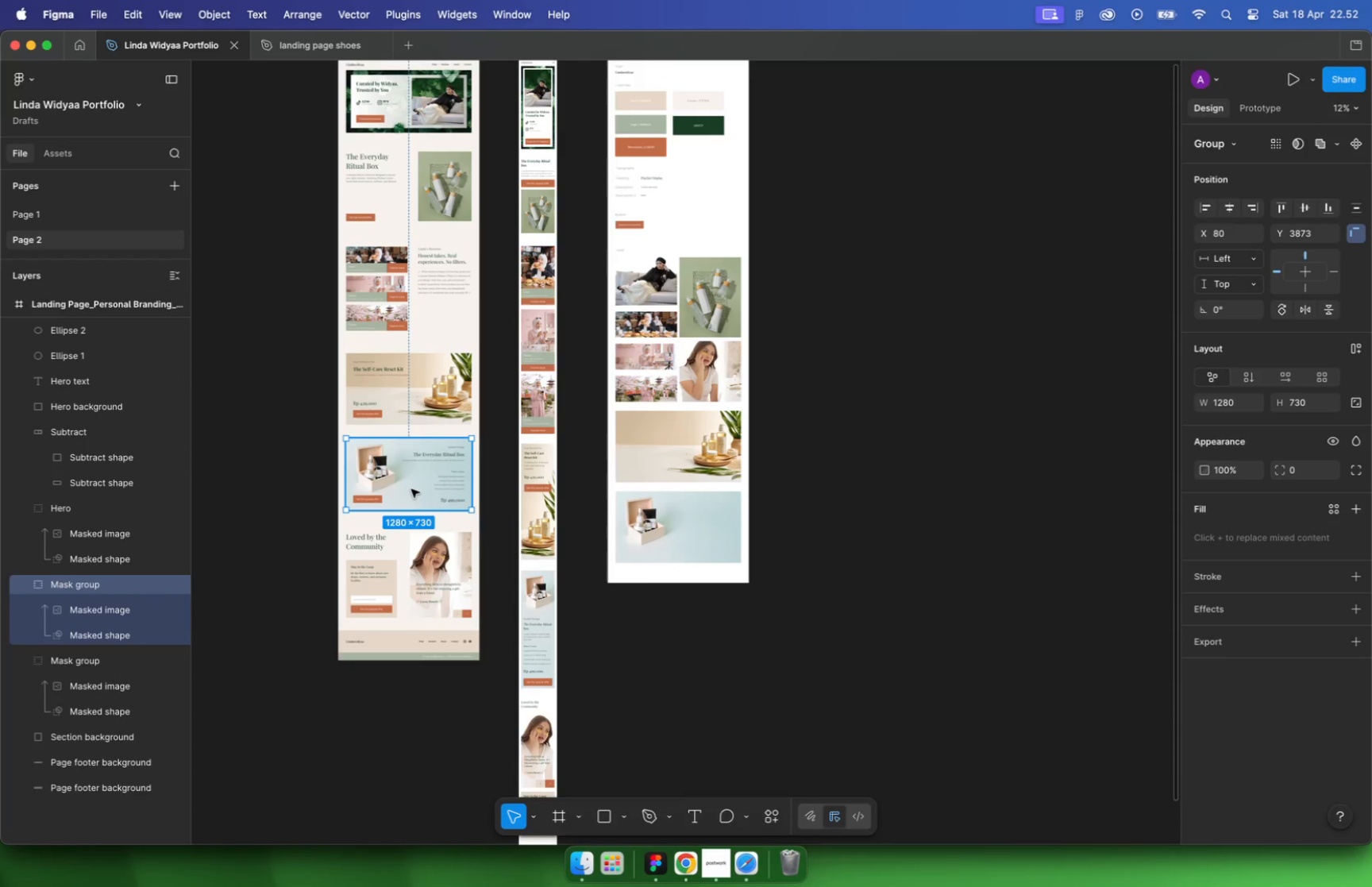 
double_click([90, 583])
 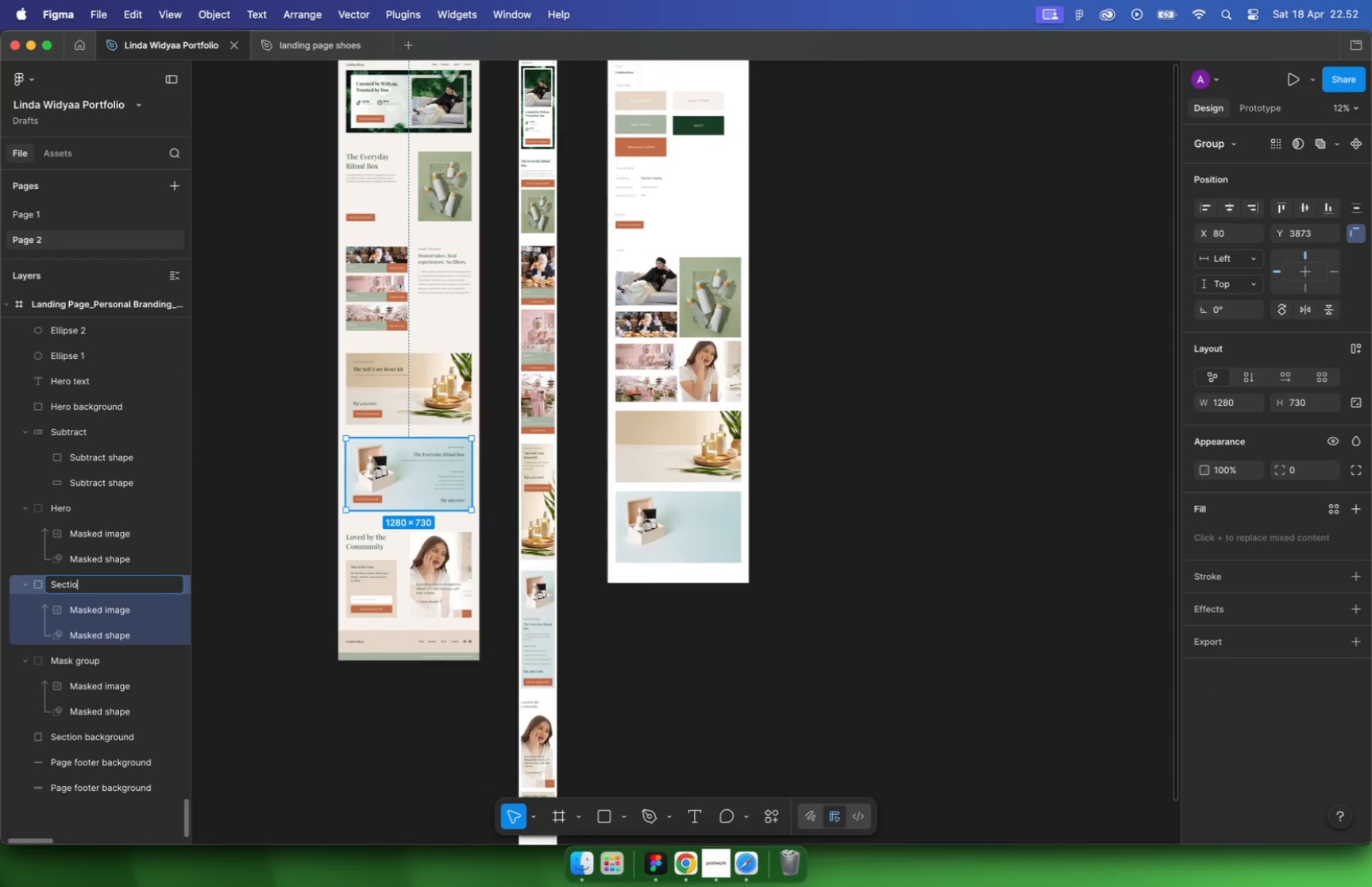 
type(Section 5)
 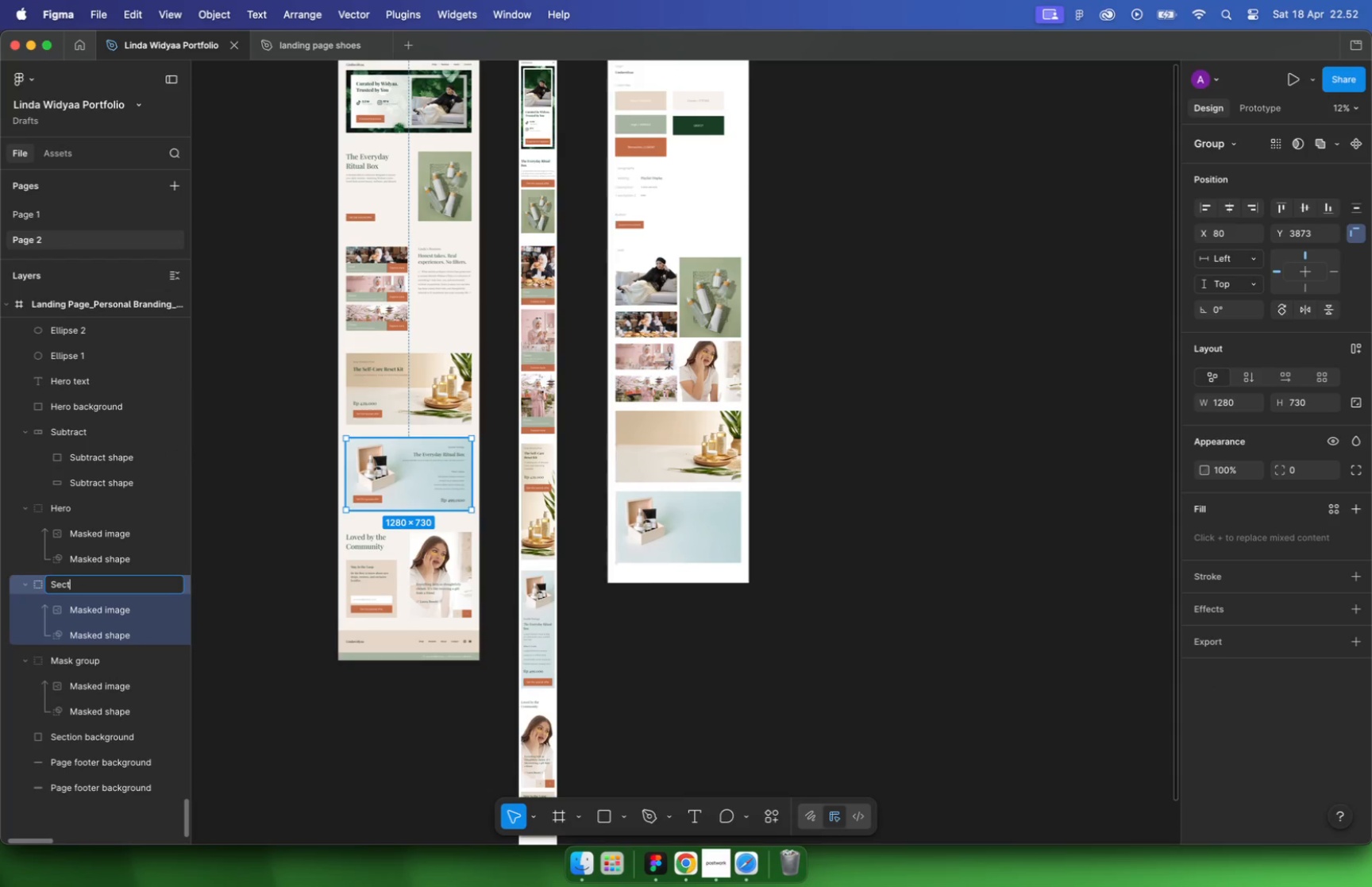 
key(Enter)
 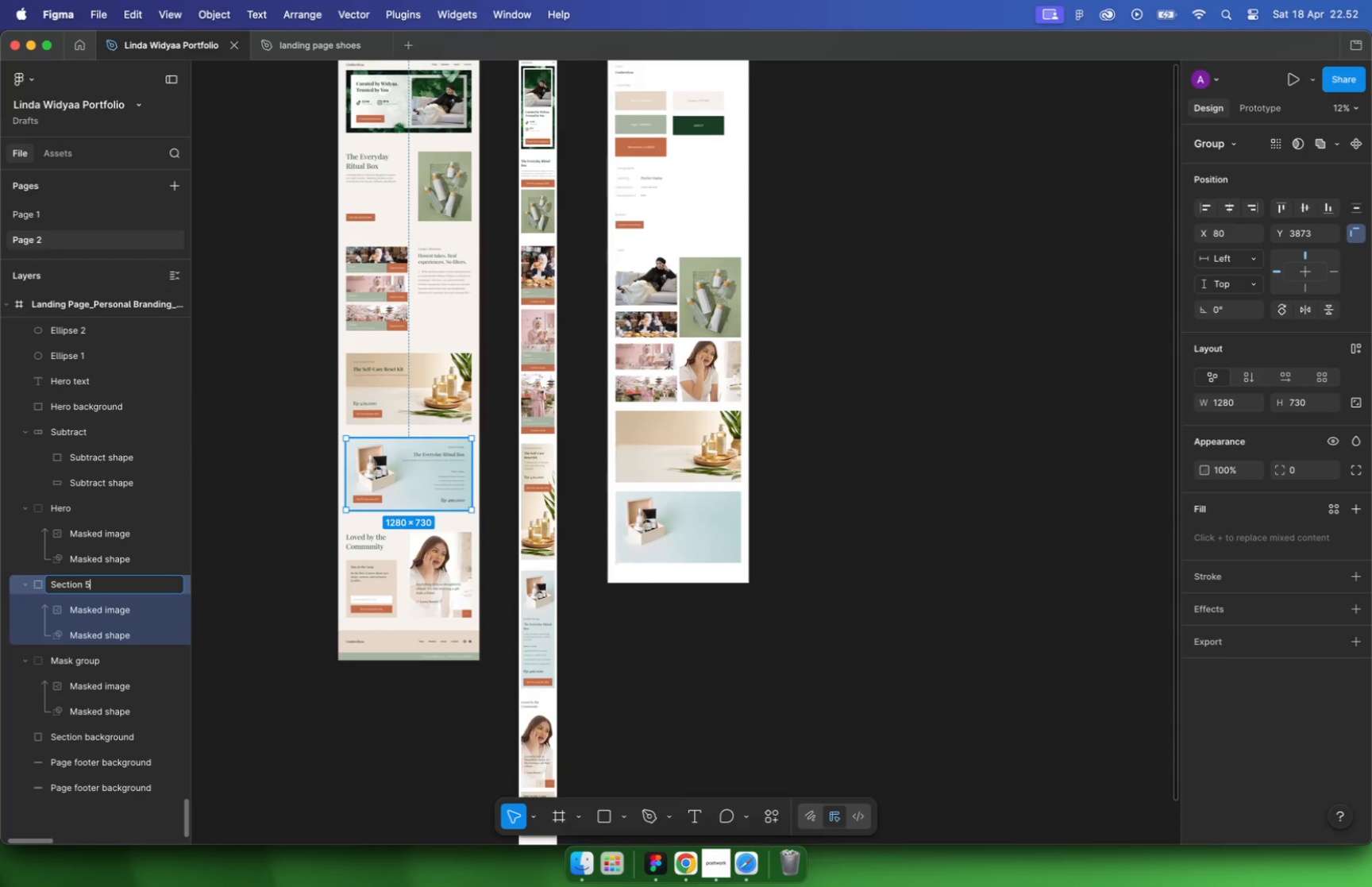 
hold_key(key=CommandLeft, duration=0.71)
scroll: coordinate [414, 533], scroll_direction: up, amount: 16.0
 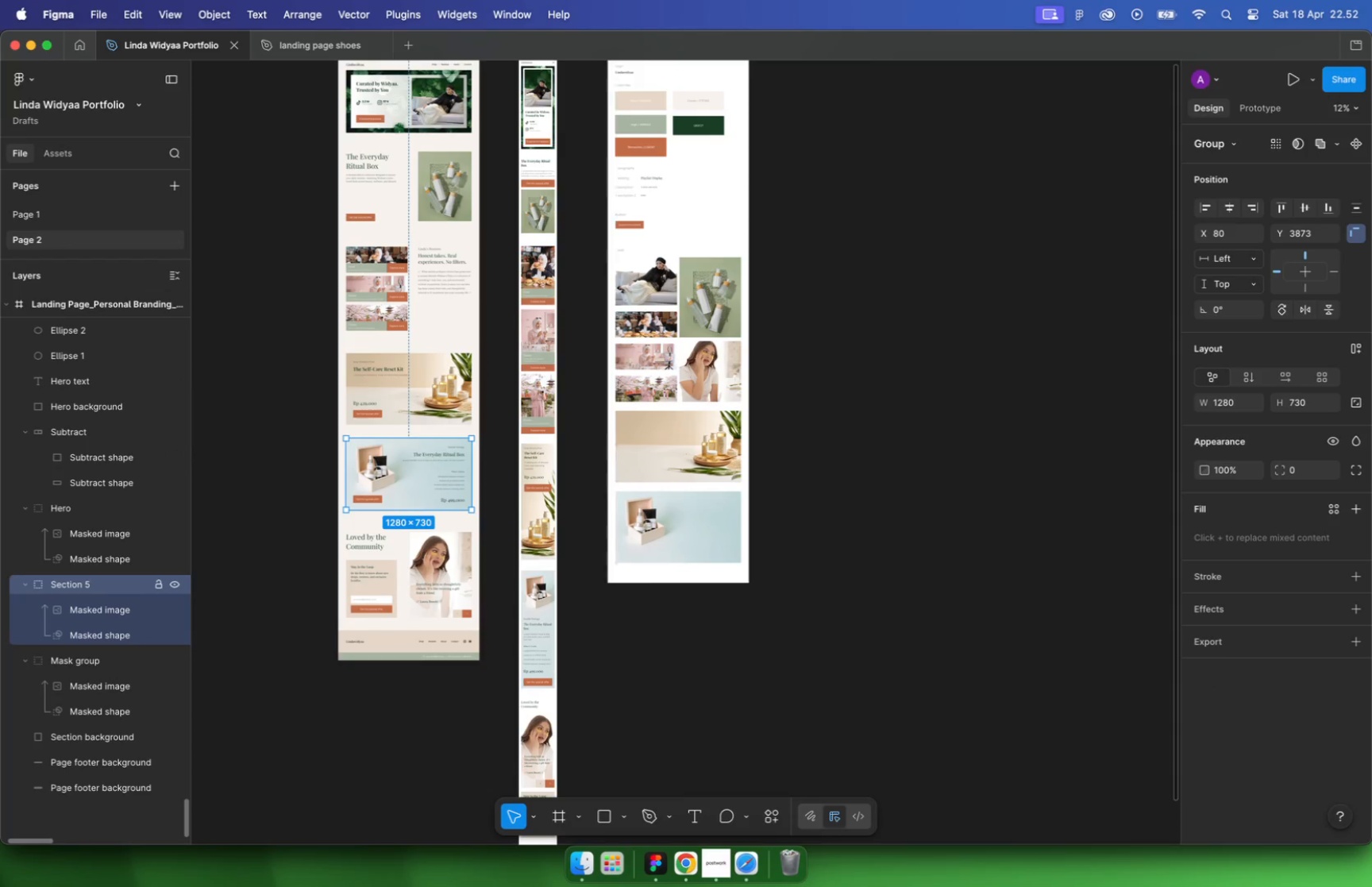 
left_click_drag(start_coordinate=[635, 492], to_coordinate=[225, 782])
 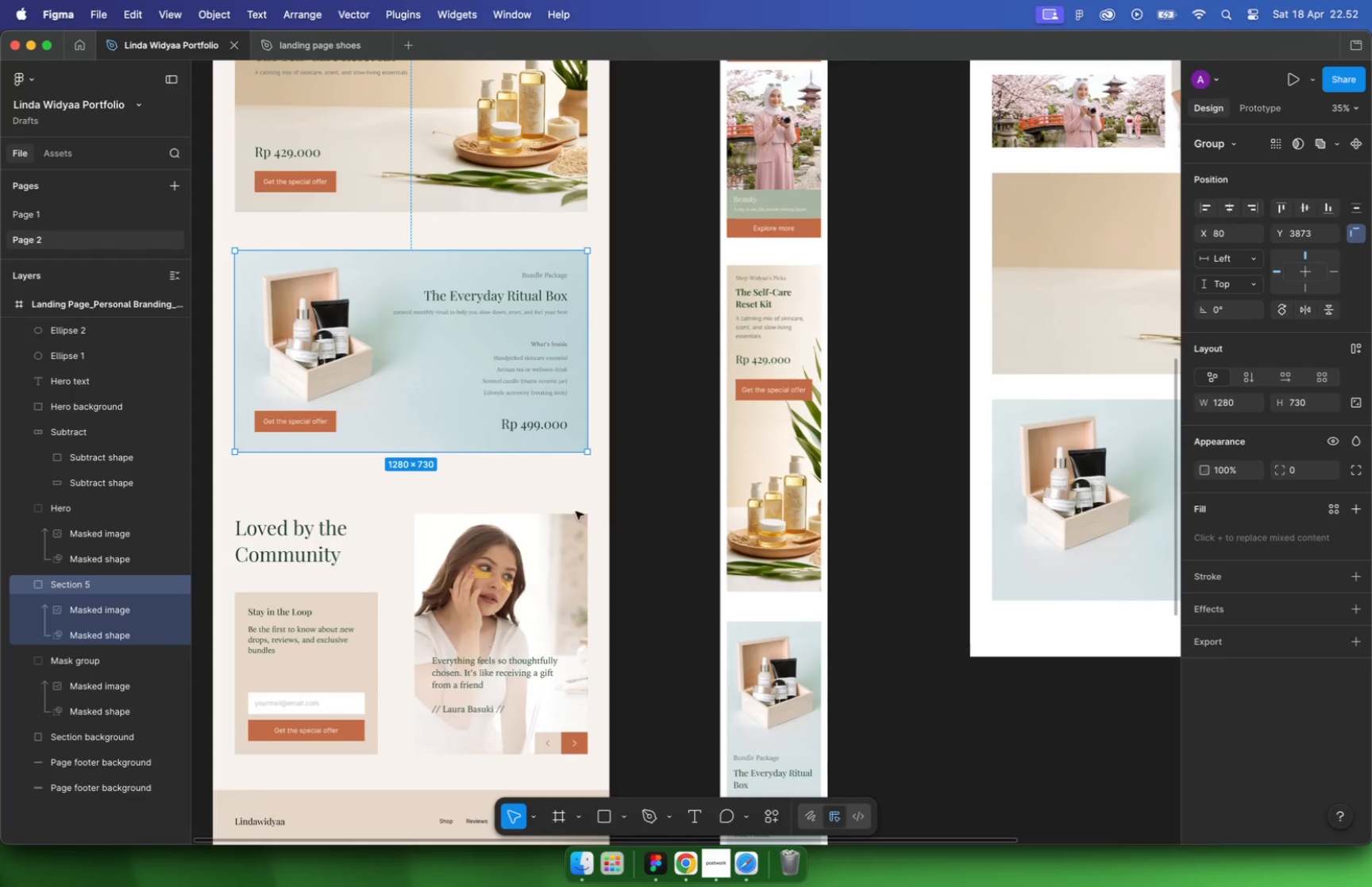 
scroll: coordinate [493, 479], scroll_direction: down, amount: 1.0
 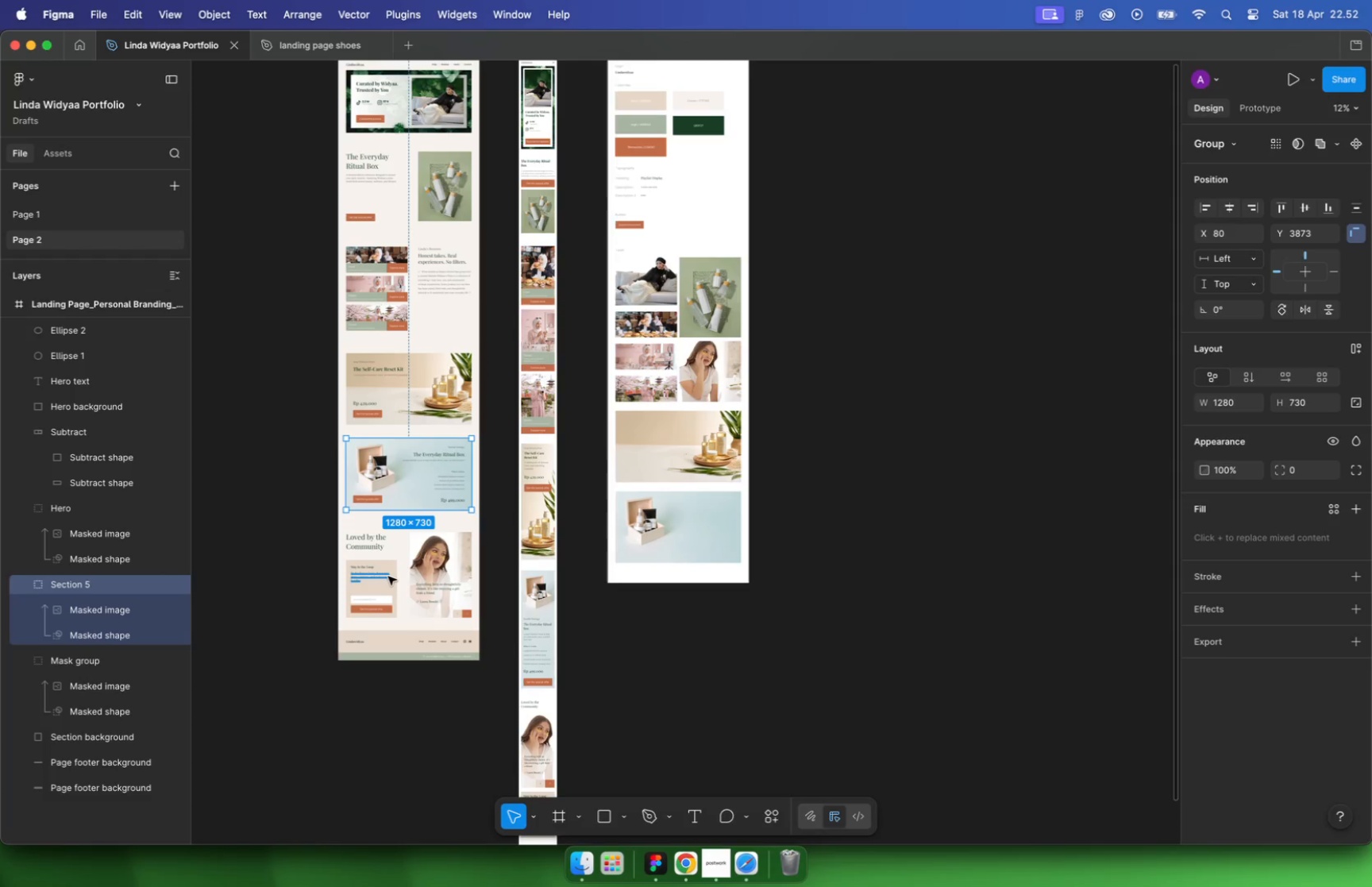 
key(Meta+G)
 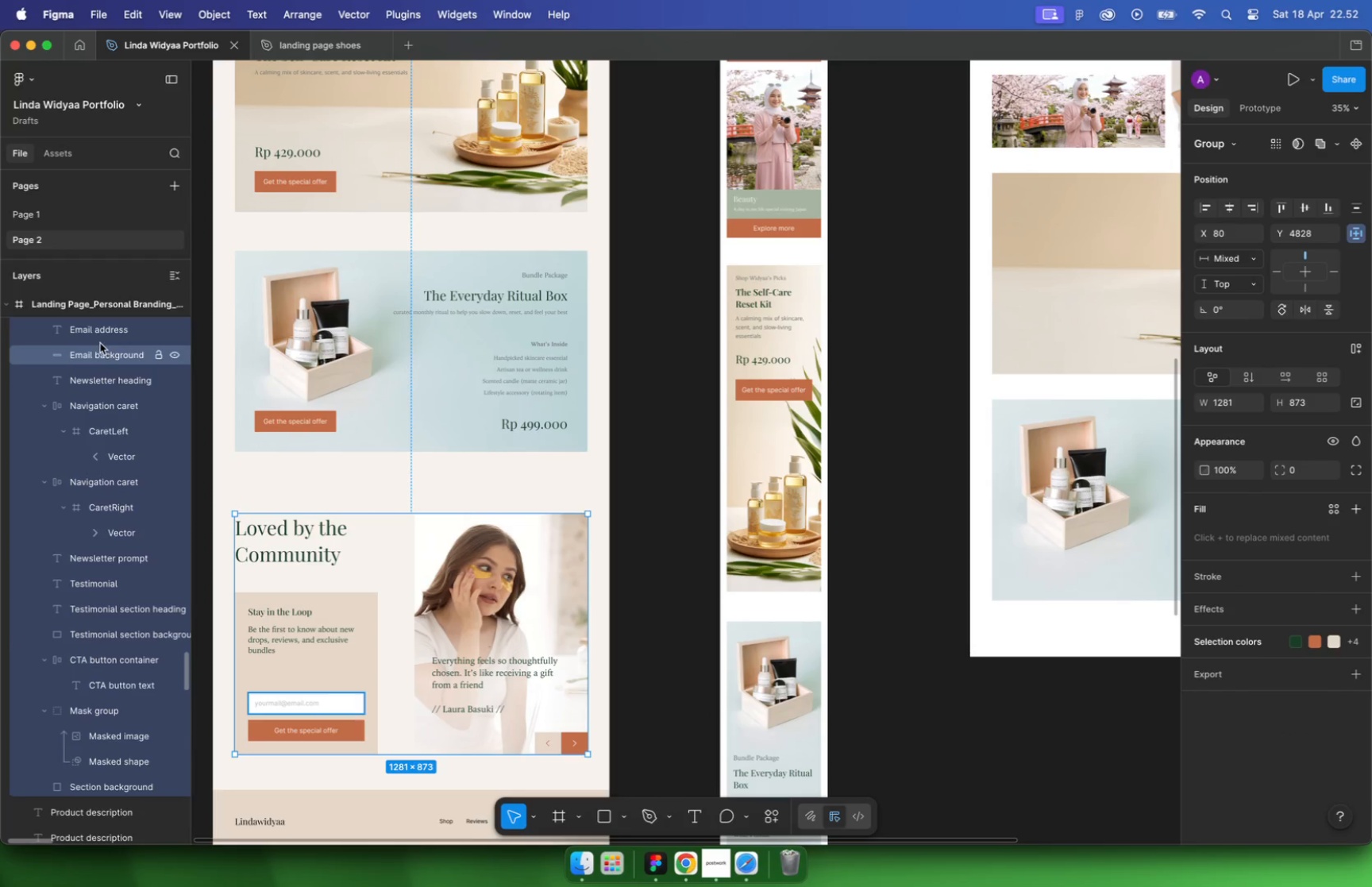 
scroll: coordinate [99, 384], scroll_direction: up, amount: 7.0
 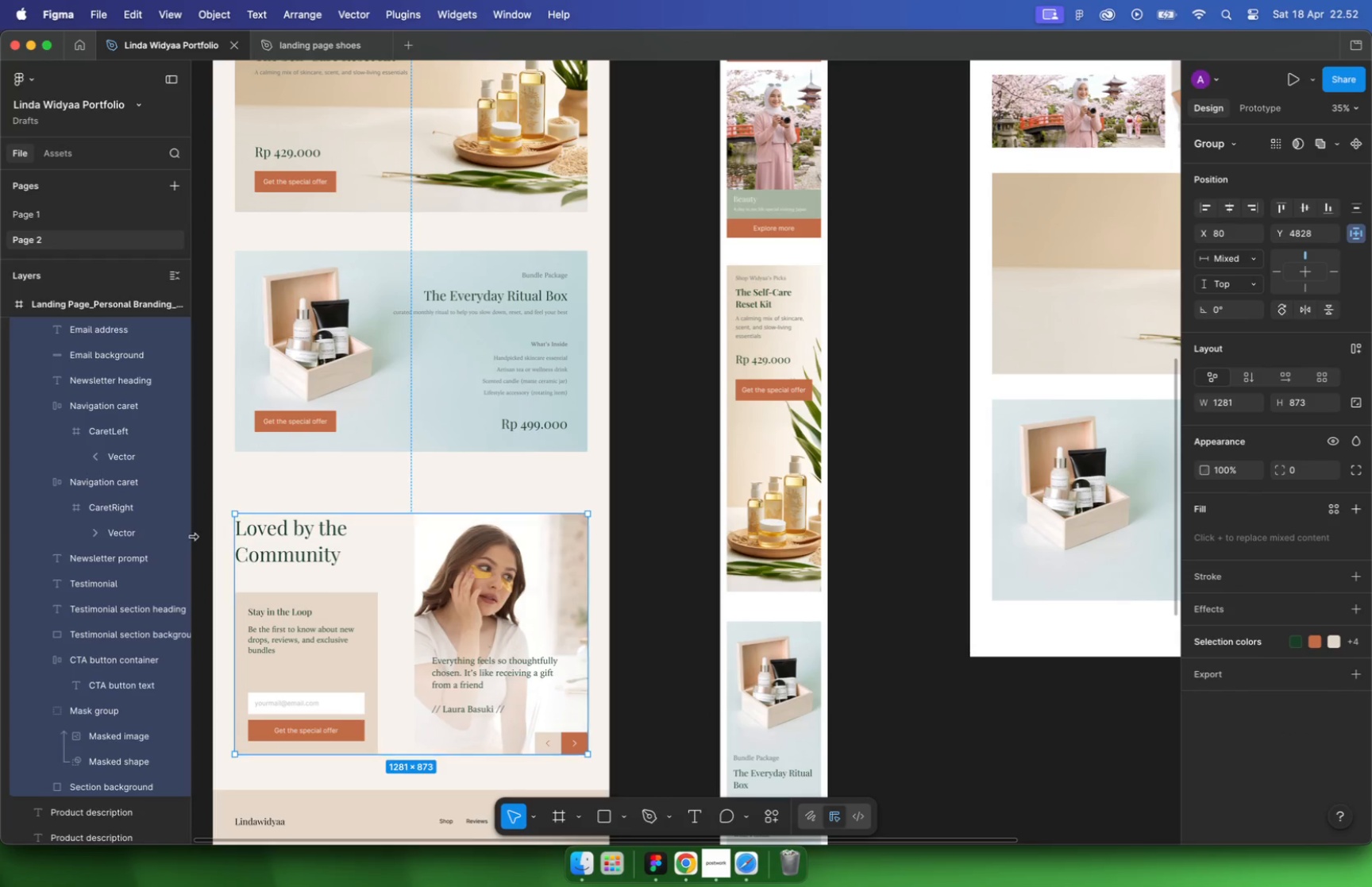 
double_click([69, 491])
 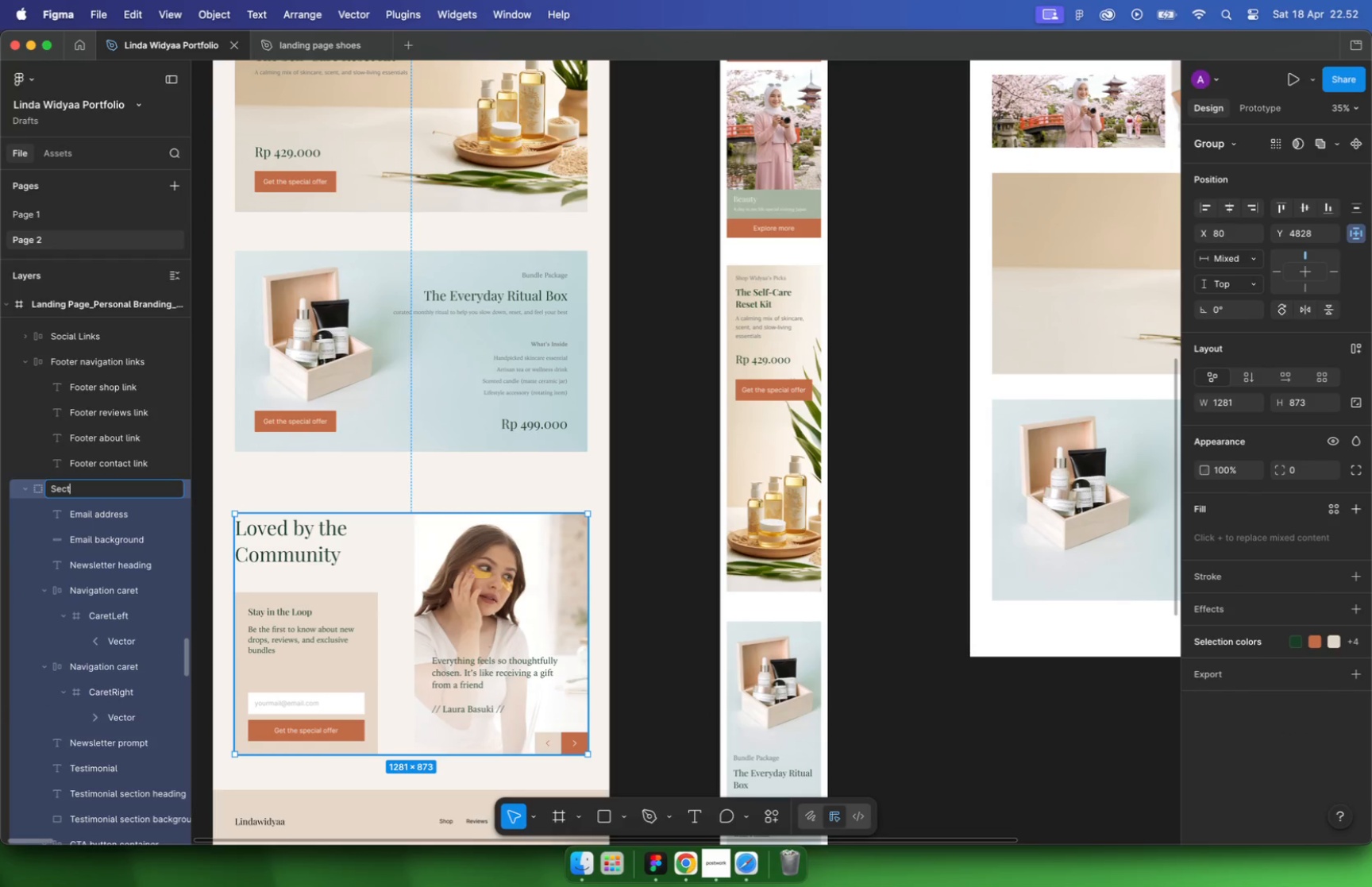 
type(Section 6)
 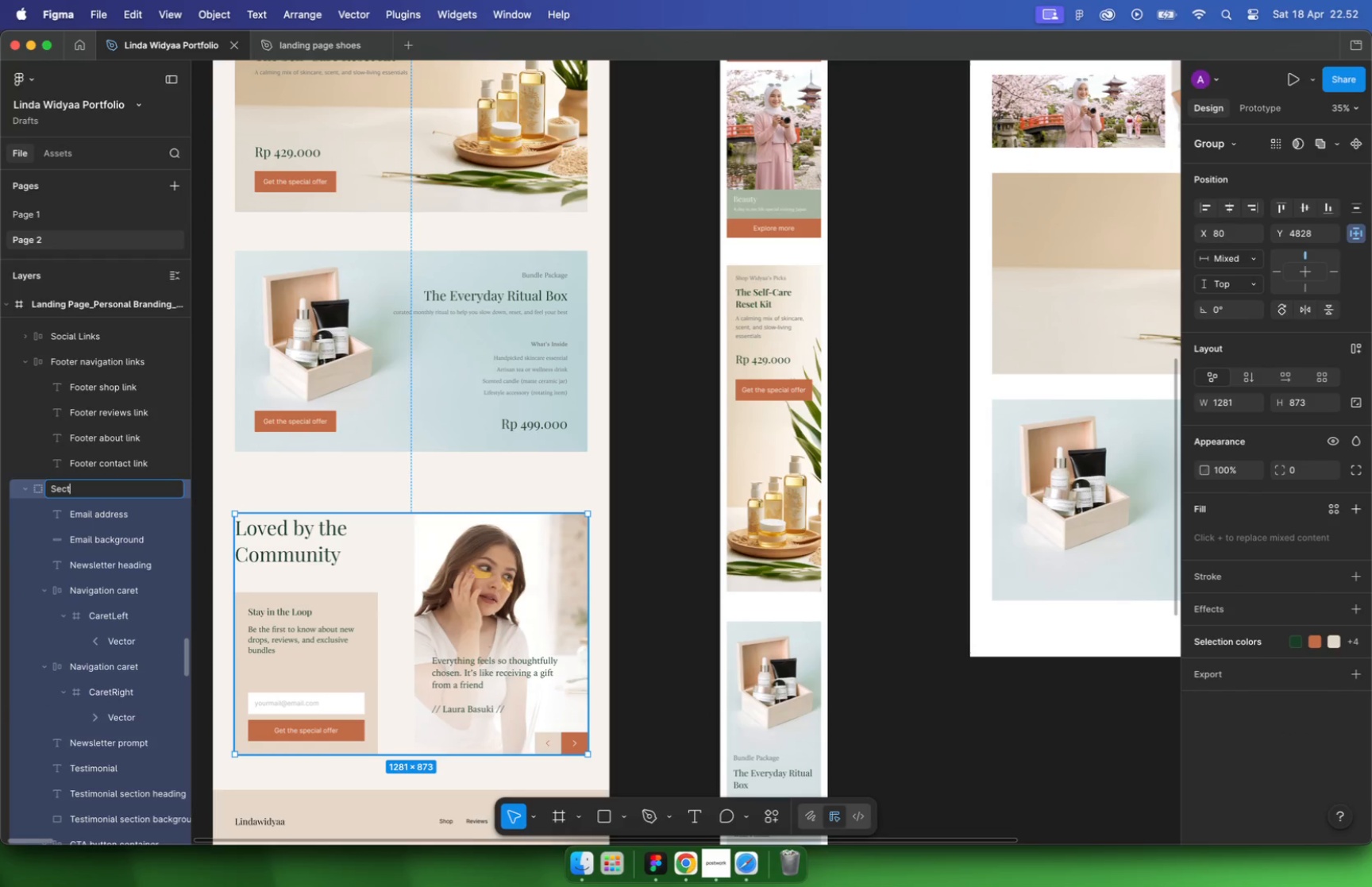 
key(Enter)
 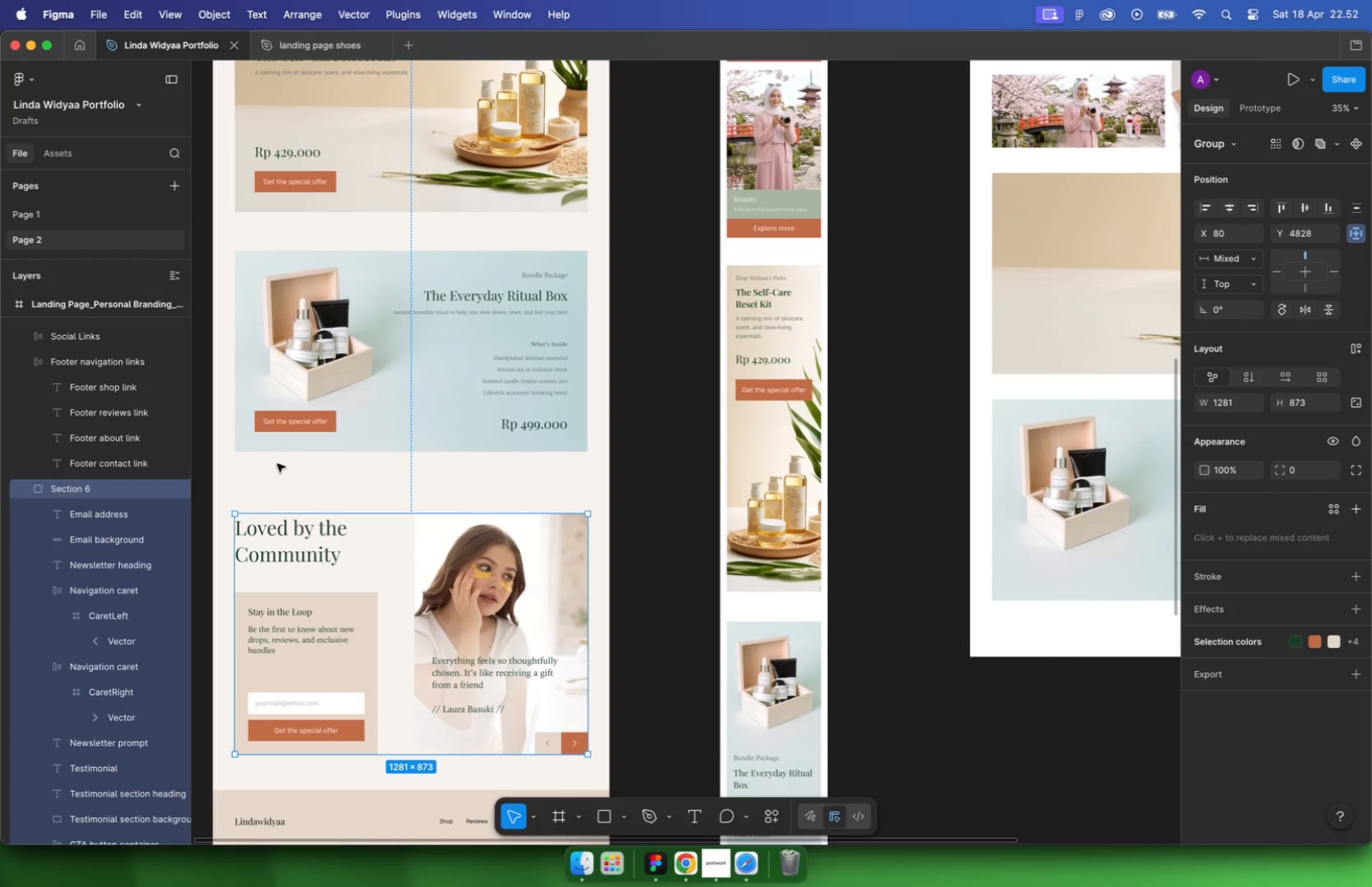 
left_click([343, 688])
 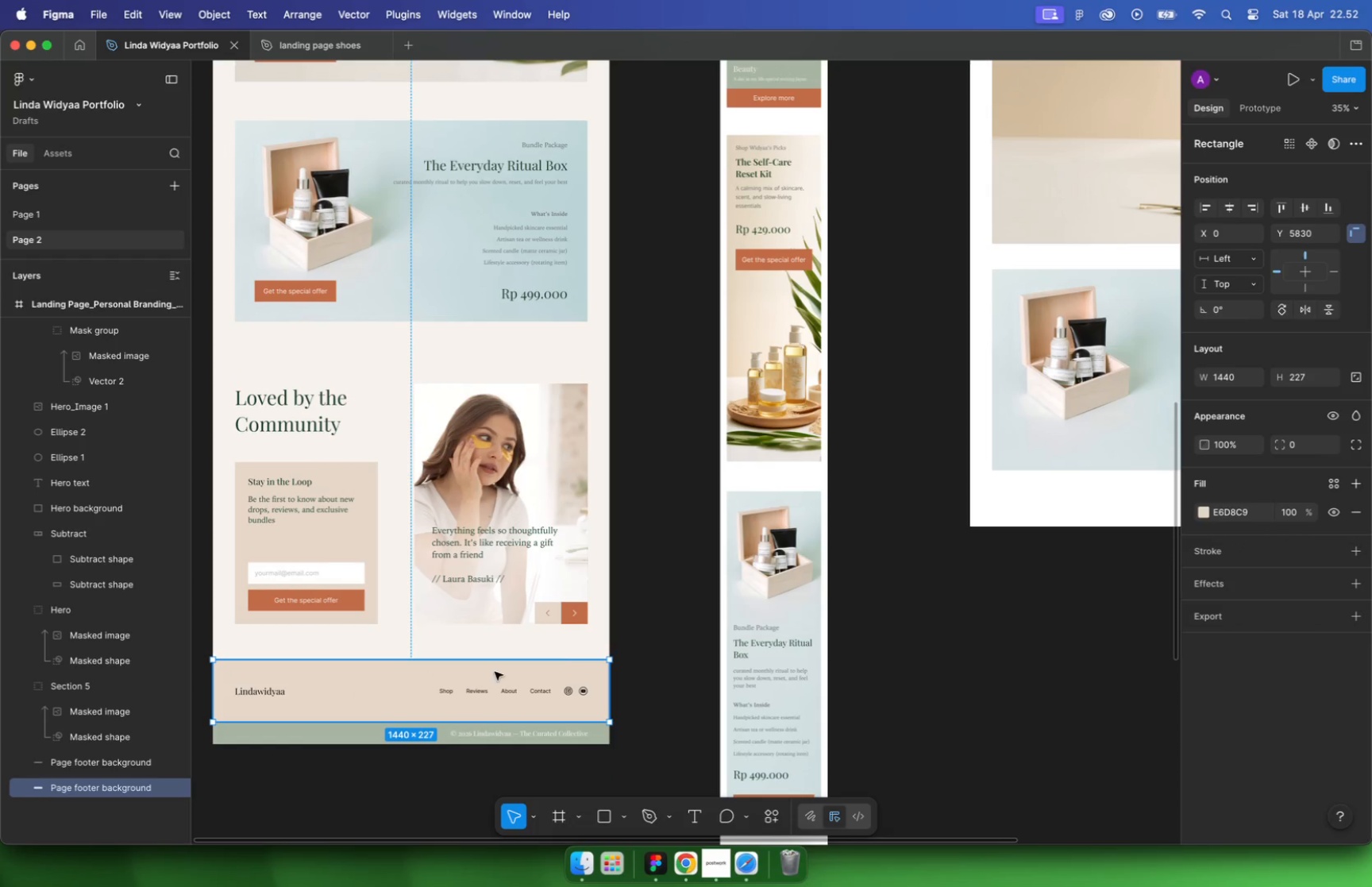 
scroll: coordinate [407, 475], scroll_direction: down, amount: 4.0
 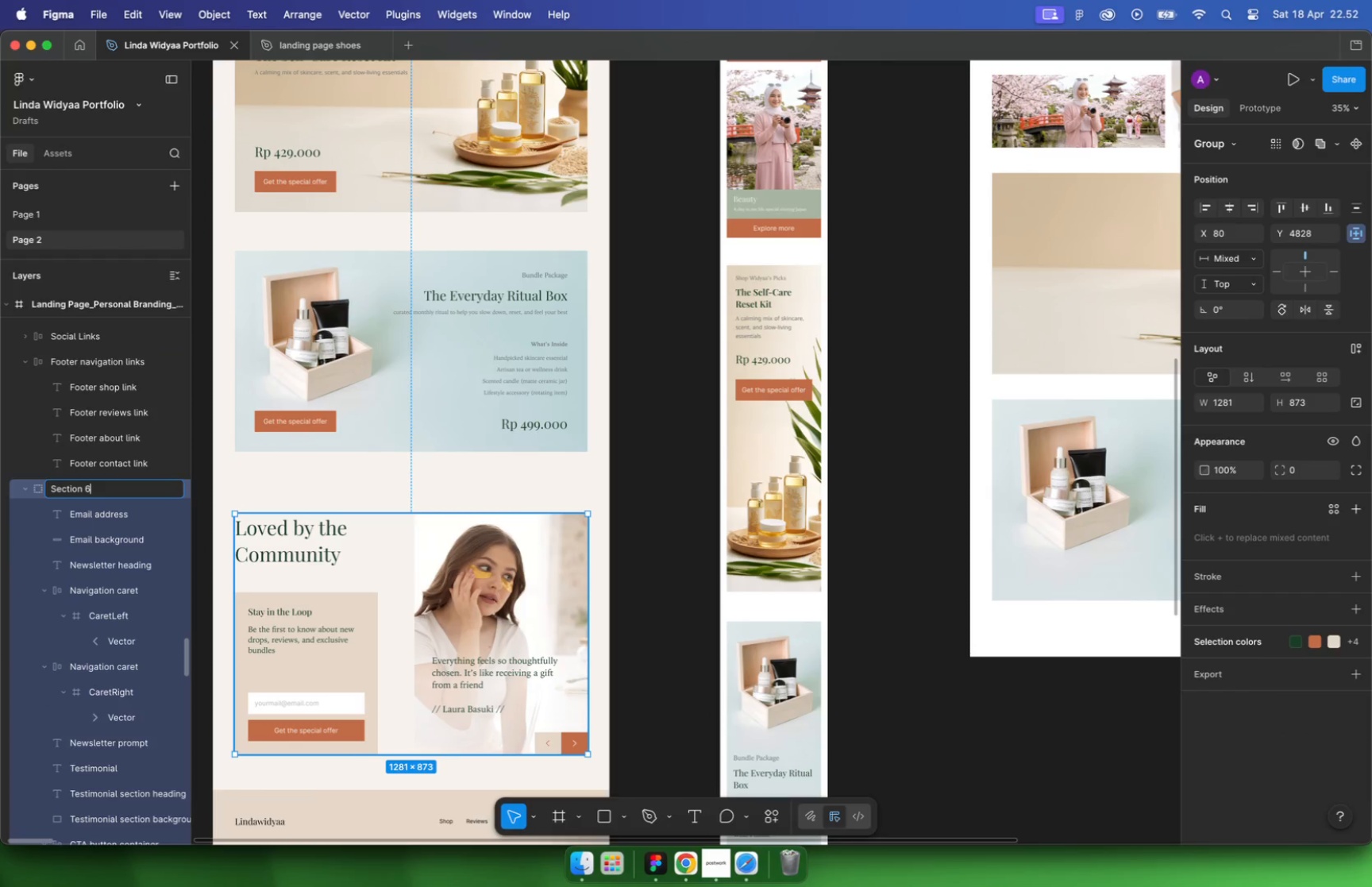 
left_click([630, 660])
 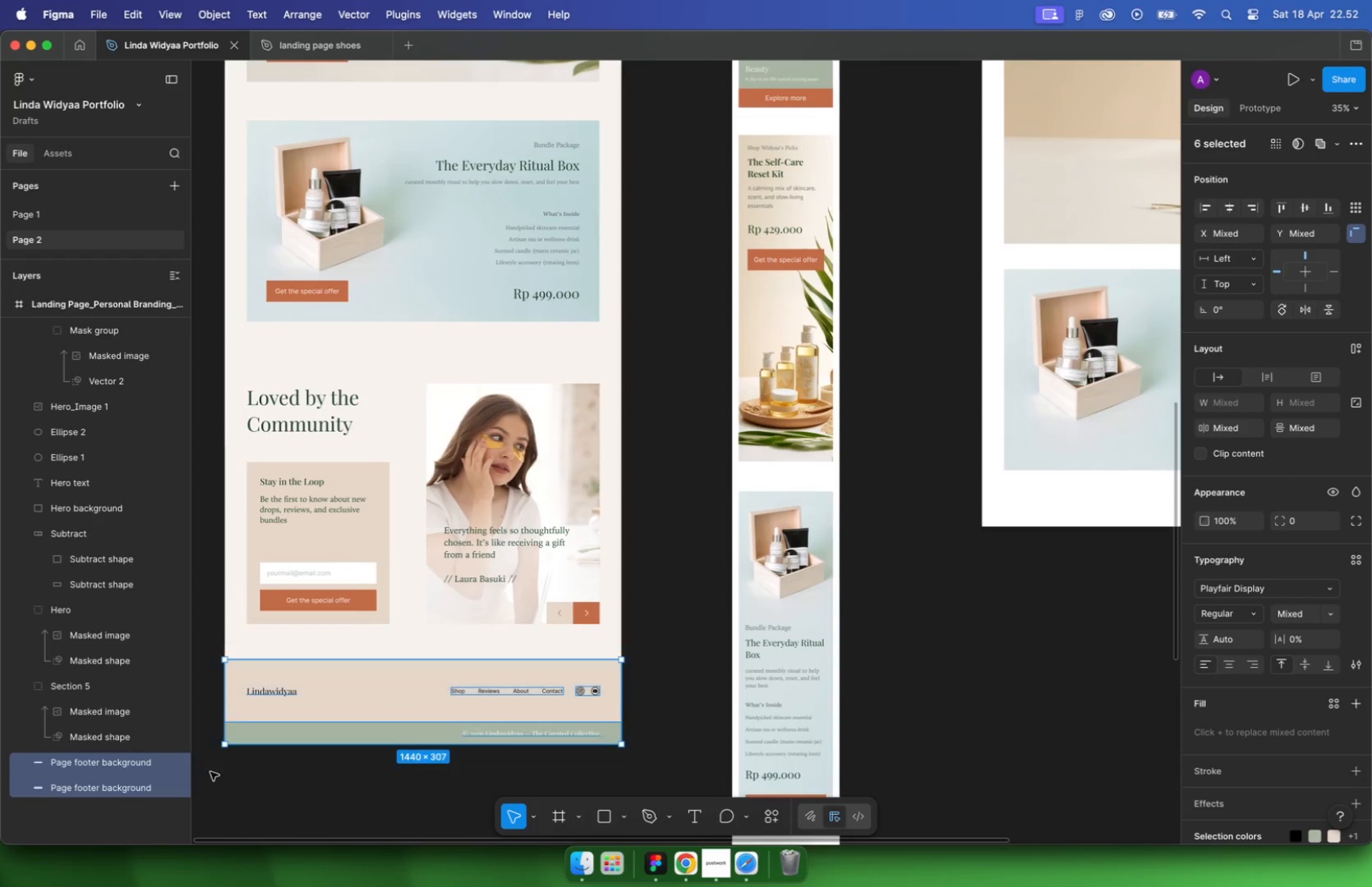 
left_click_drag(start_coordinate=[646, 643], to_coordinate=[202, 772])
 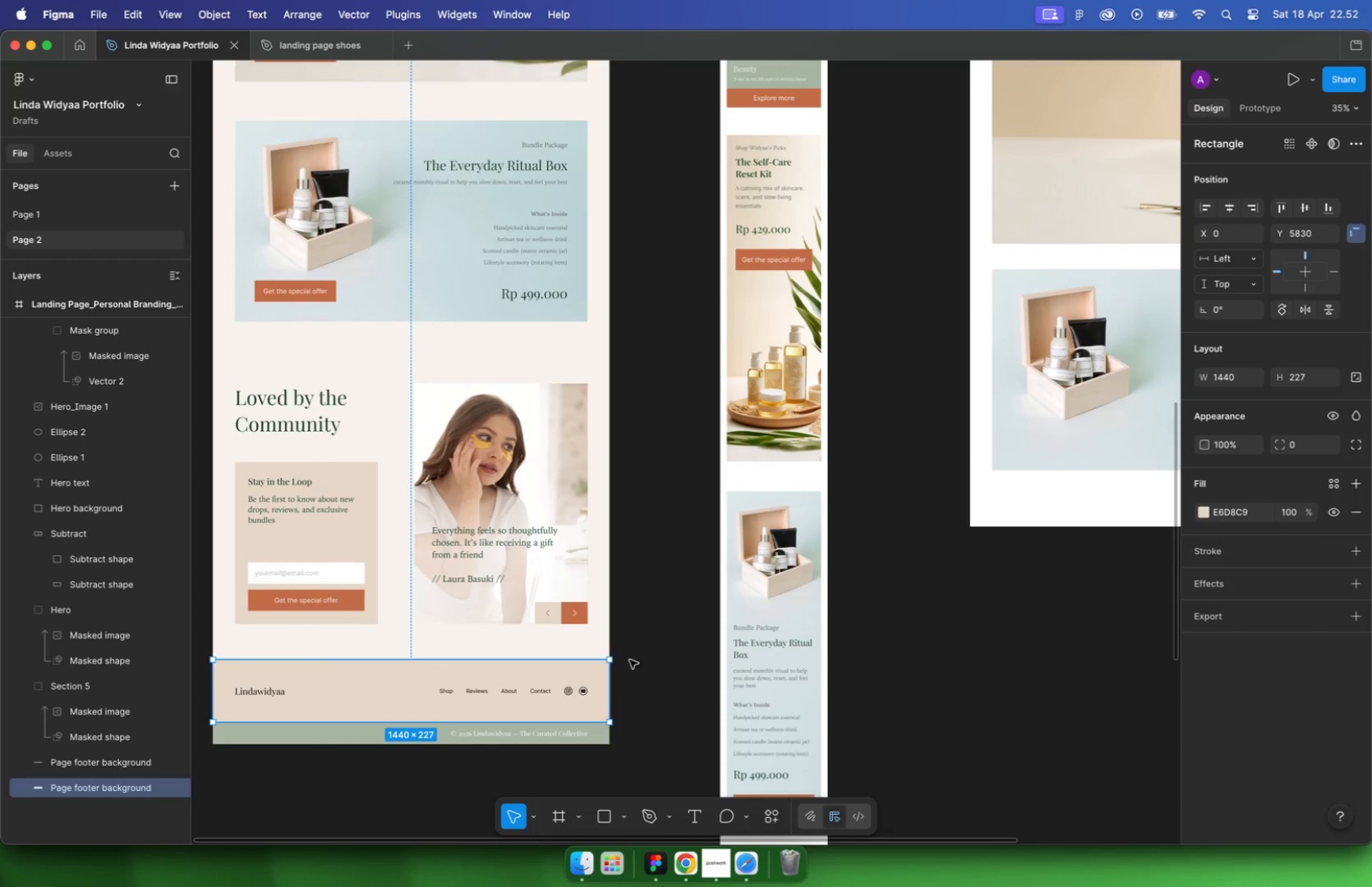 
key(Meta+G)
 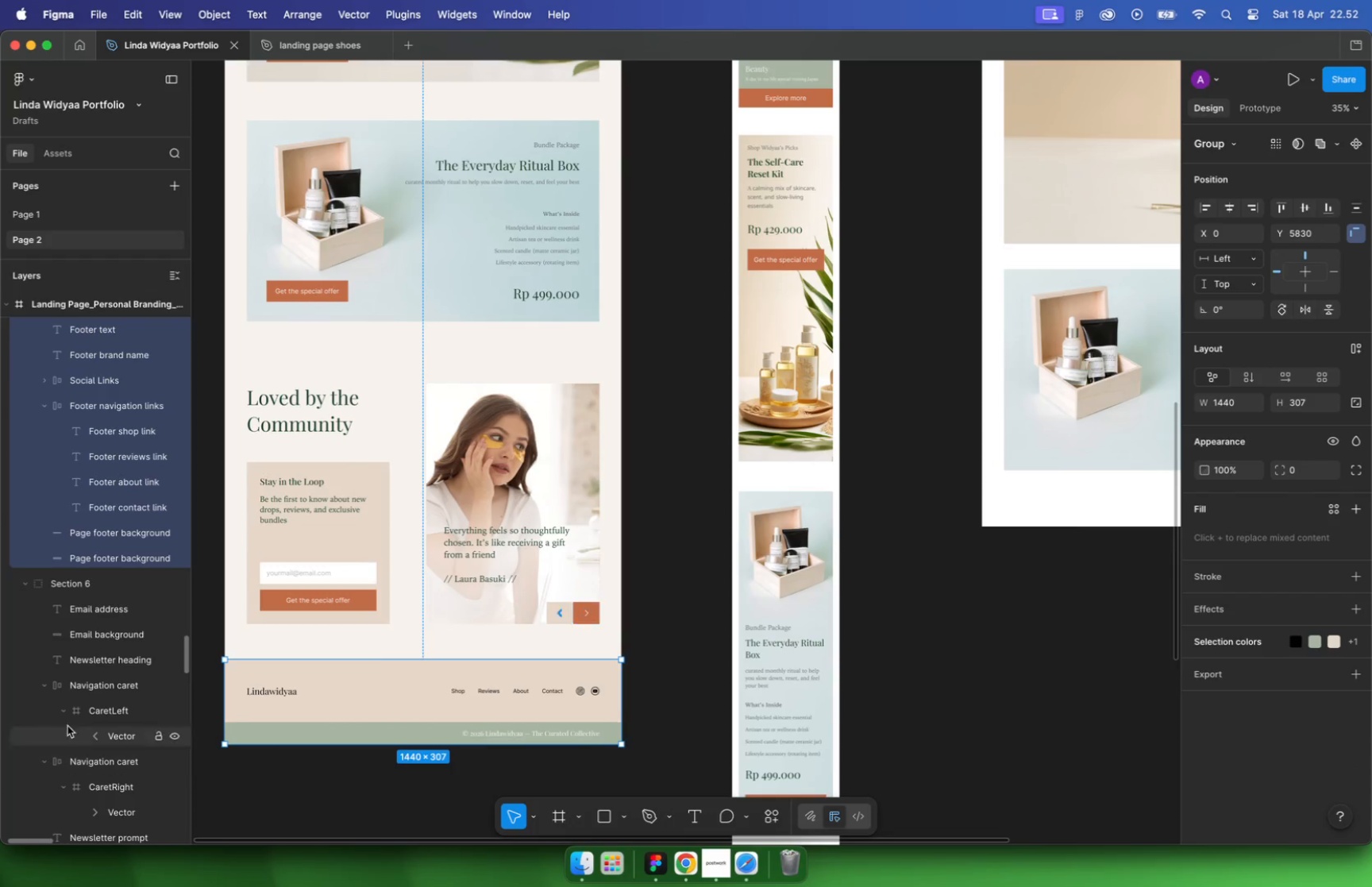 
left_click([61, 330])
 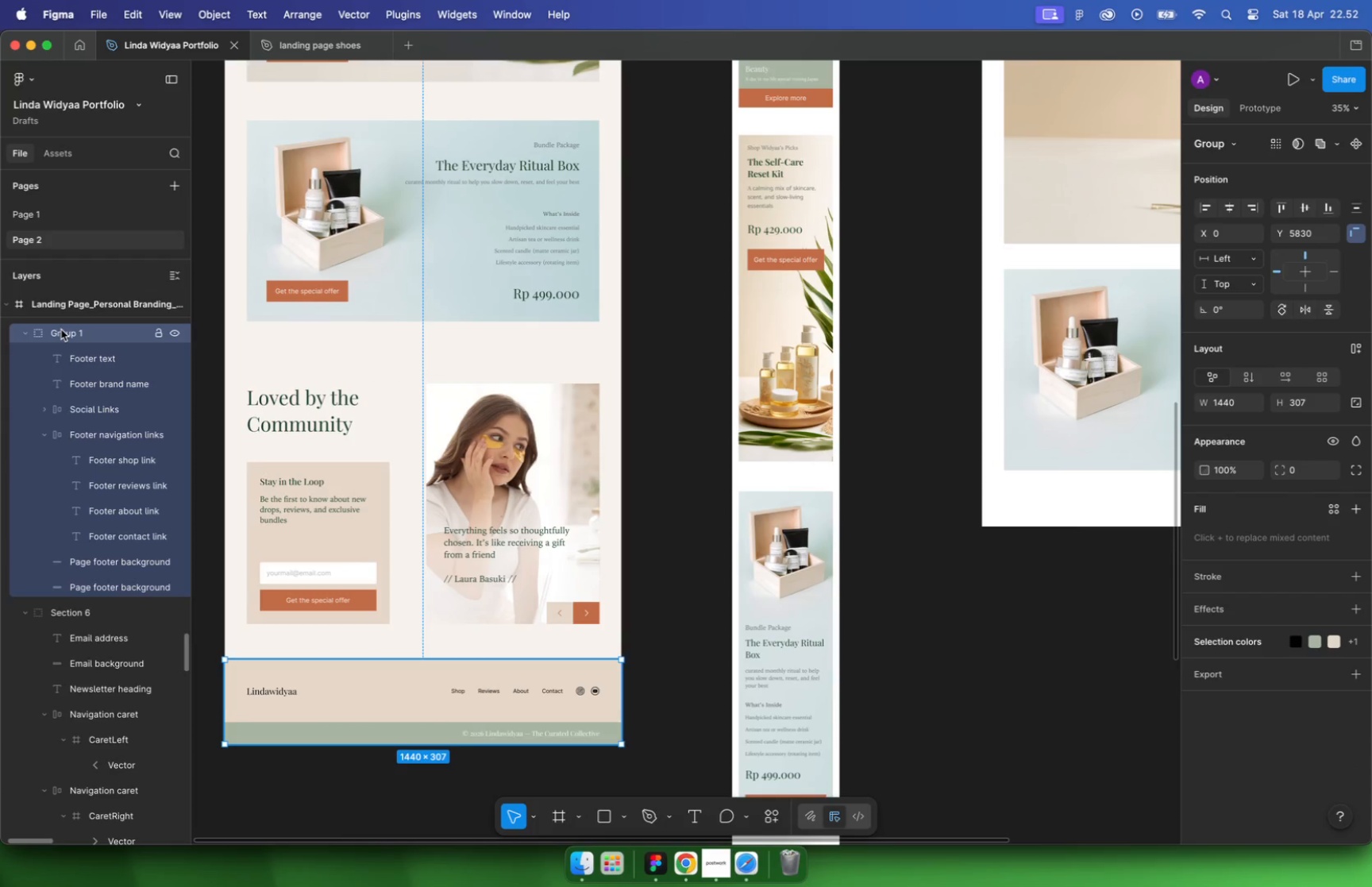 
scroll: coordinate [91, 385], scroll_direction: up, amount: 3.0
 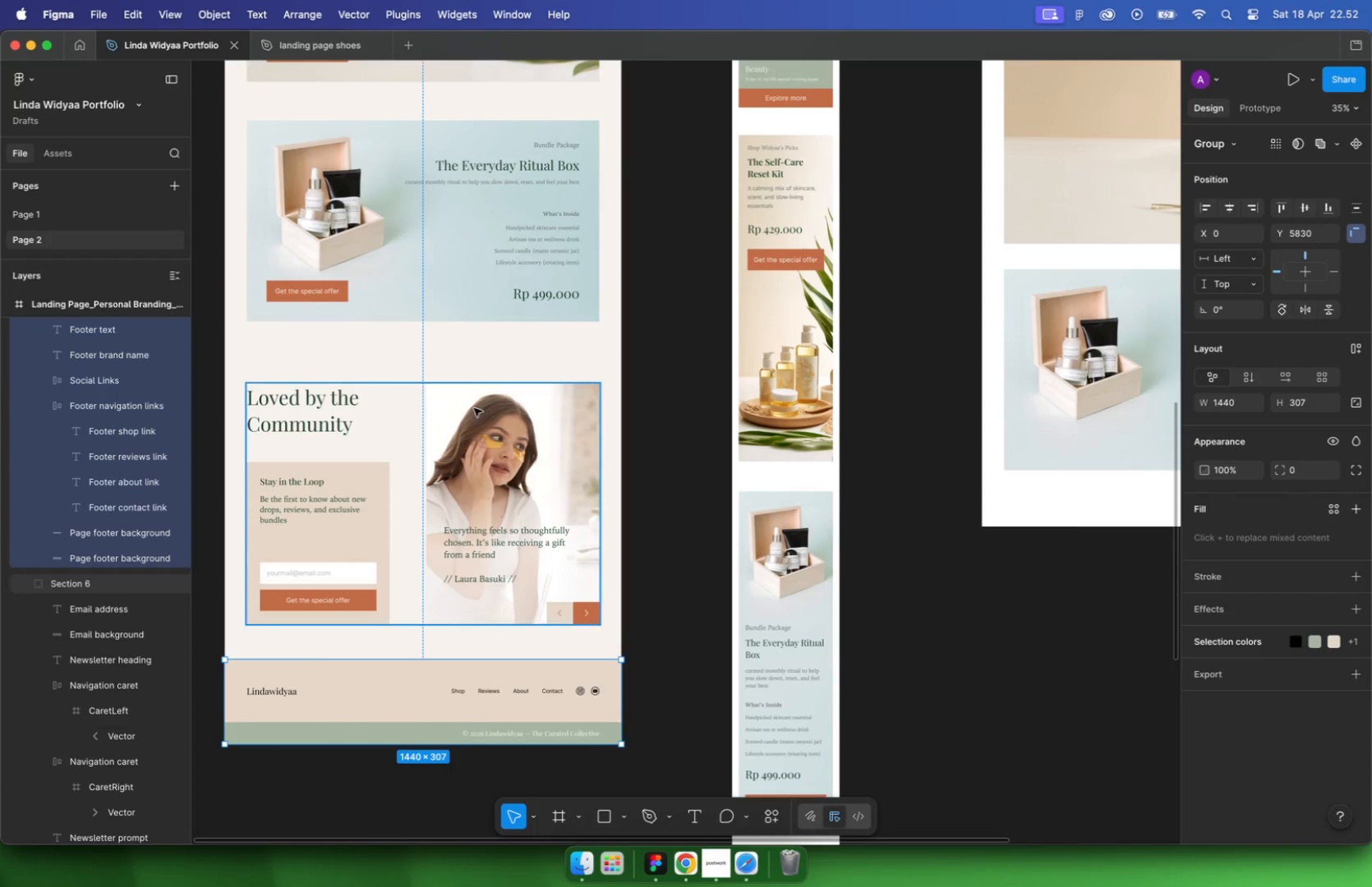 
double_click([61, 330])
 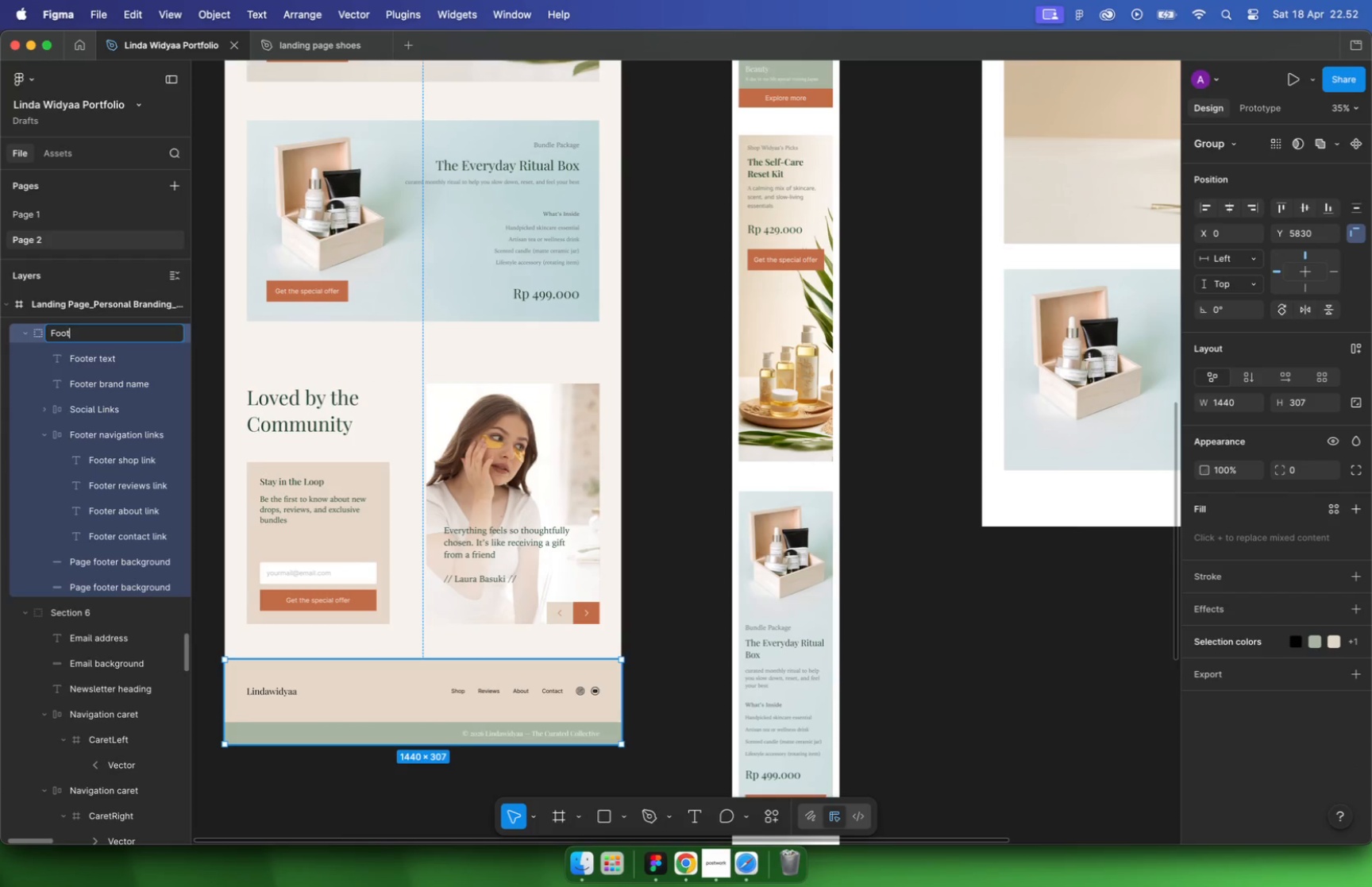 
type(Footer)
 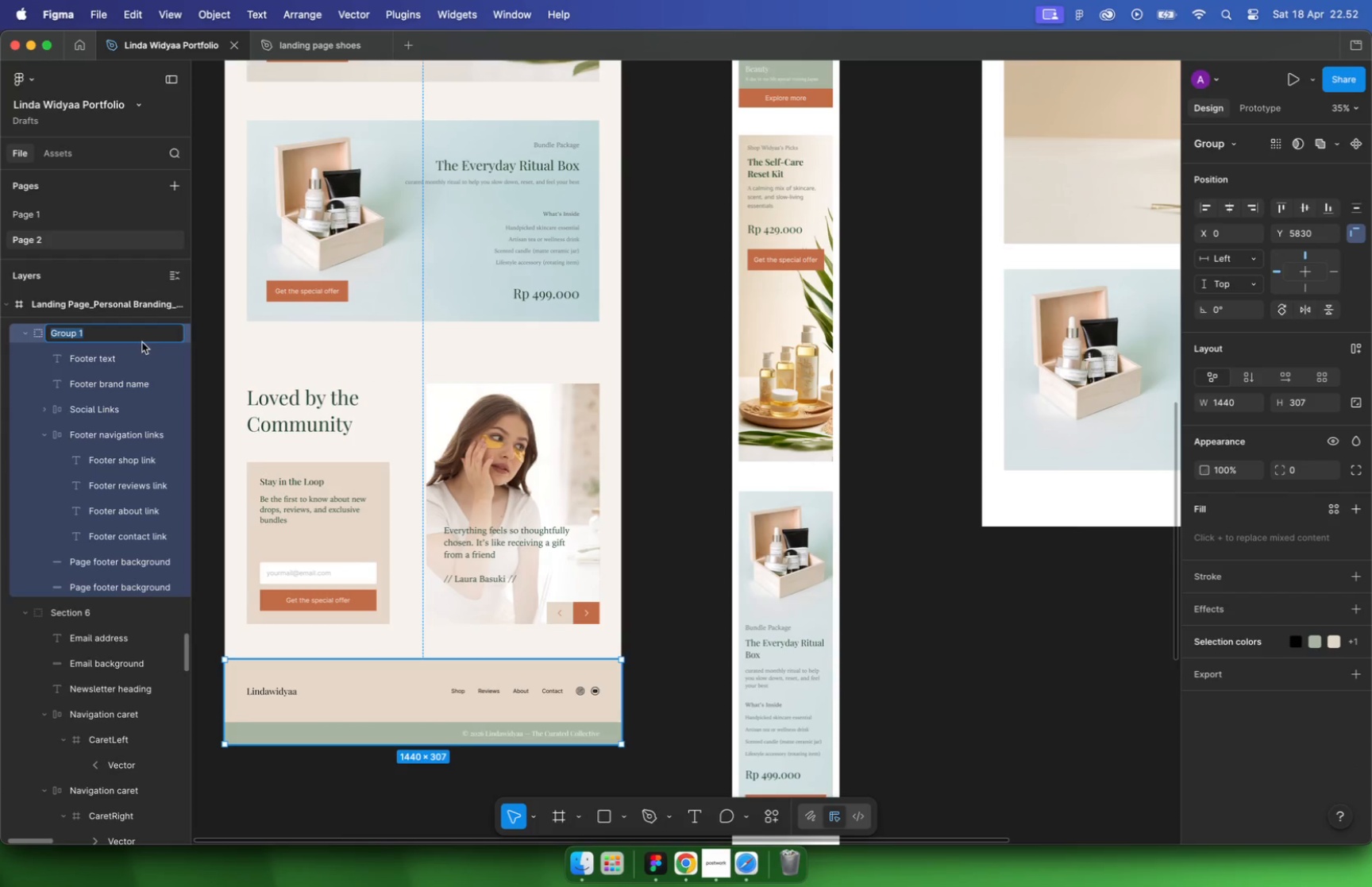 
key(Enter)
 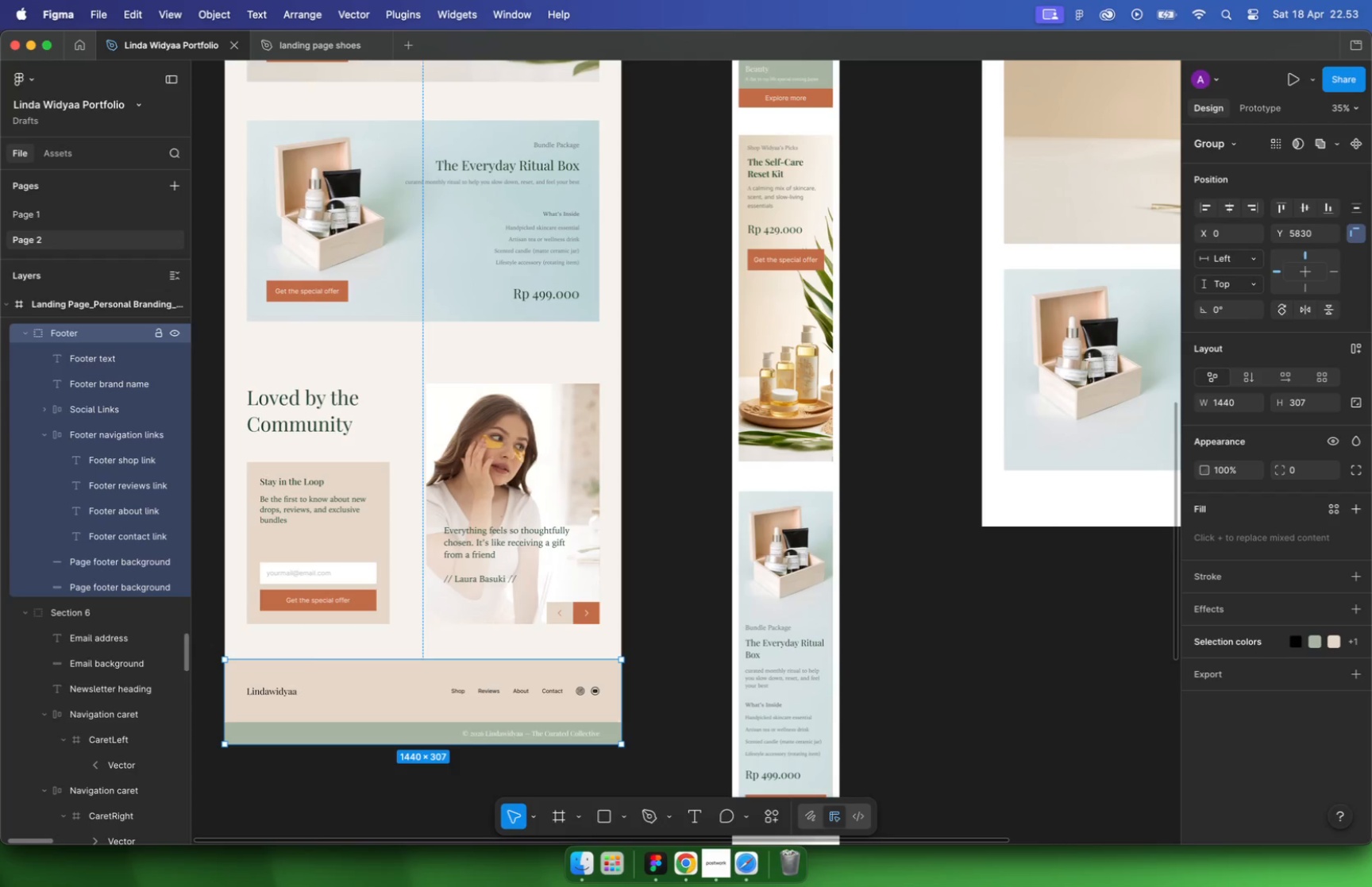 
wait(12.59)
 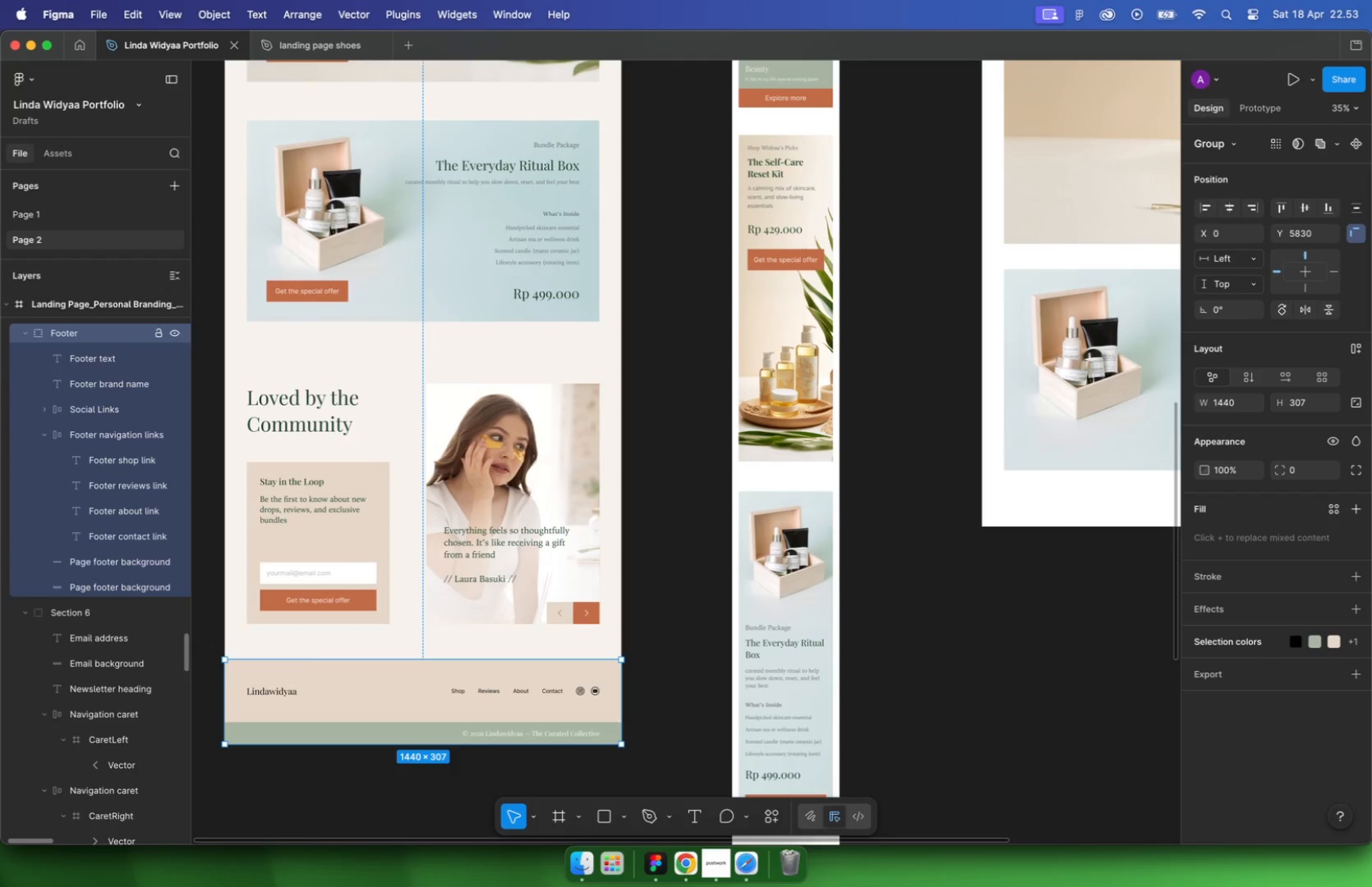 
hold_key(key=CommandLeft, duration=3.19)
scroll: coordinate [644, 160], scroll_direction: down, amount: 8.0
 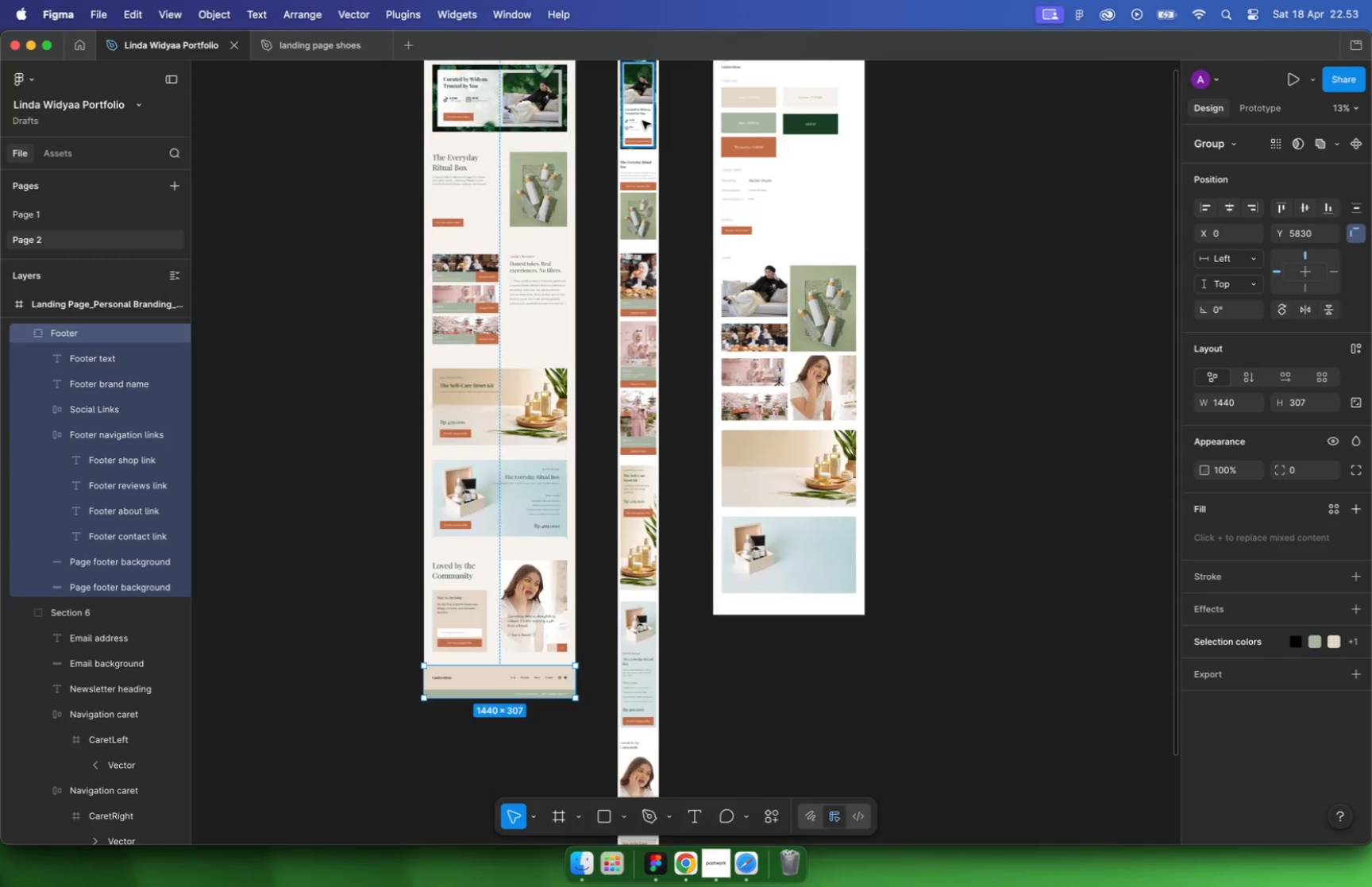 
hold_key(key=CommandLeft, duration=0.48)
scroll: coordinate [592, 168], scroll_direction: down, amount: 10.0
 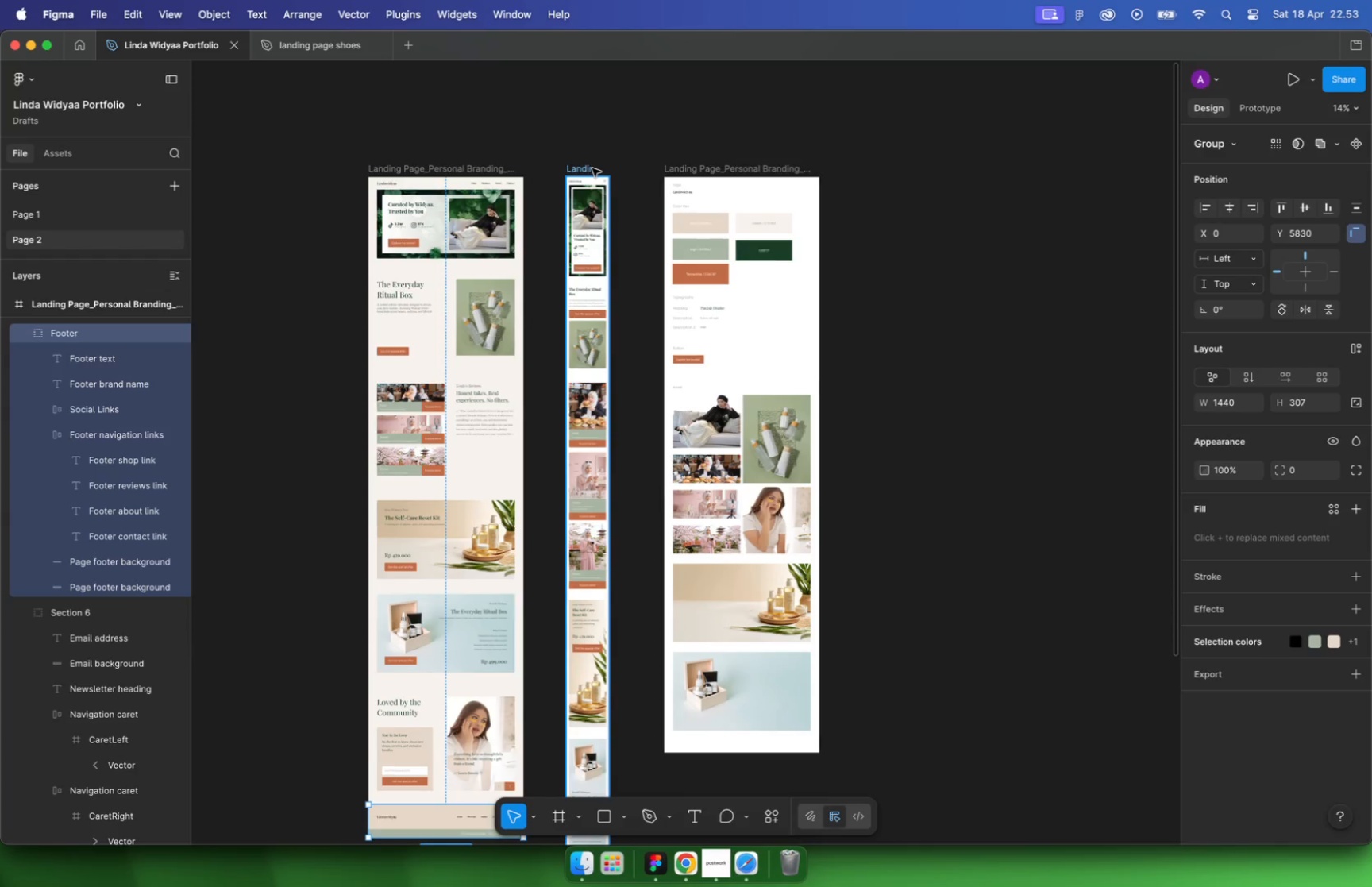 
left_click([628, 148])
 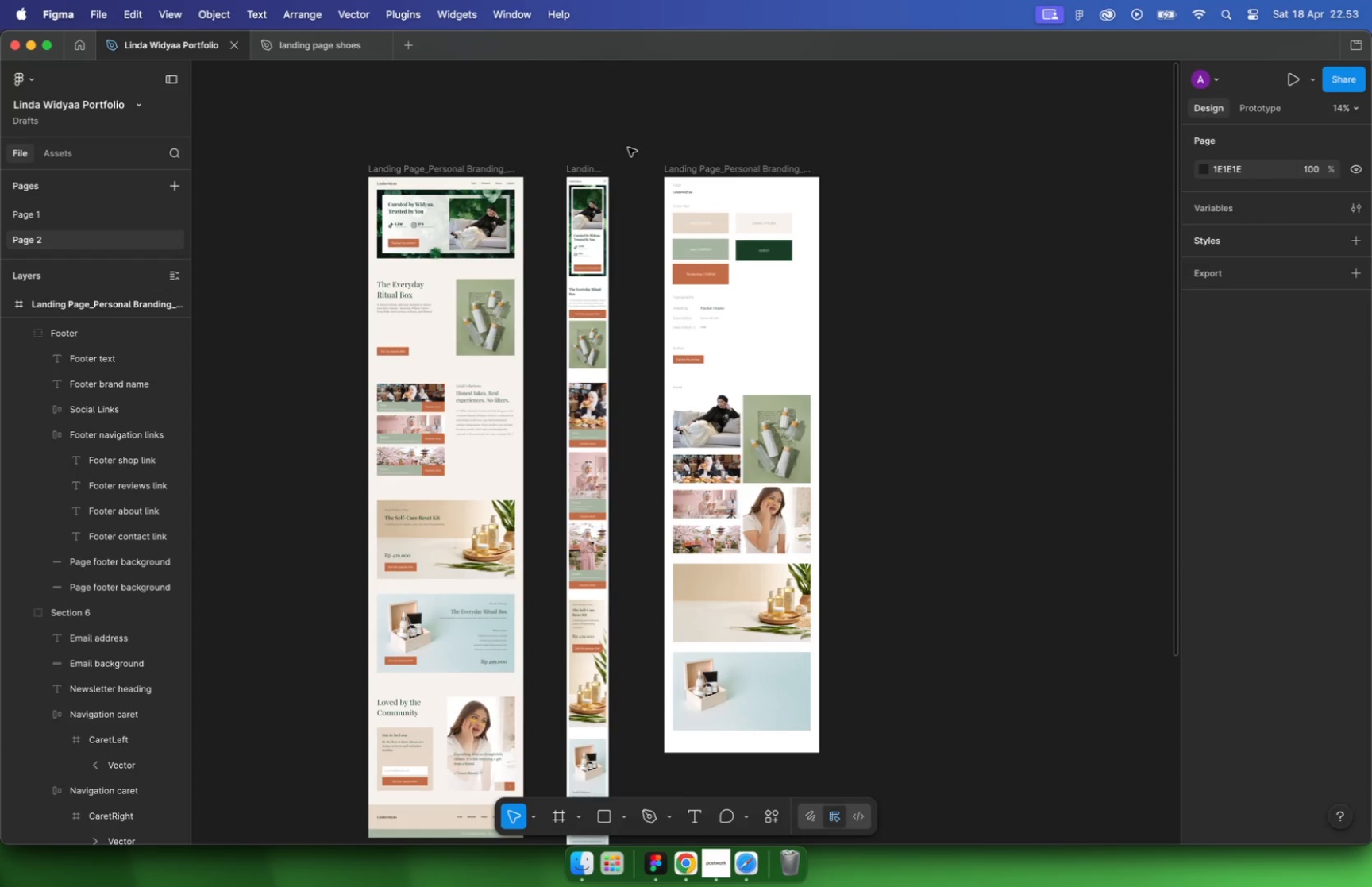 
scroll: coordinate [726, 303], scroll_direction: down, amount: 2.0
 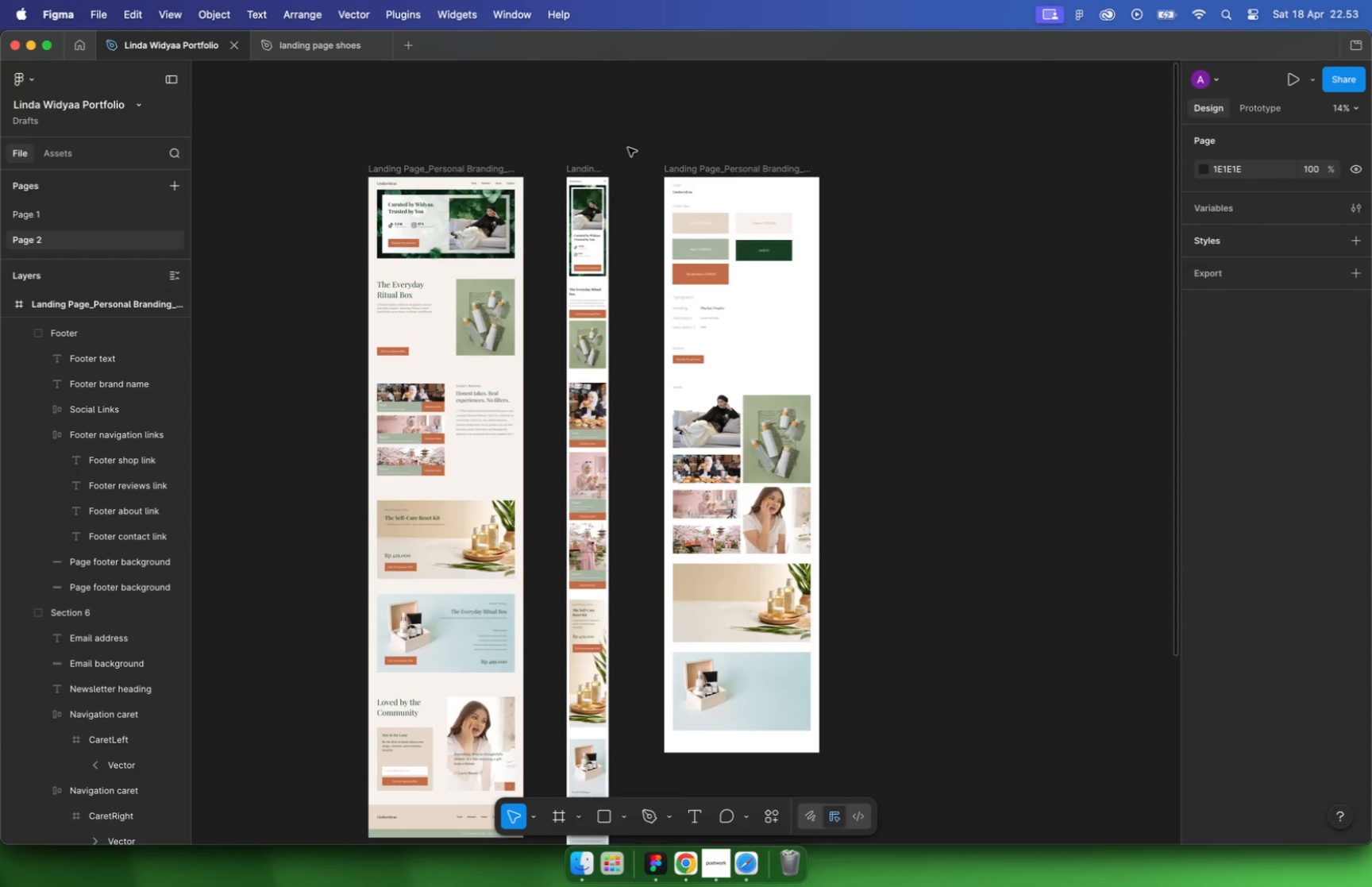 
left_click_drag(start_coordinate=[846, 336], to_coordinate=[661, 691])
 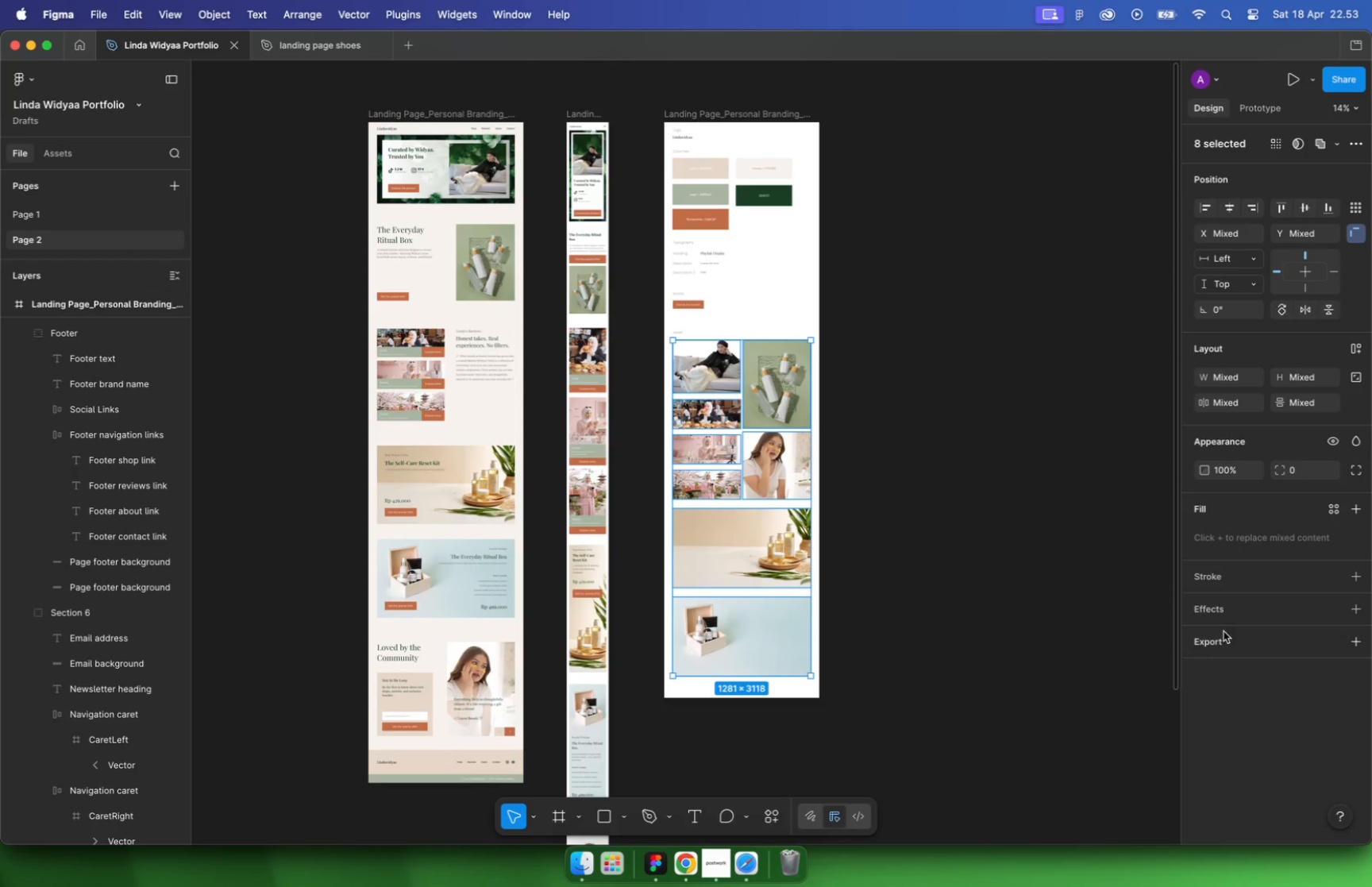 
left_click([1227, 645])
 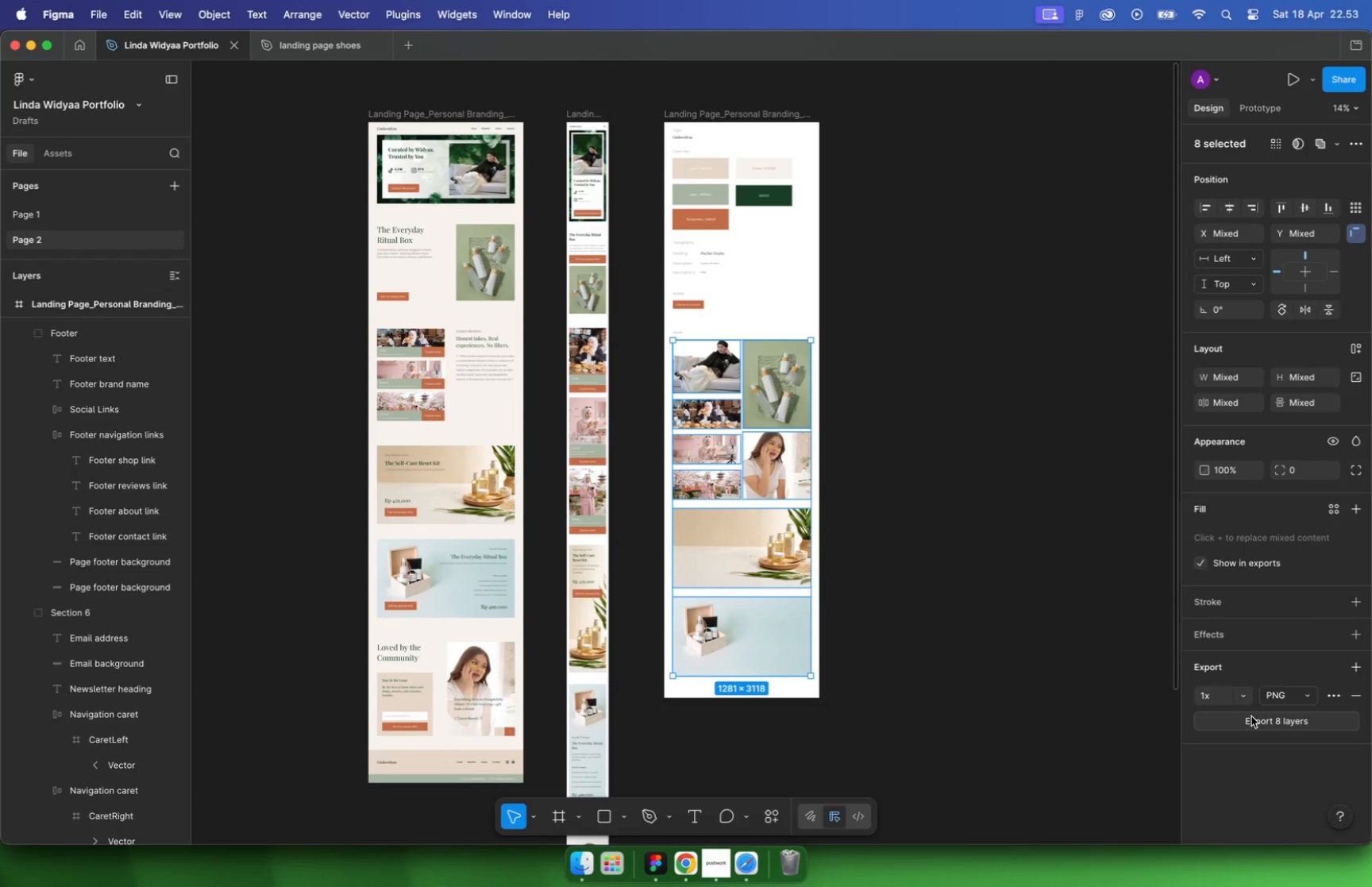 
scroll: coordinate [1225, 649], scroll_direction: down, amount: 2.0
 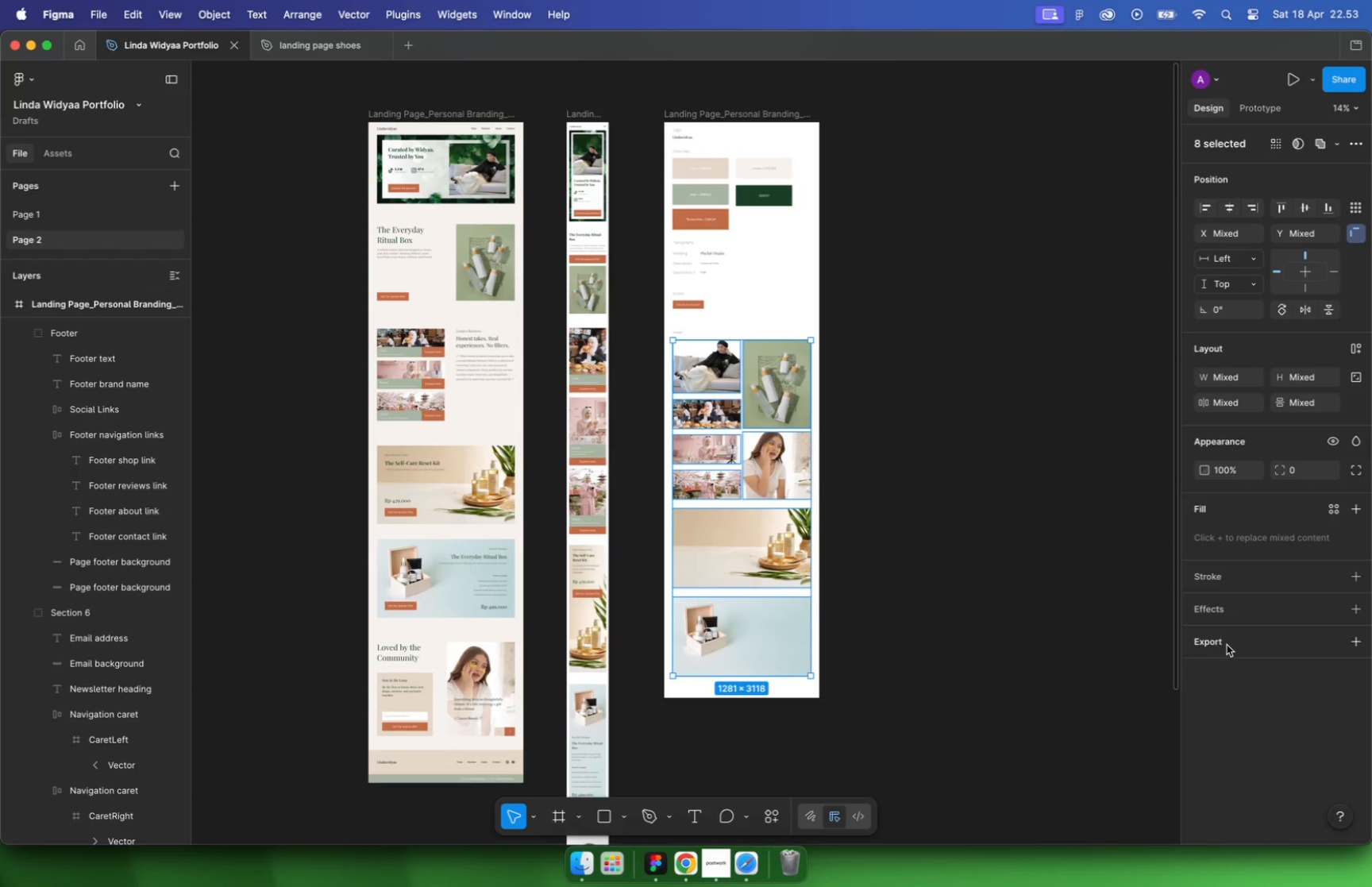 
left_click([1251, 716])
 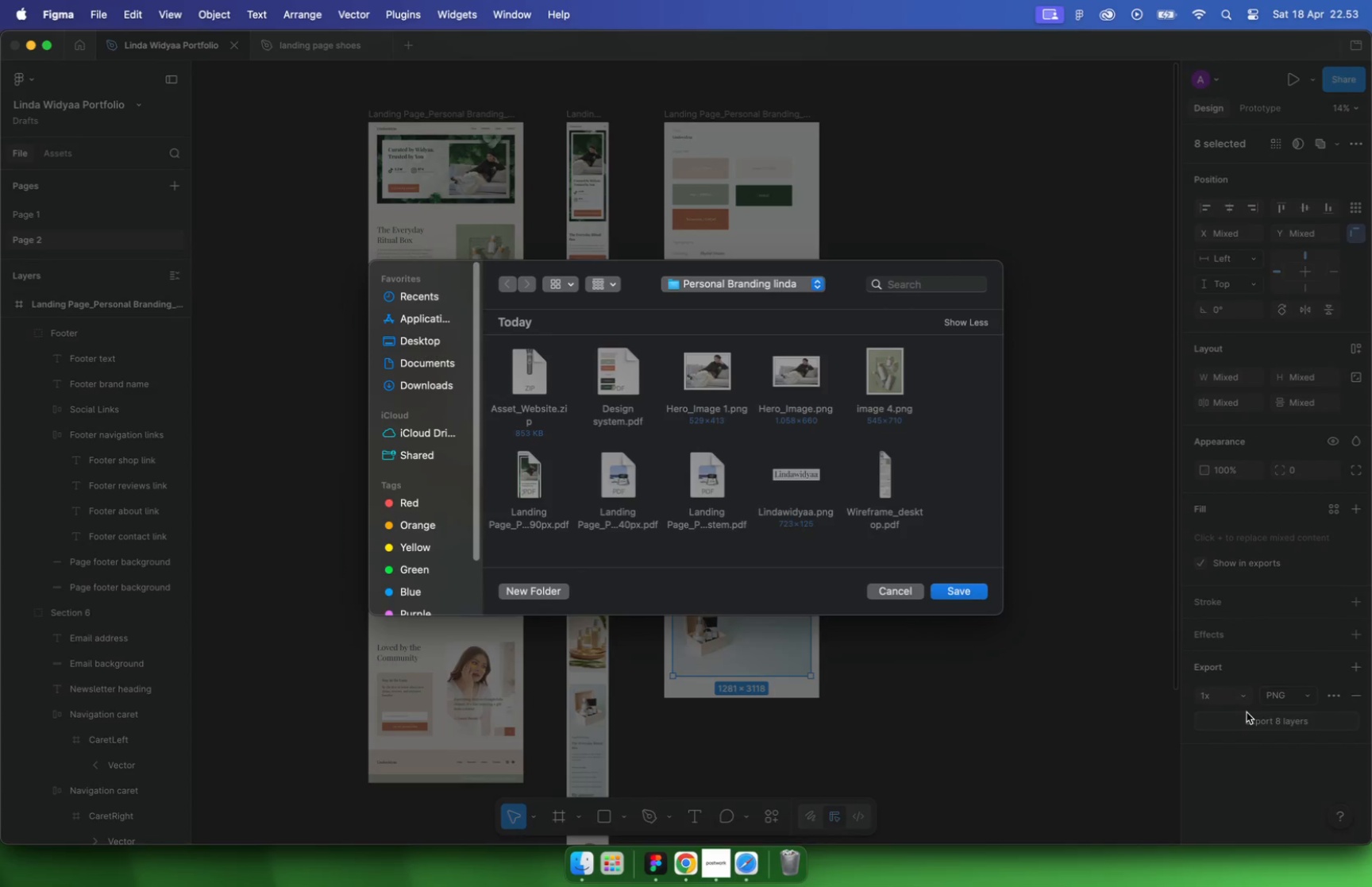 
left_click([978, 594])
 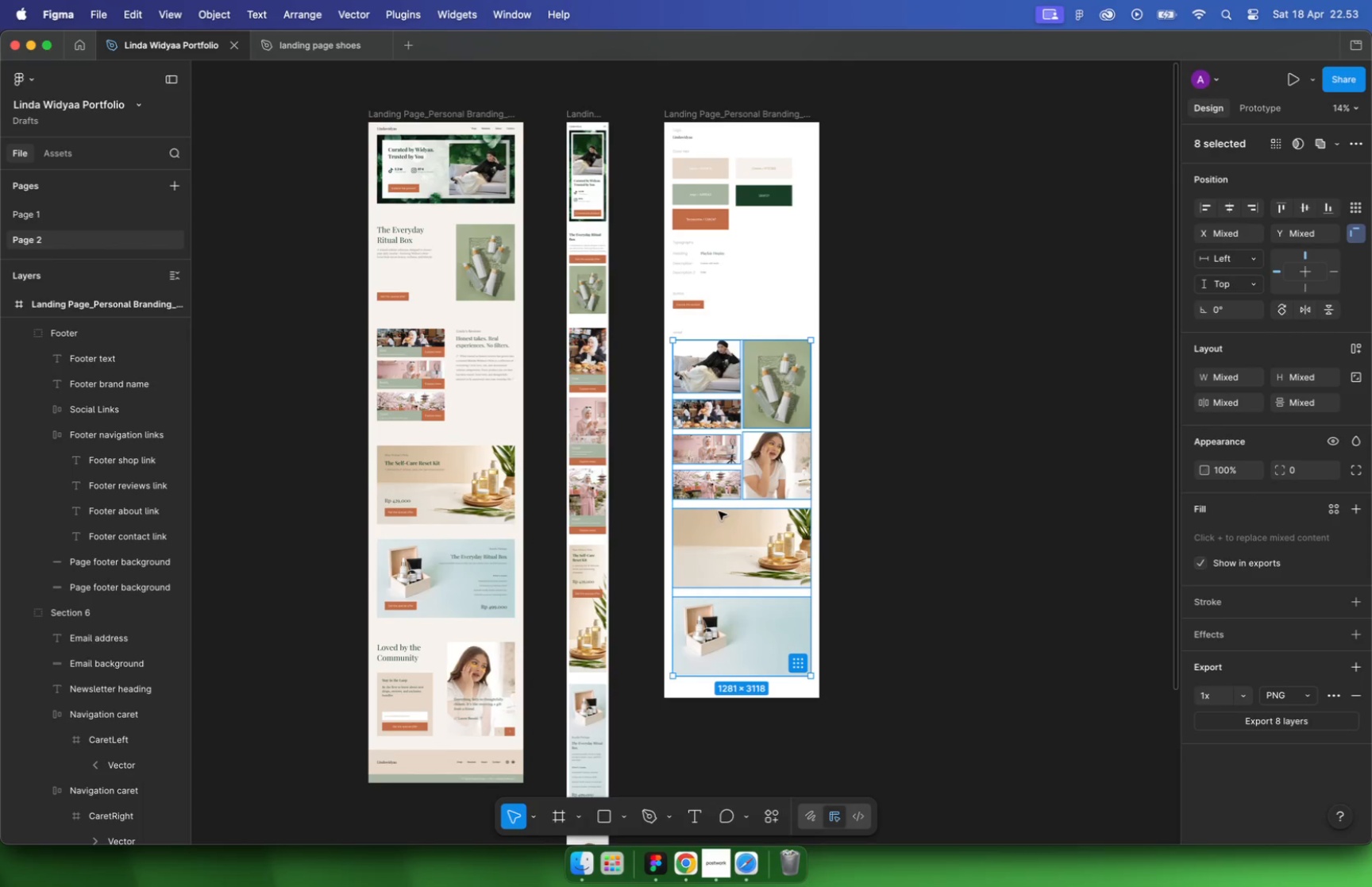 
wait(5.59)
 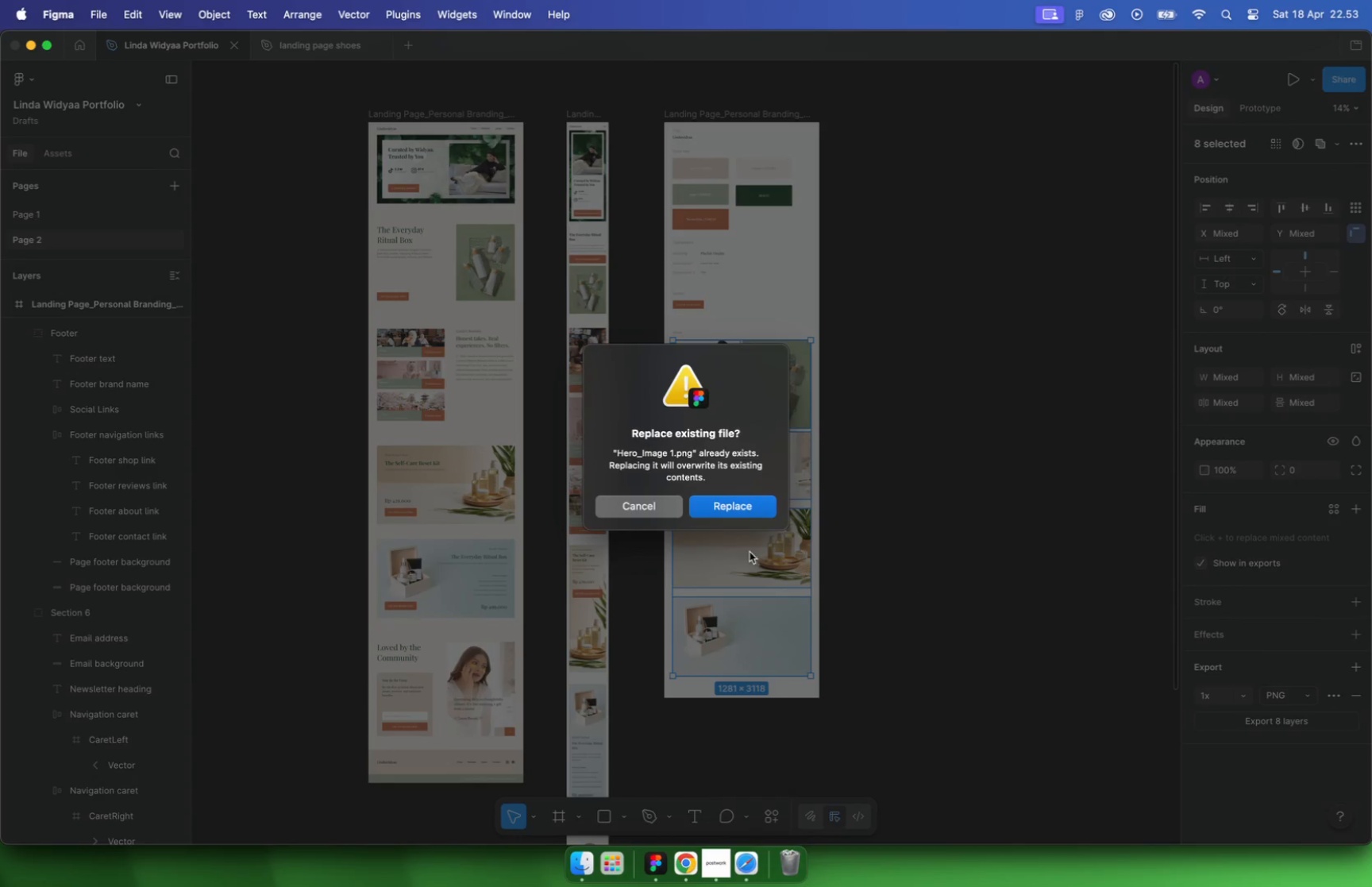 
left_click([915, 601])
 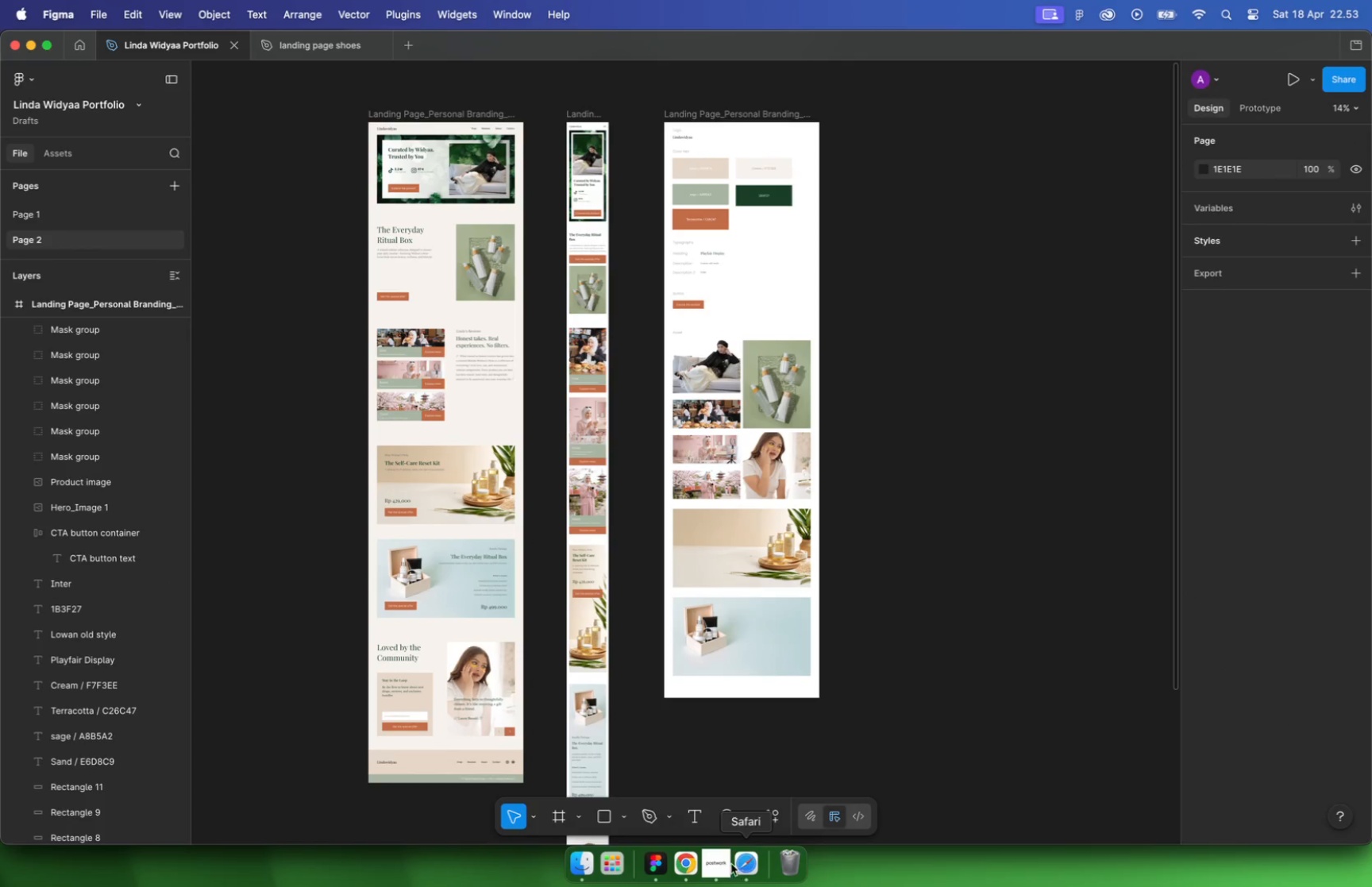 
left_click([584, 864])
 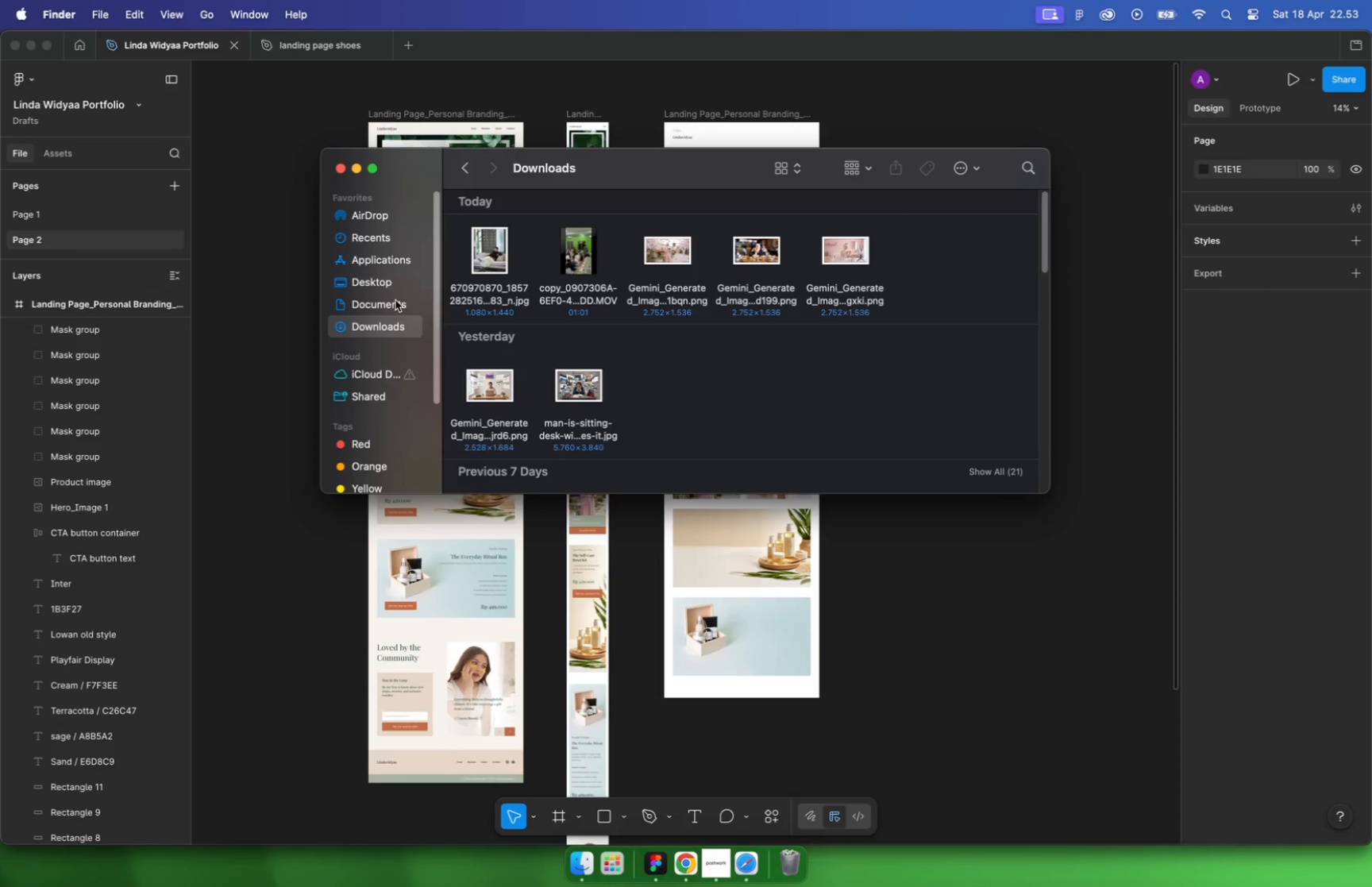 
left_click([383, 305])
 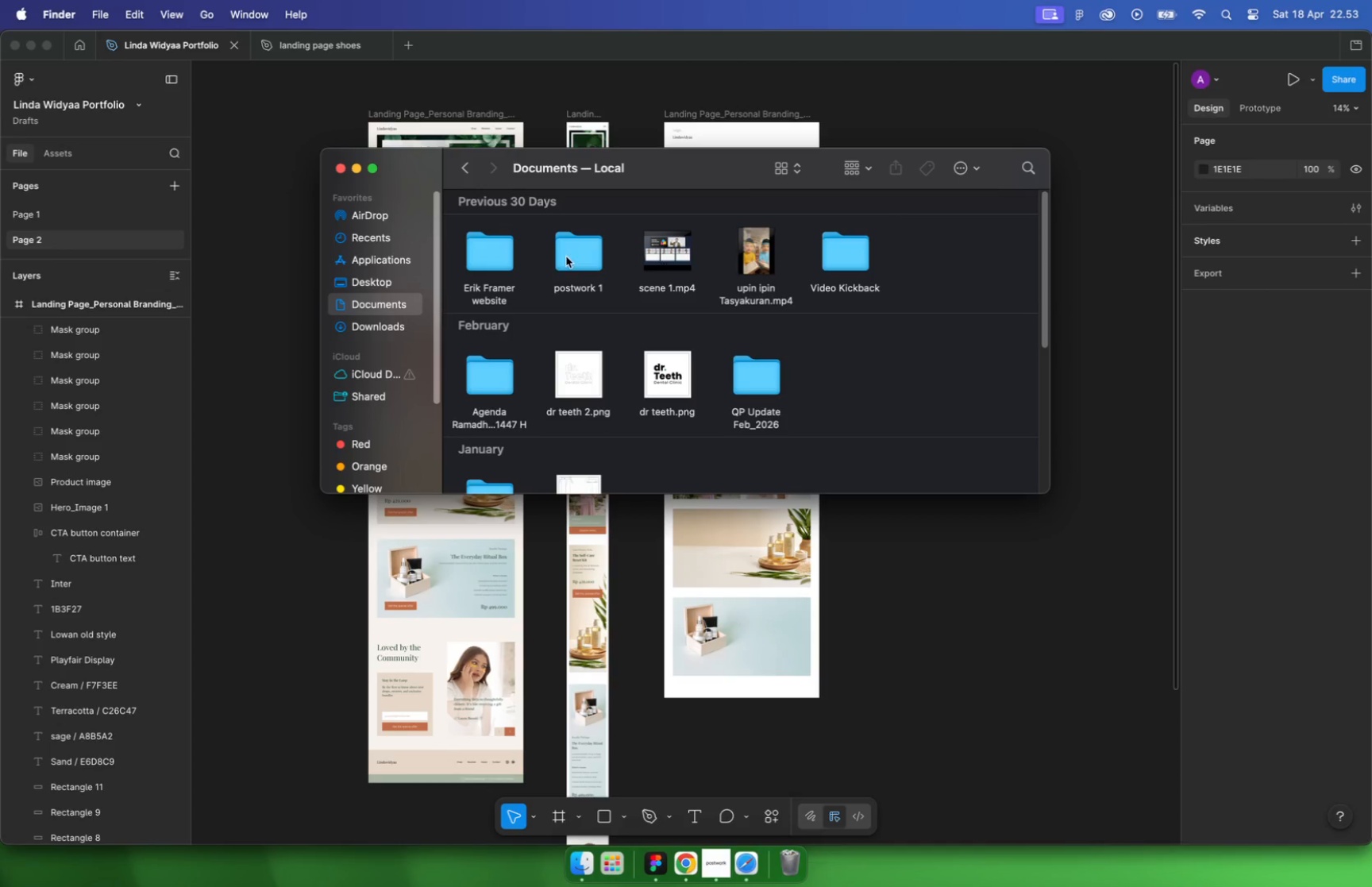 
double_click([569, 254])
 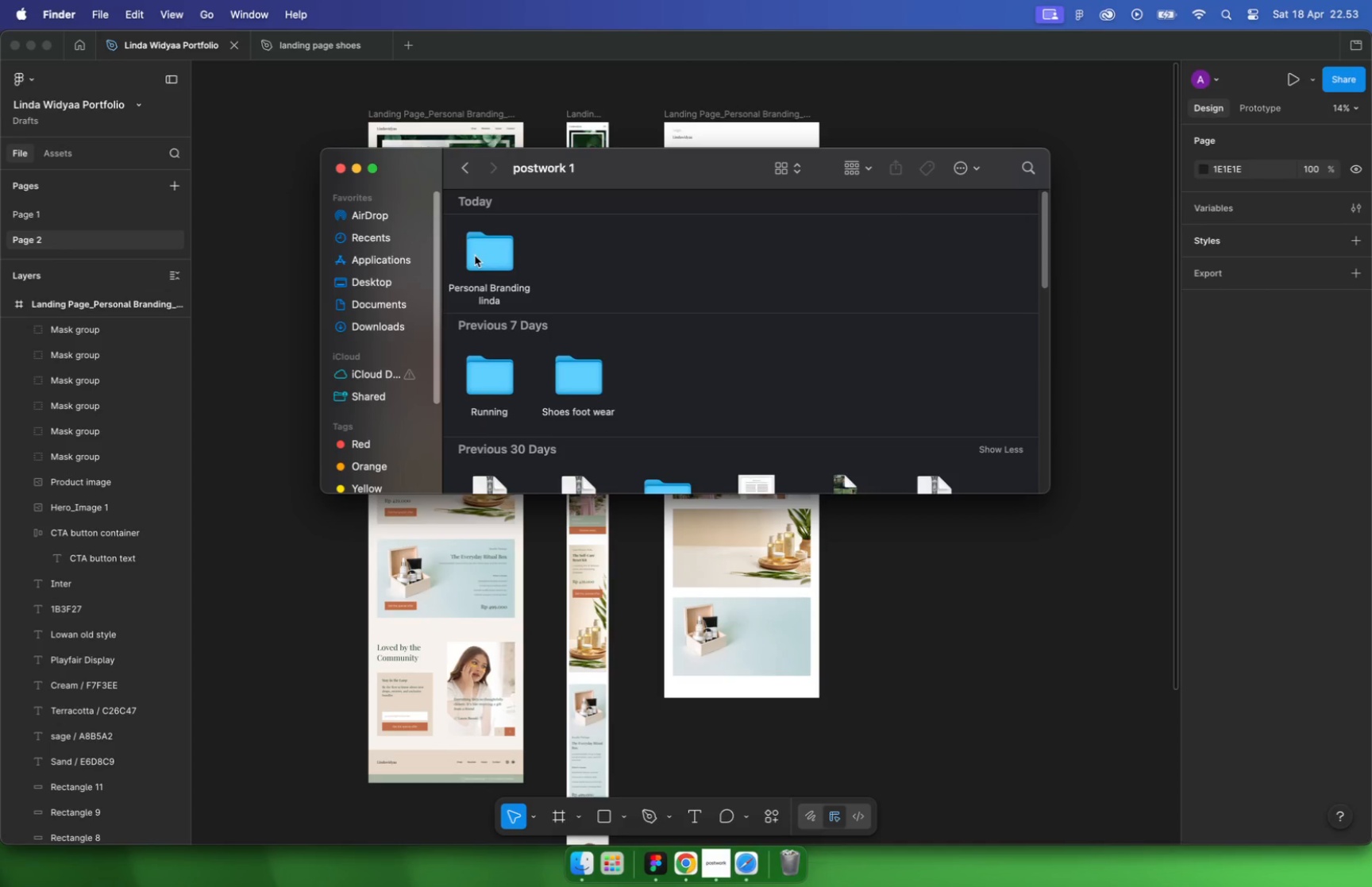 
double_click([475, 256])
 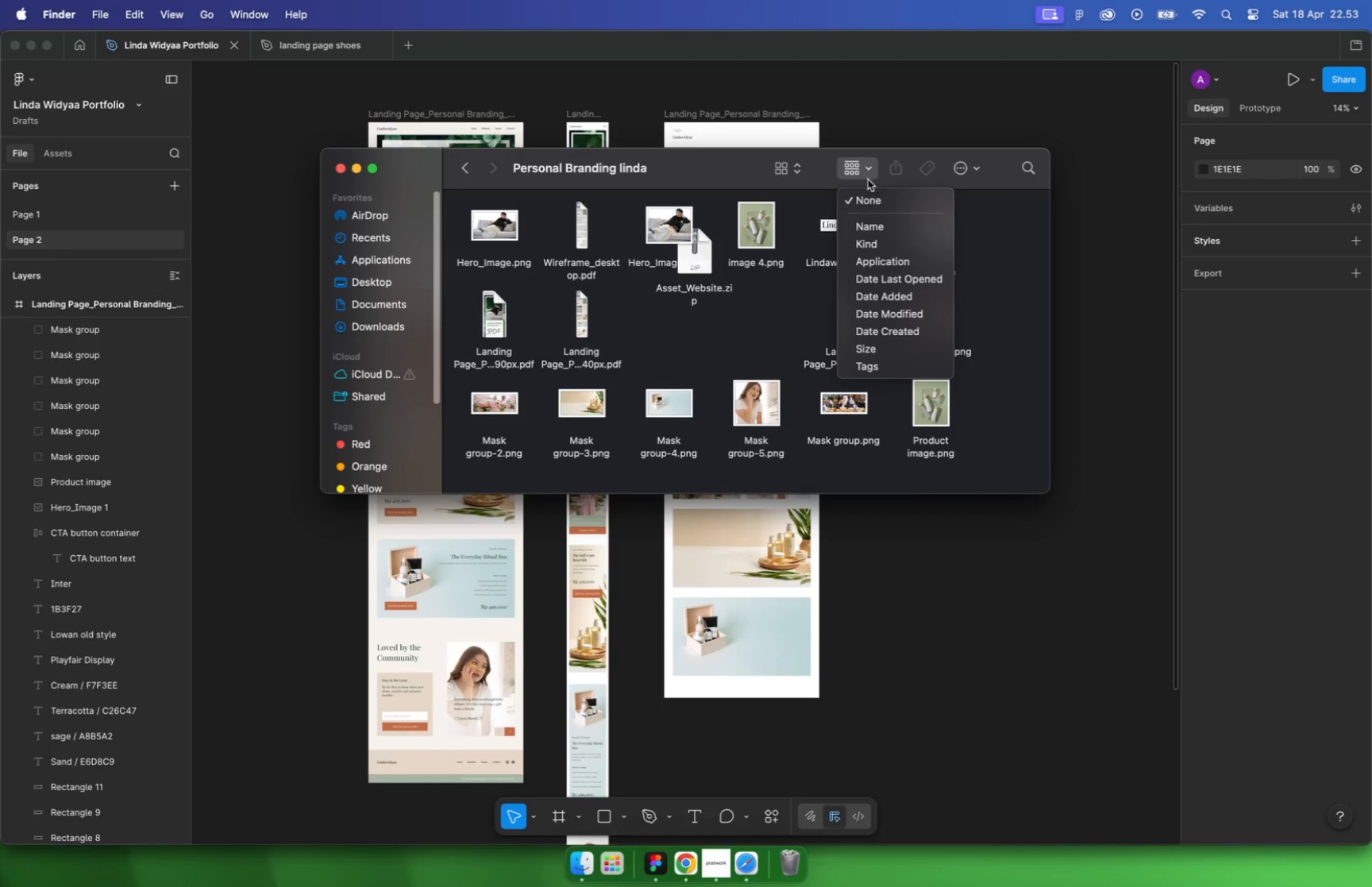 
left_click([892, 298])
 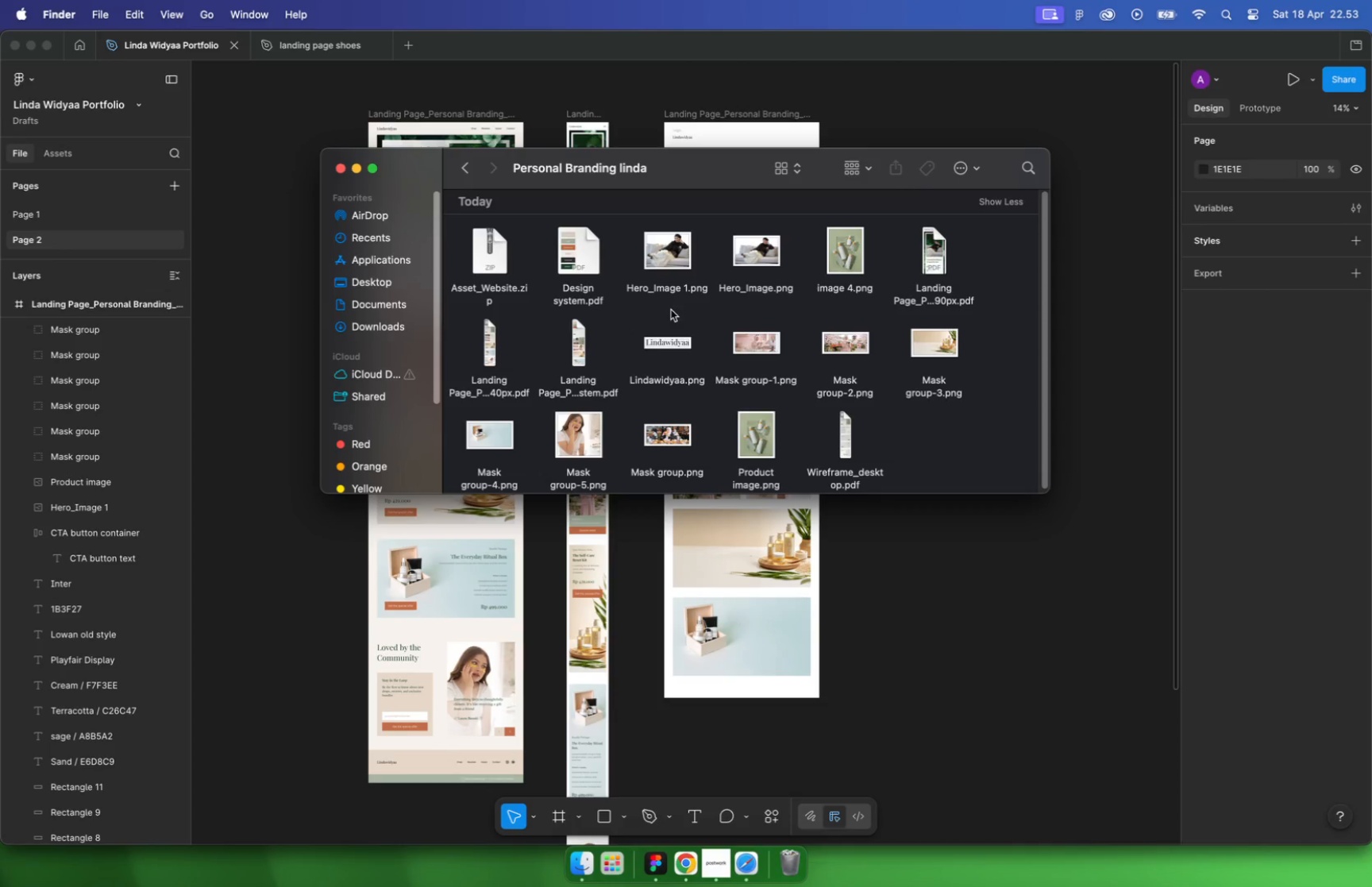 
scroll: coordinate [851, 333], scroll_direction: down, amount: 4.0
 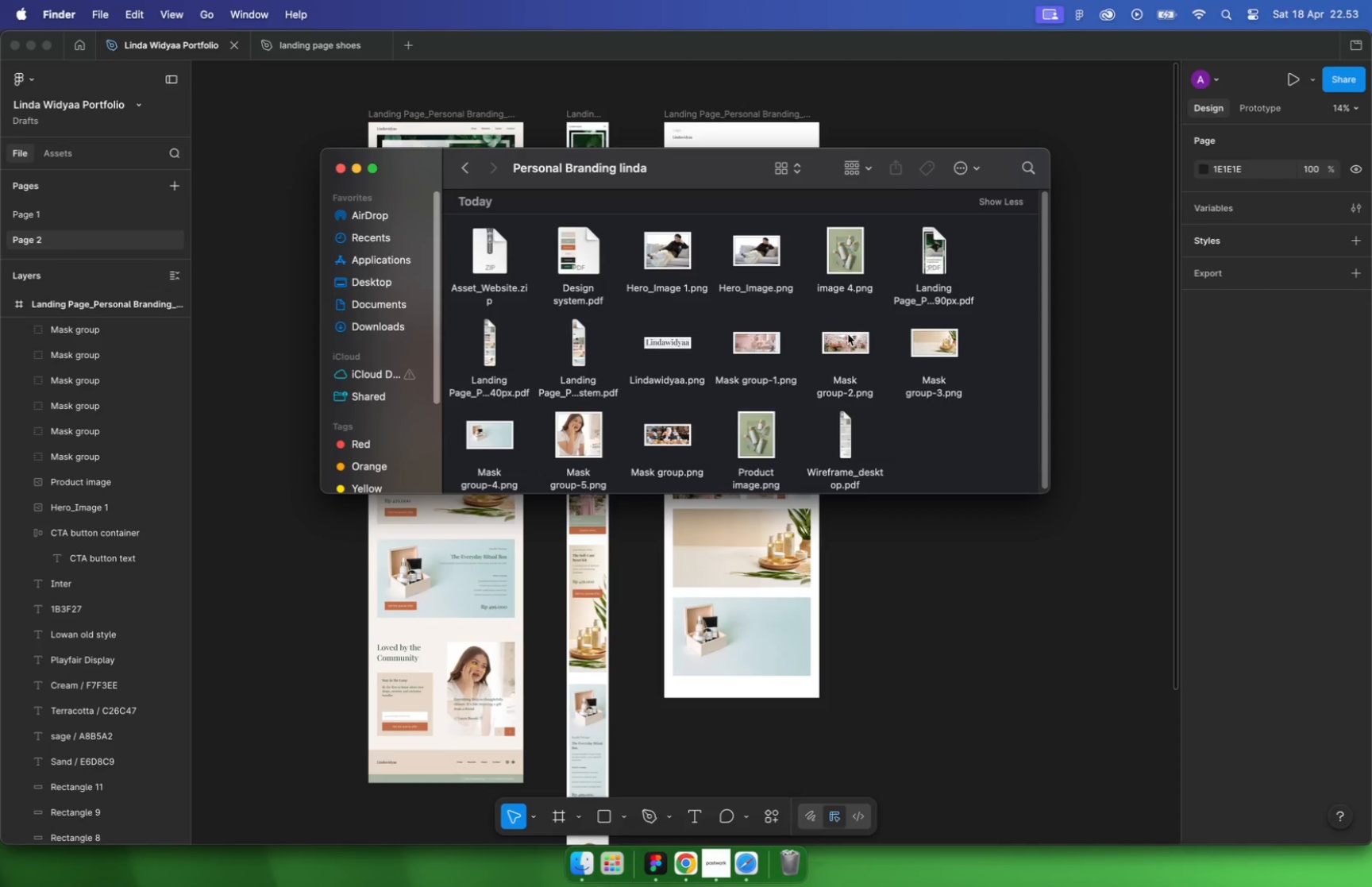 
left_click([984, 340])
 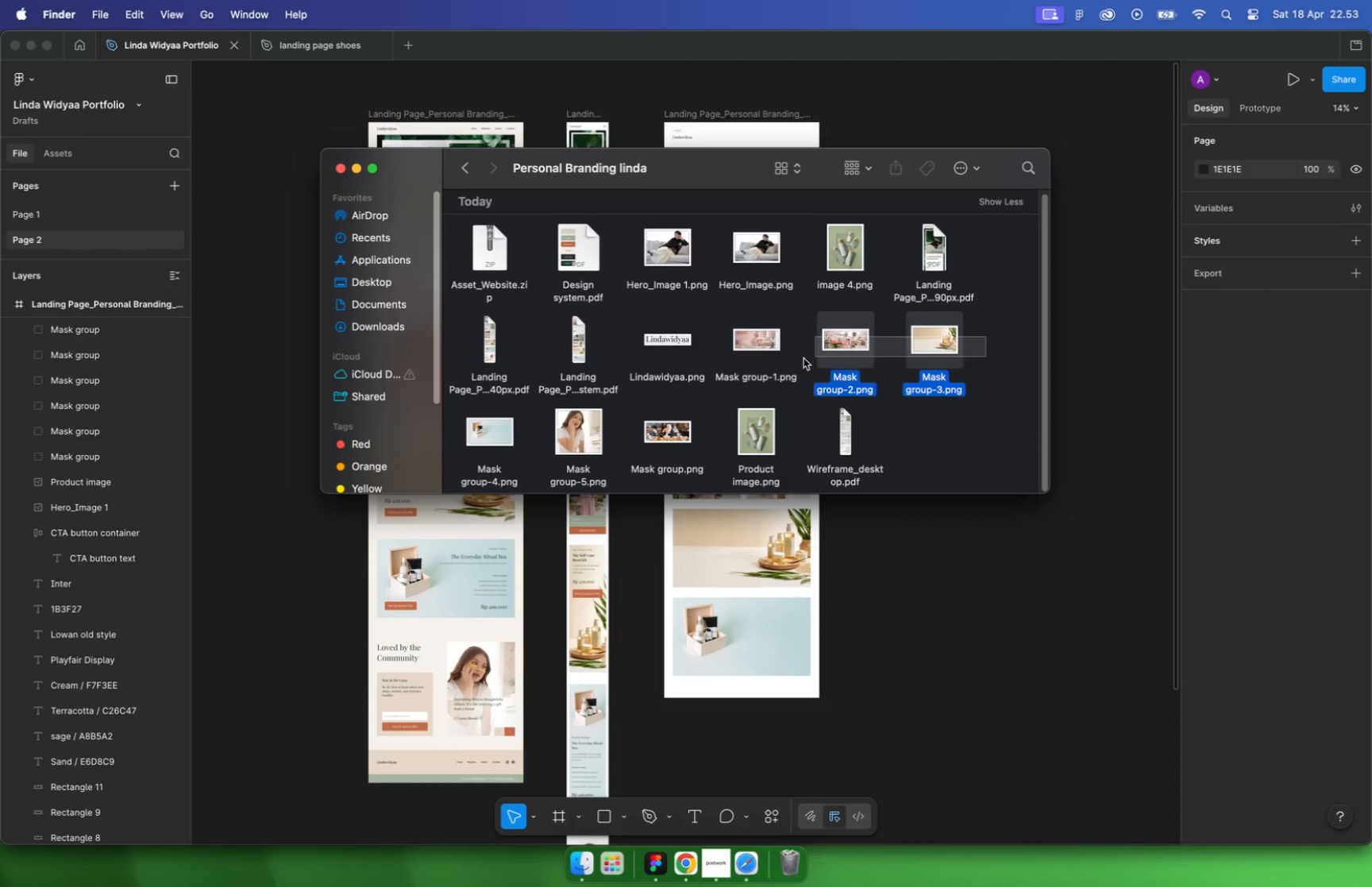 
left_click_drag(start_coordinate=[986, 336], to_coordinate=[658, 380])
 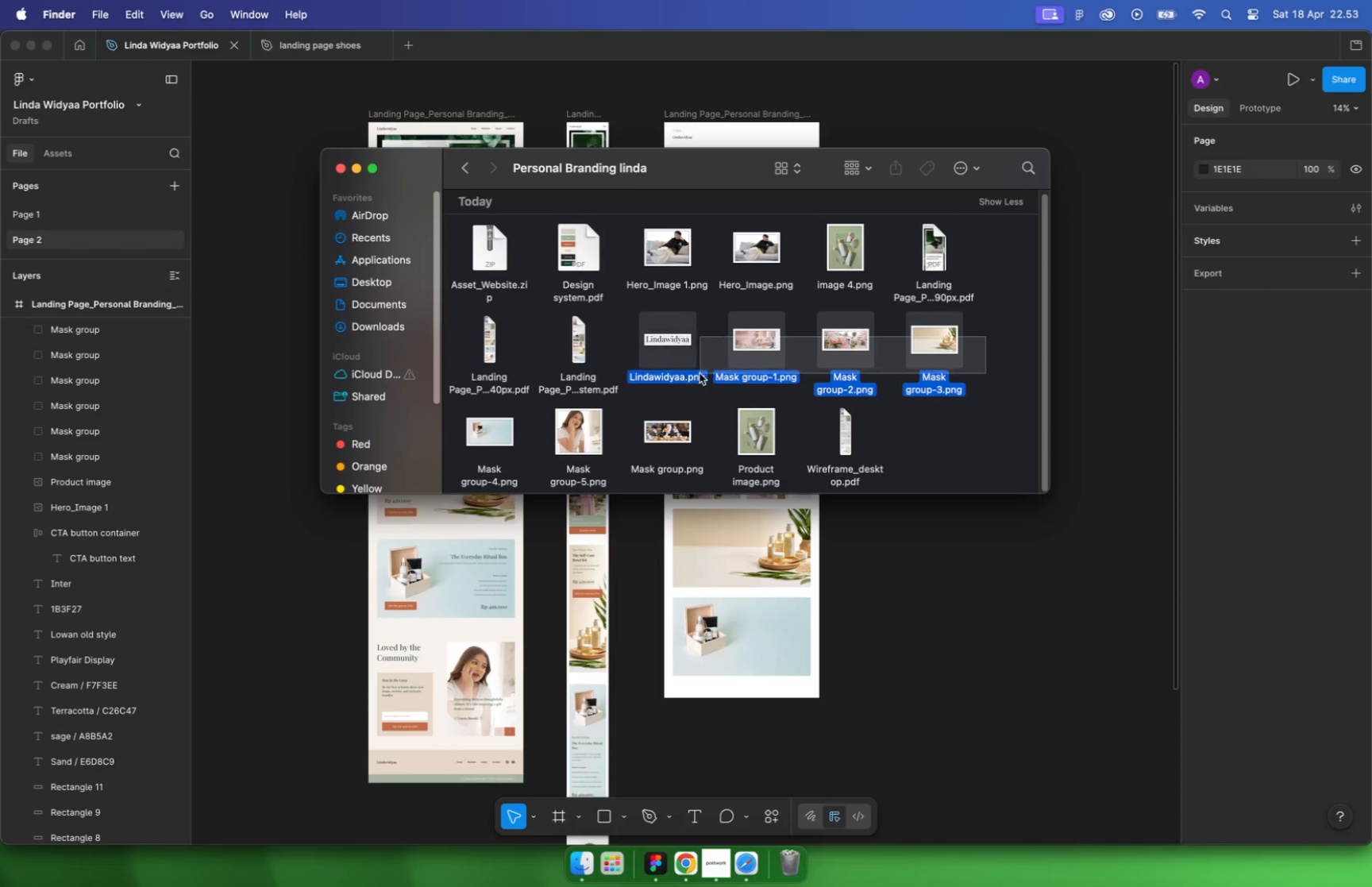 
hold_key(key=ShiftLeft, duration=2.13)
 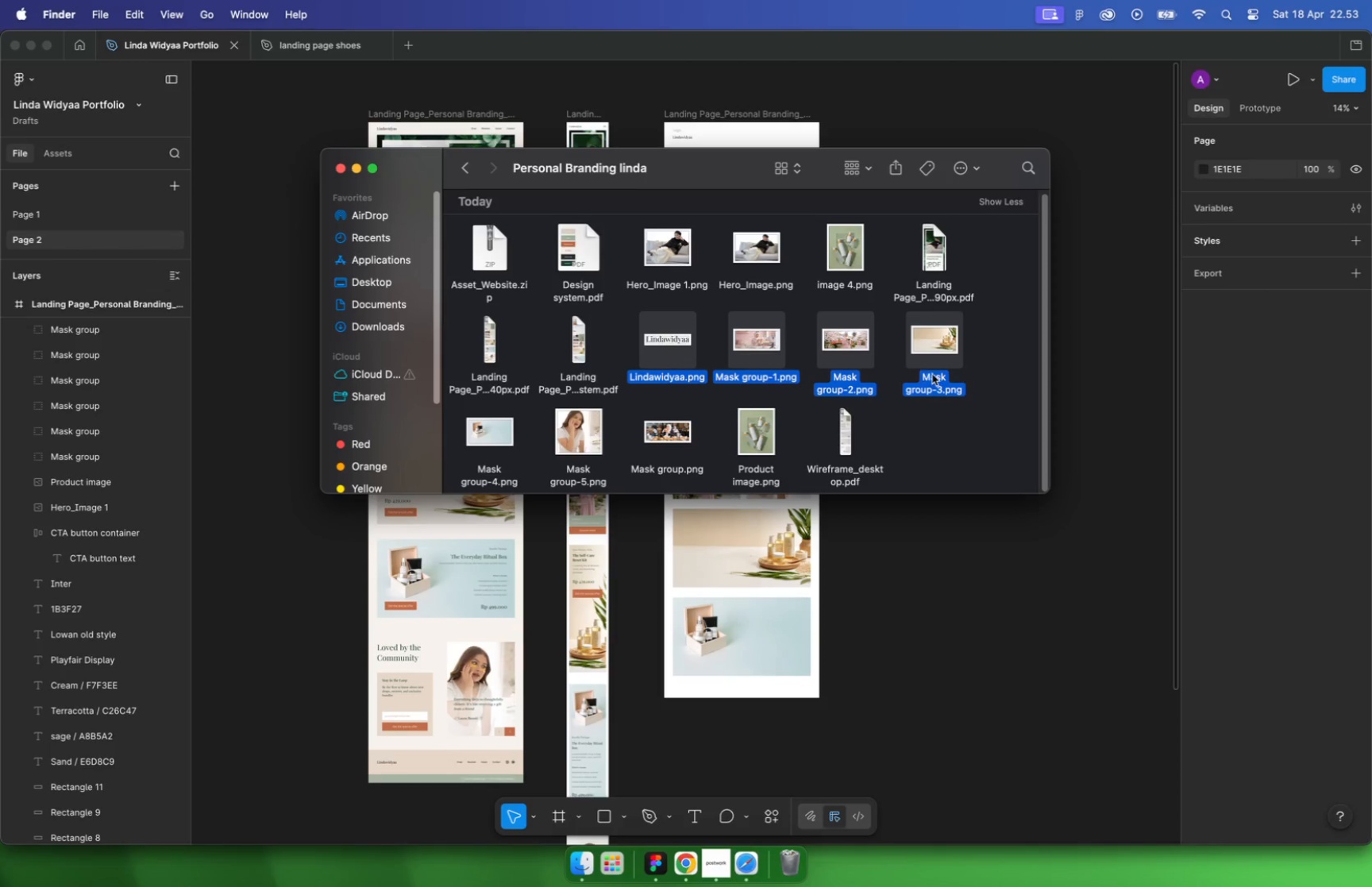 
left_click([984, 283])
 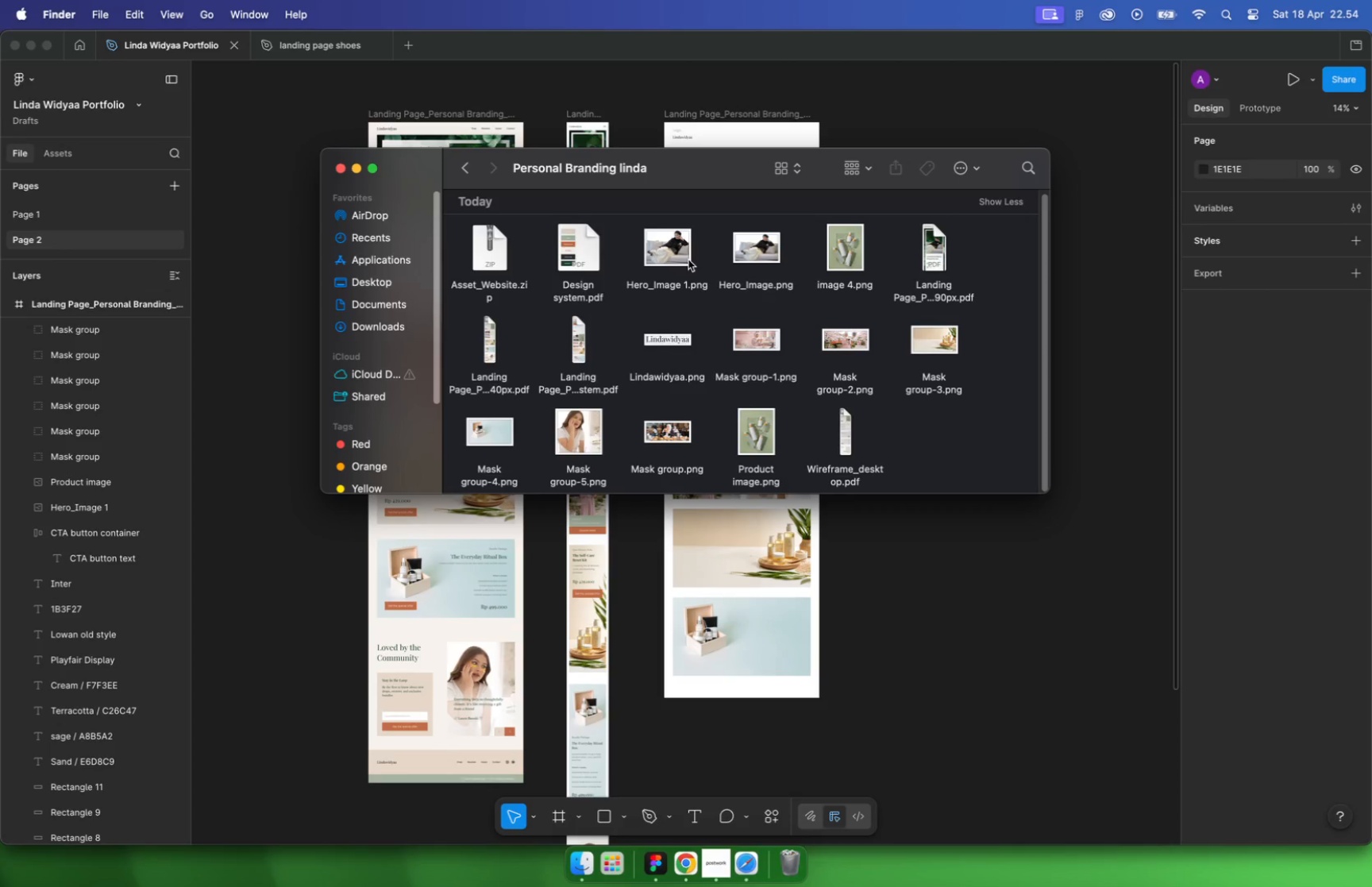 
left_click([672, 254])
 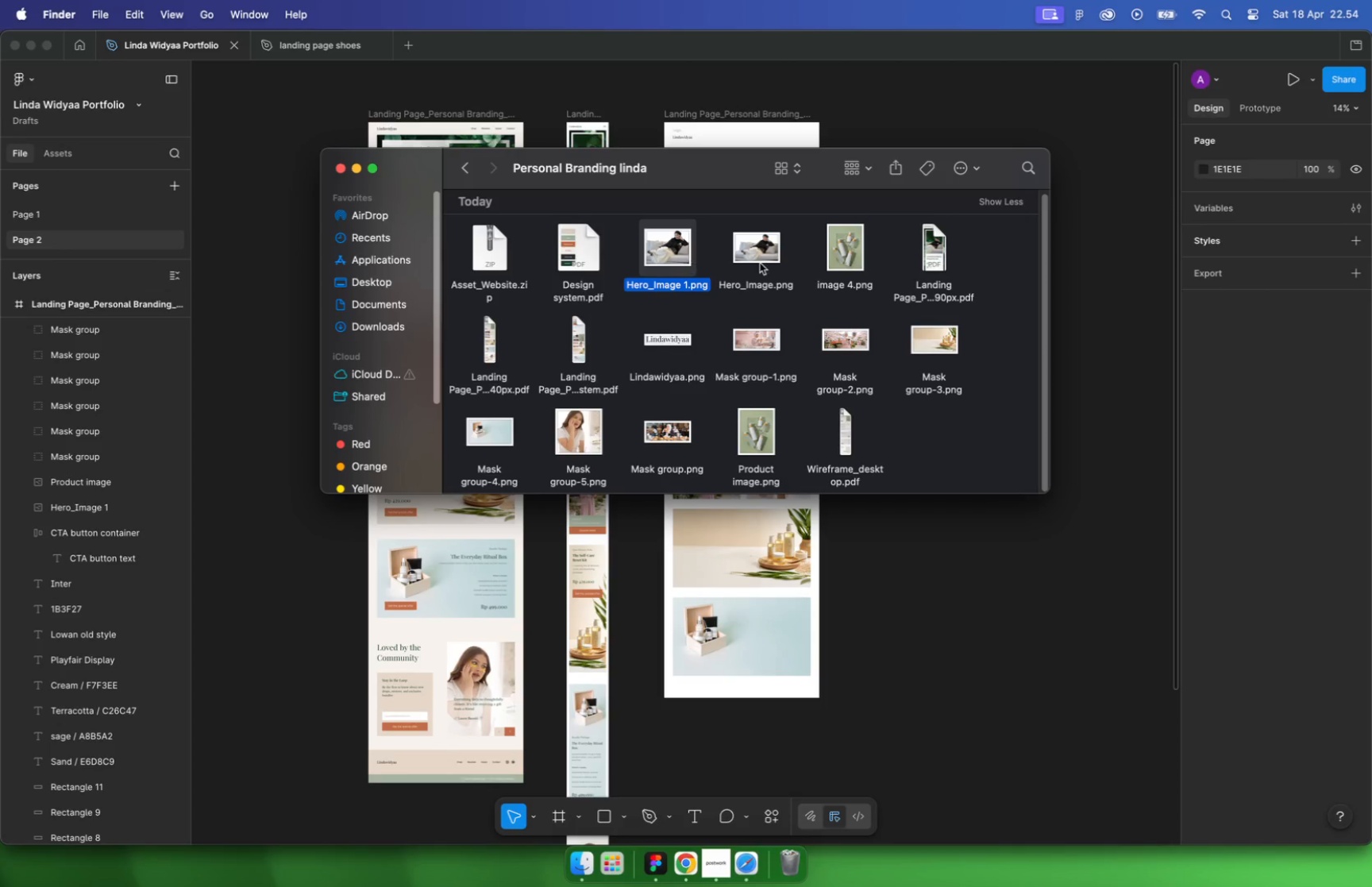 
hold_key(key=ShiftLeft, duration=15.34)
left_click([760, 262])
 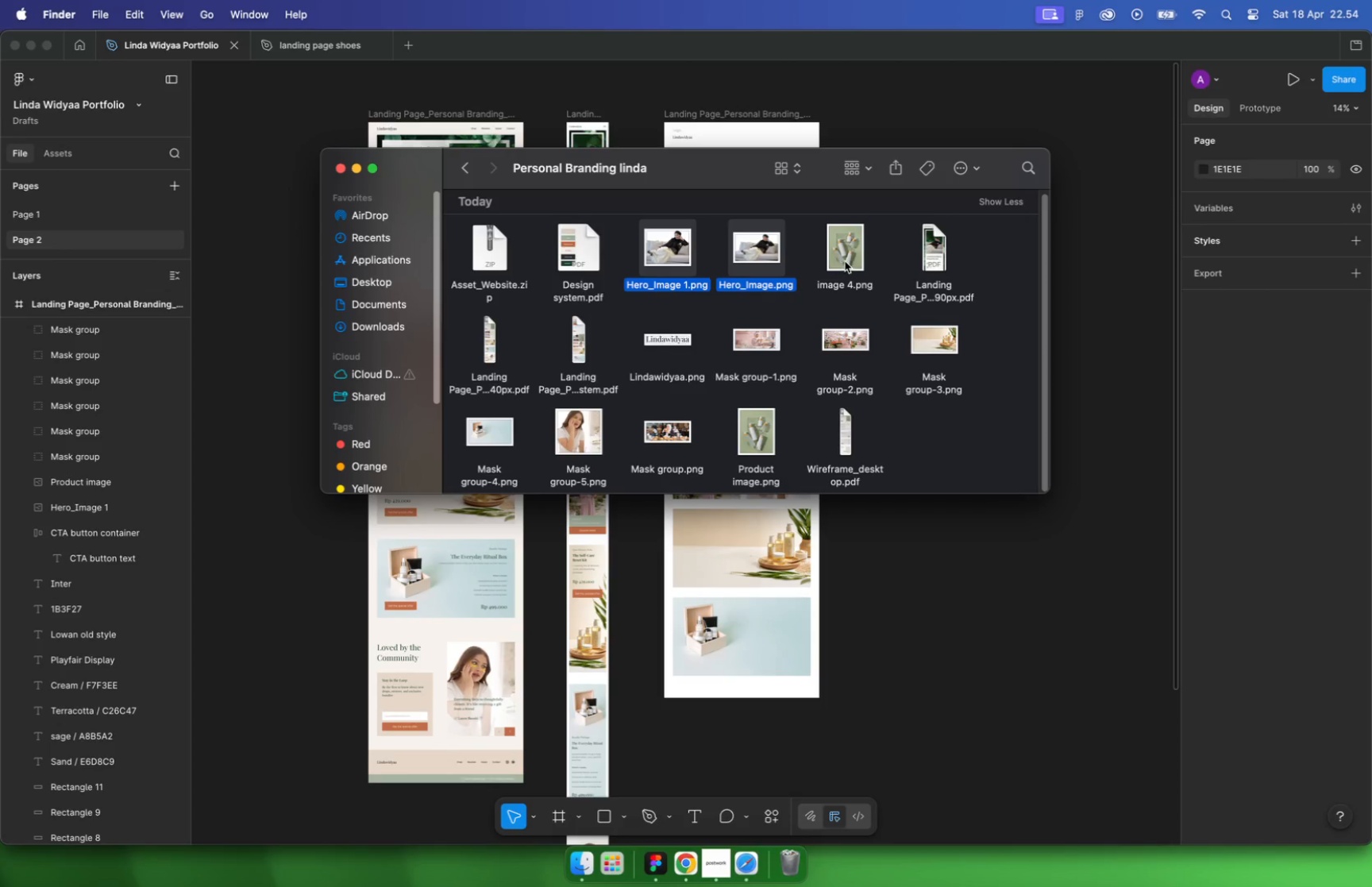 
left_click([850, 259])
 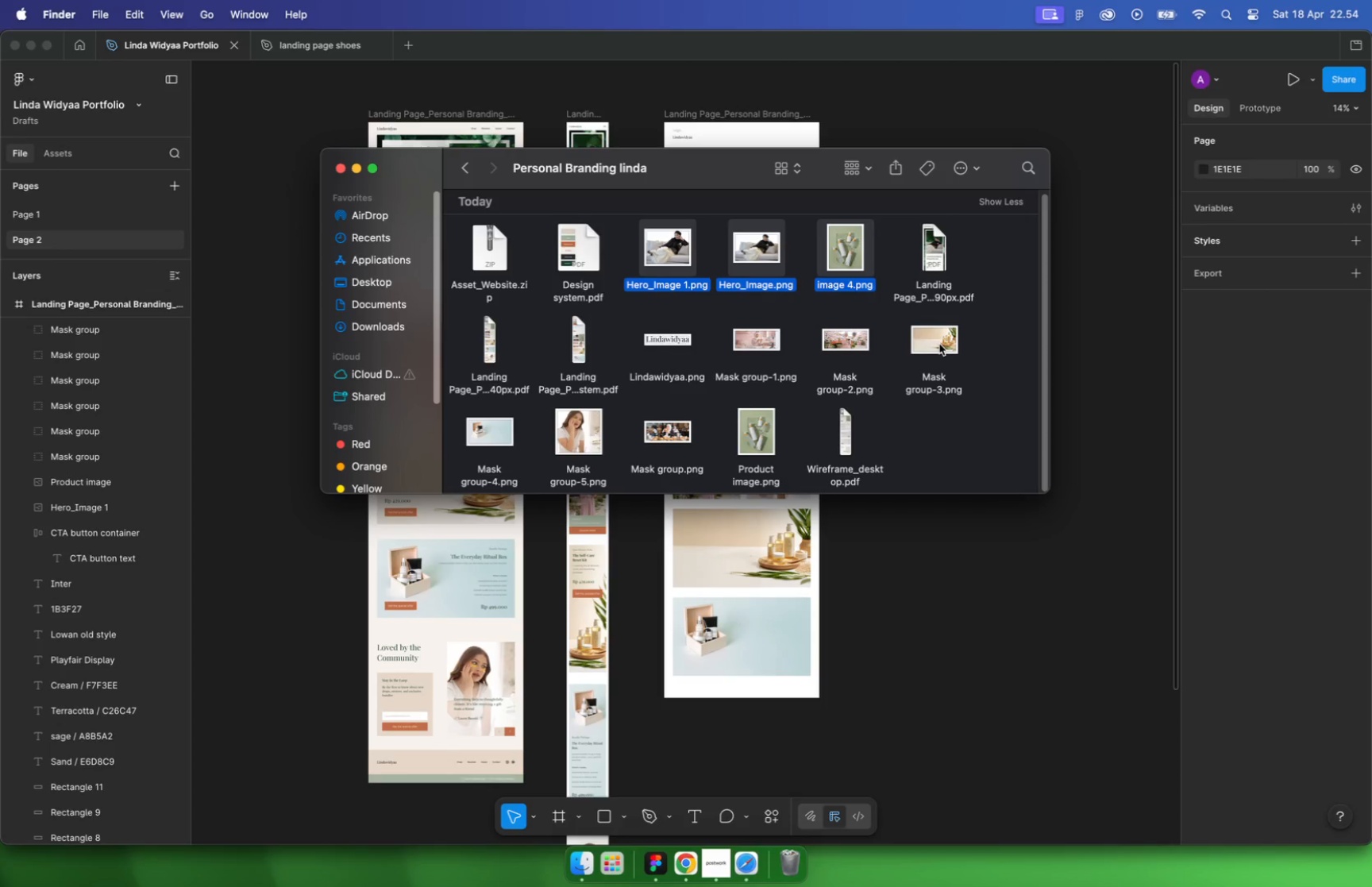 
left_click([939, 344])
 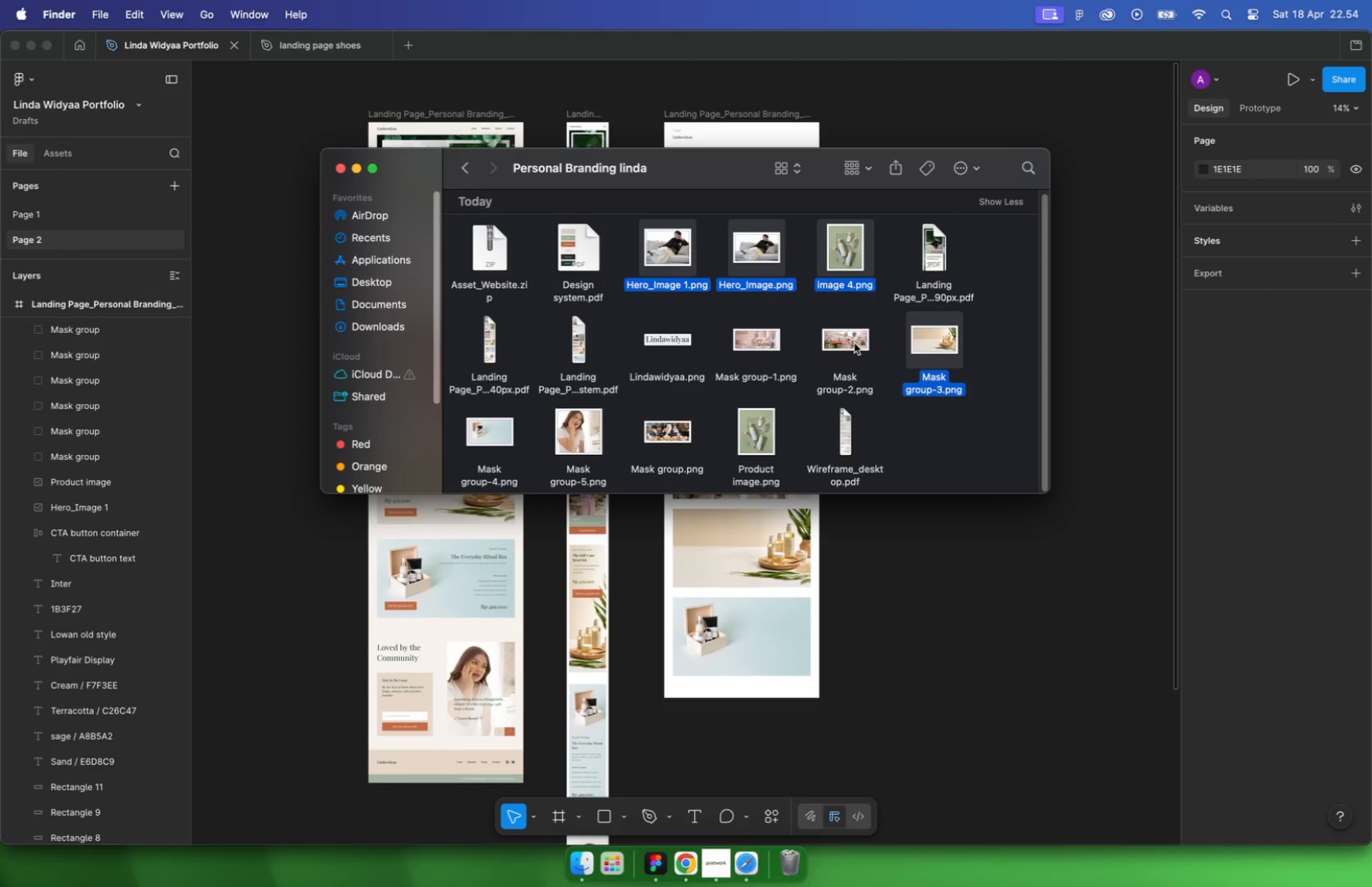 
left_click([854, 343])
 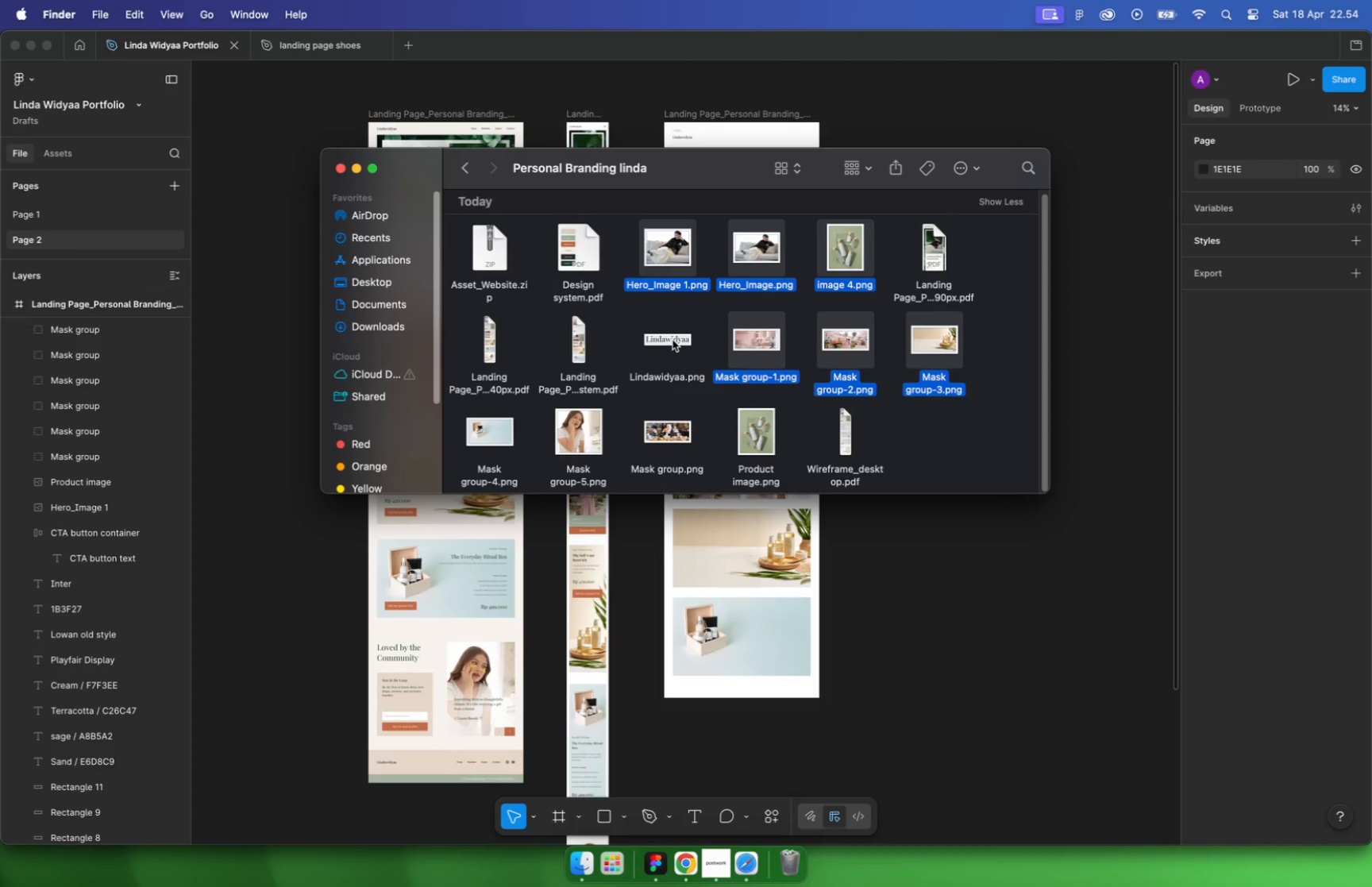 
left_click([673, 340])
 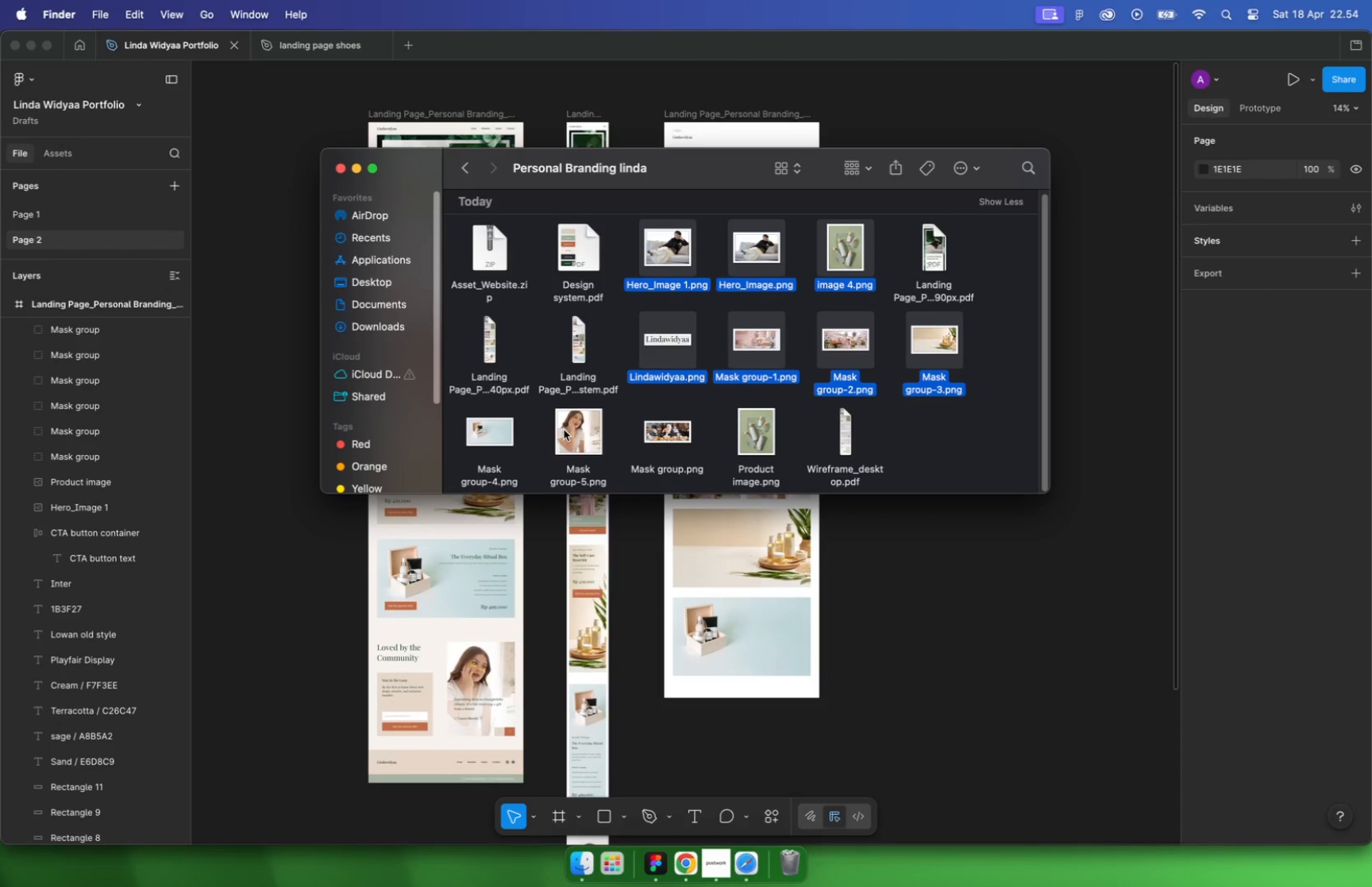 
left_click([564, 430])
 